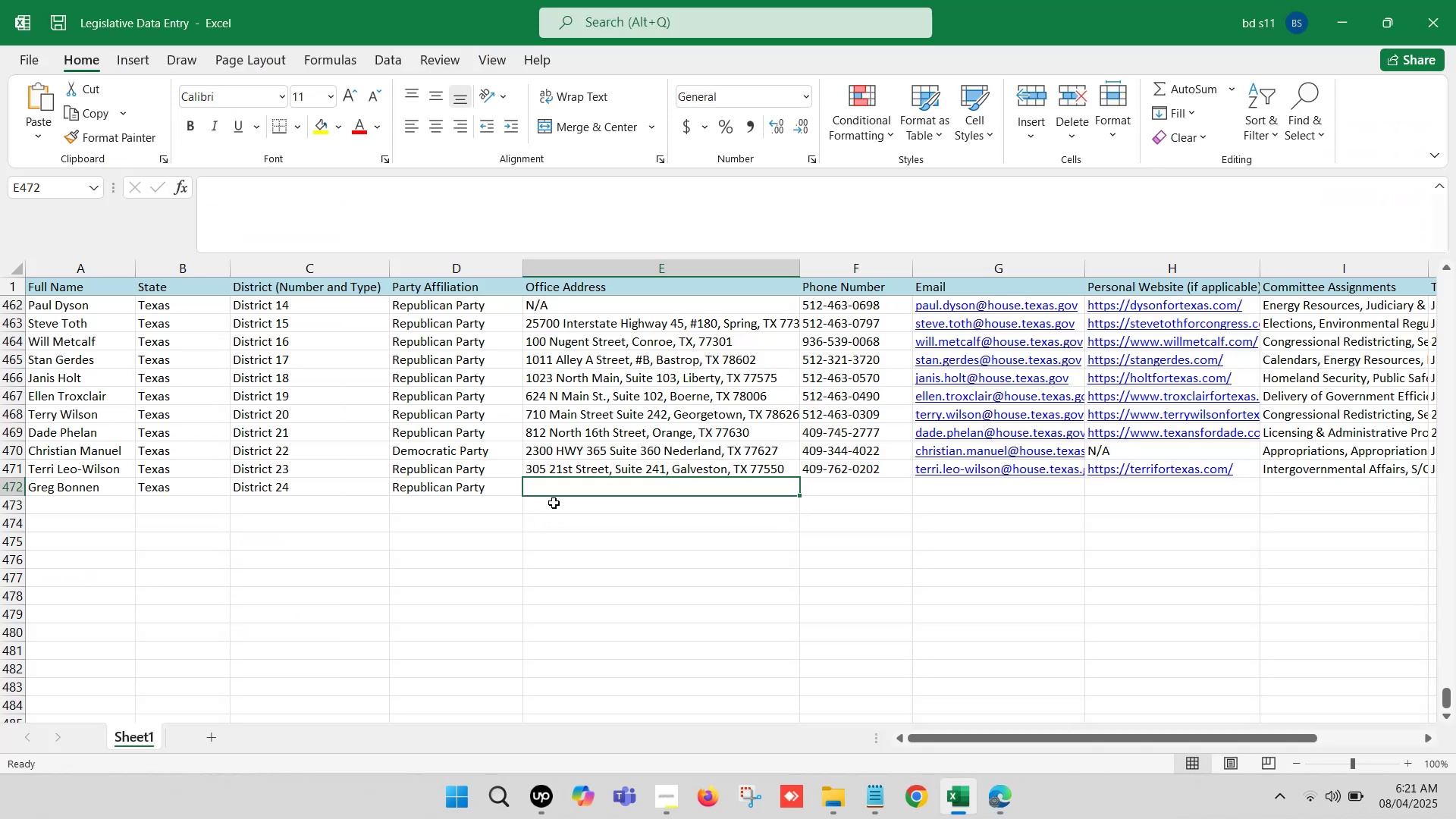 
double_click([554, 487])
 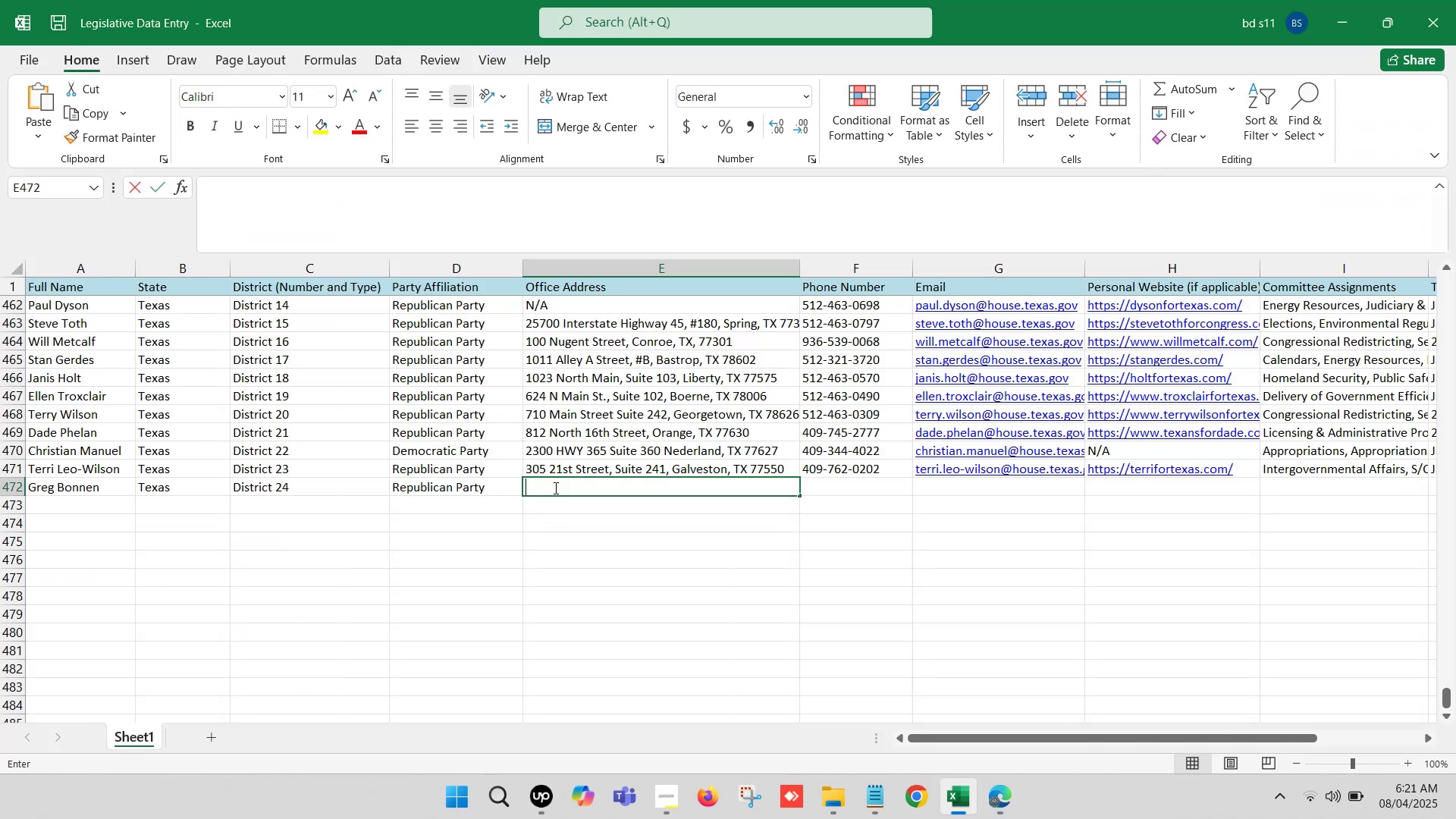 
key(Control+ControlLeft)
 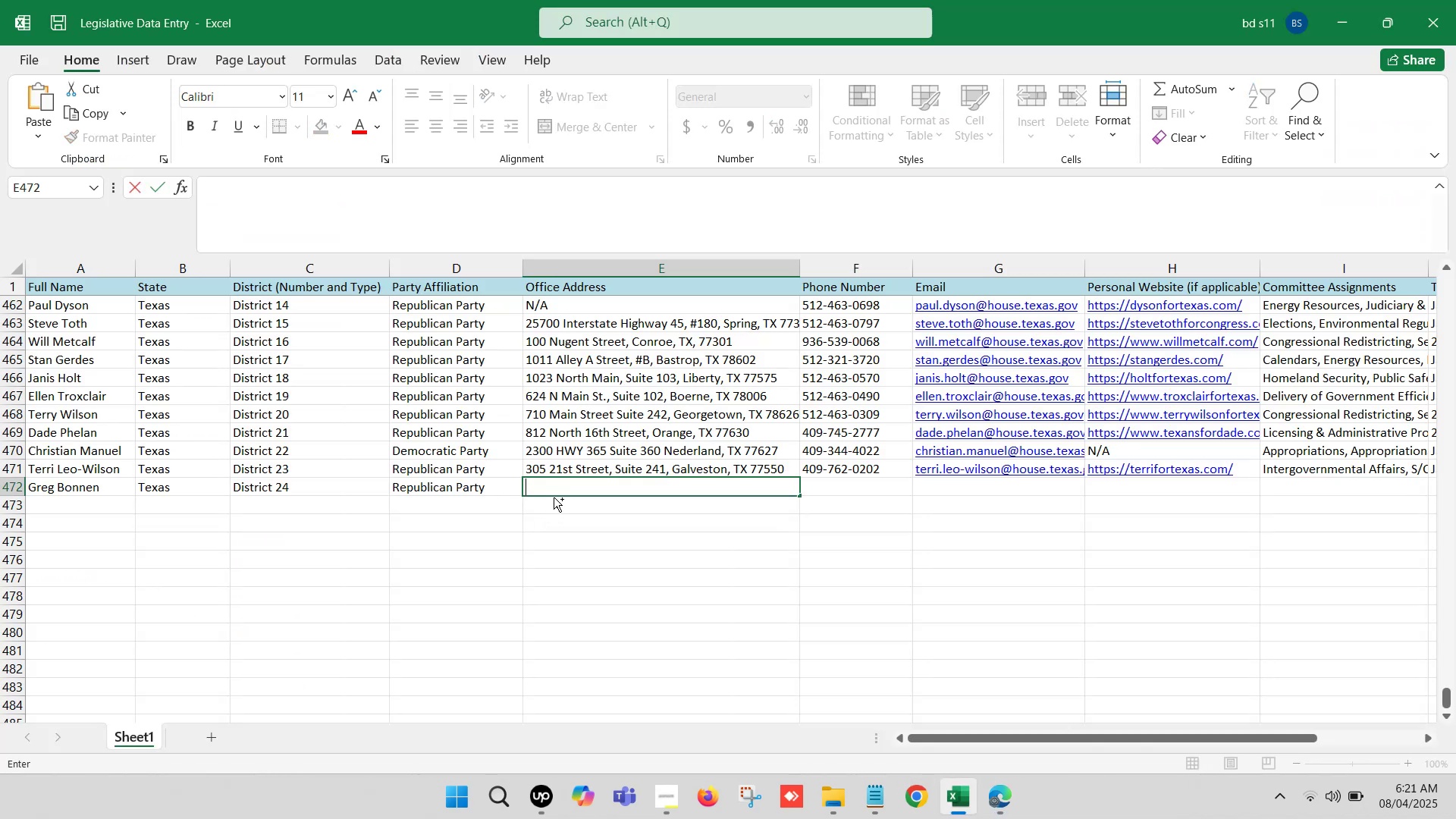 
key(Control+V)
 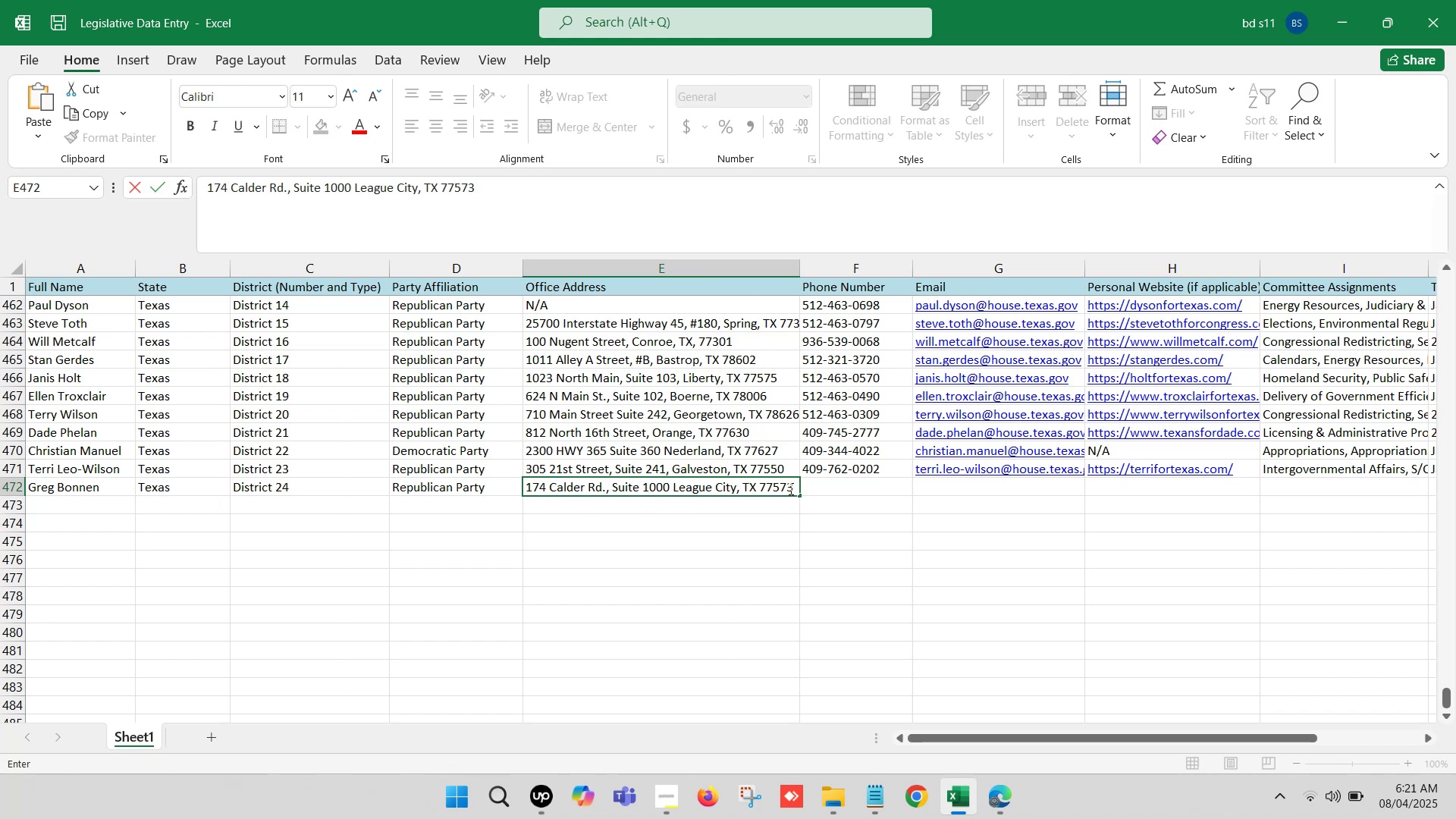 
left_click([839, 494])
 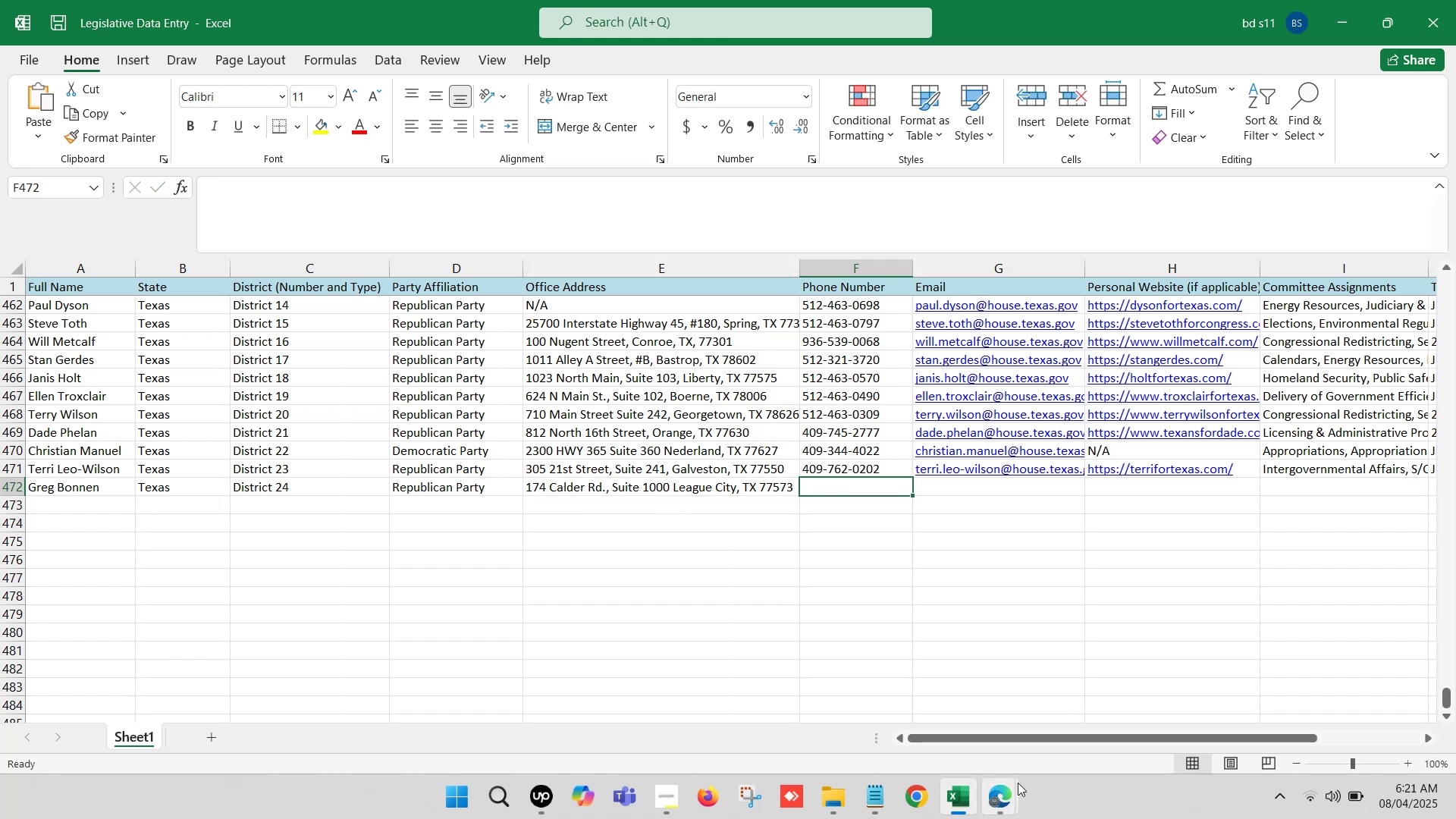 
left_click([999, 794])
 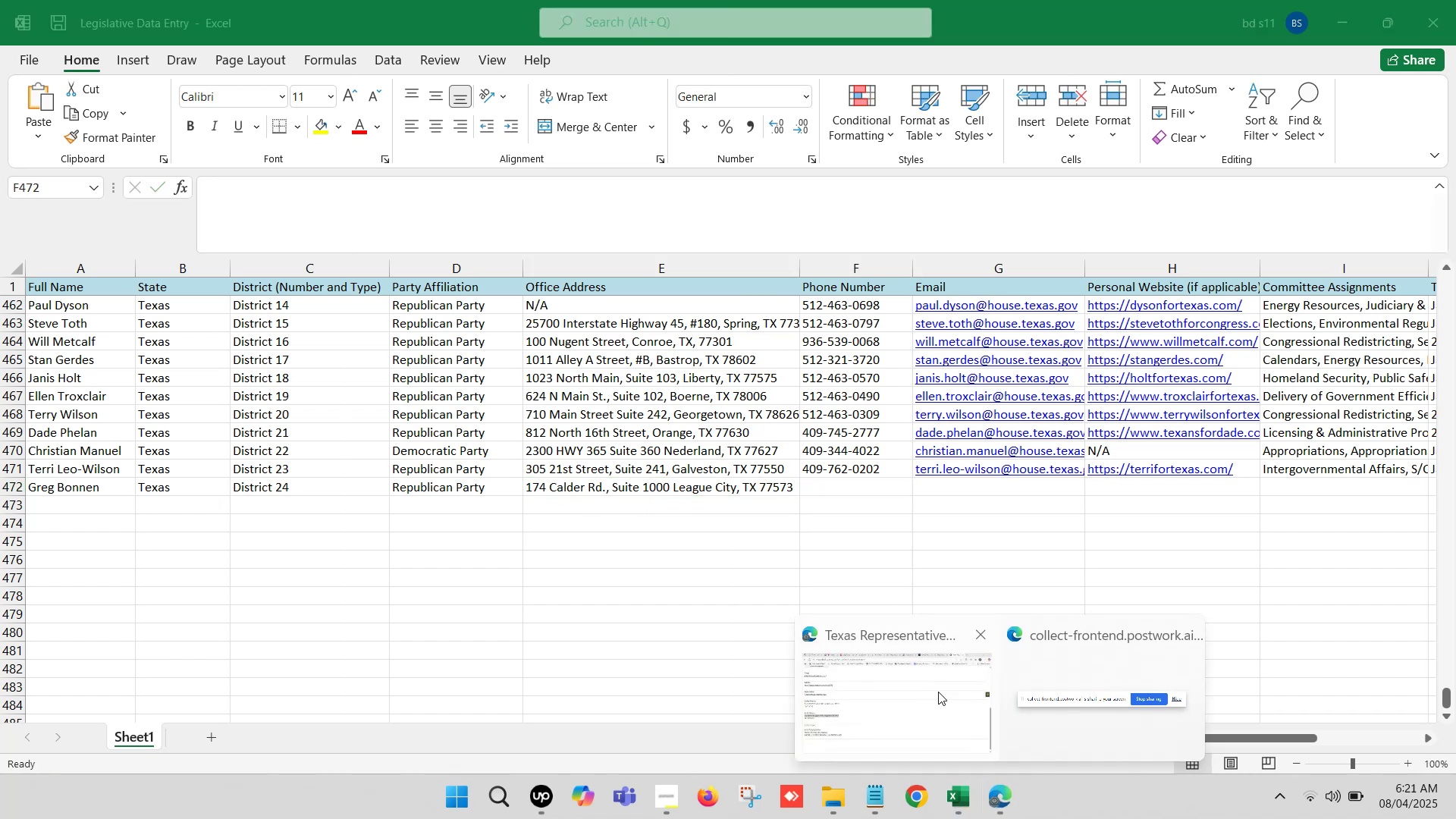 
left_click([915, 679])
 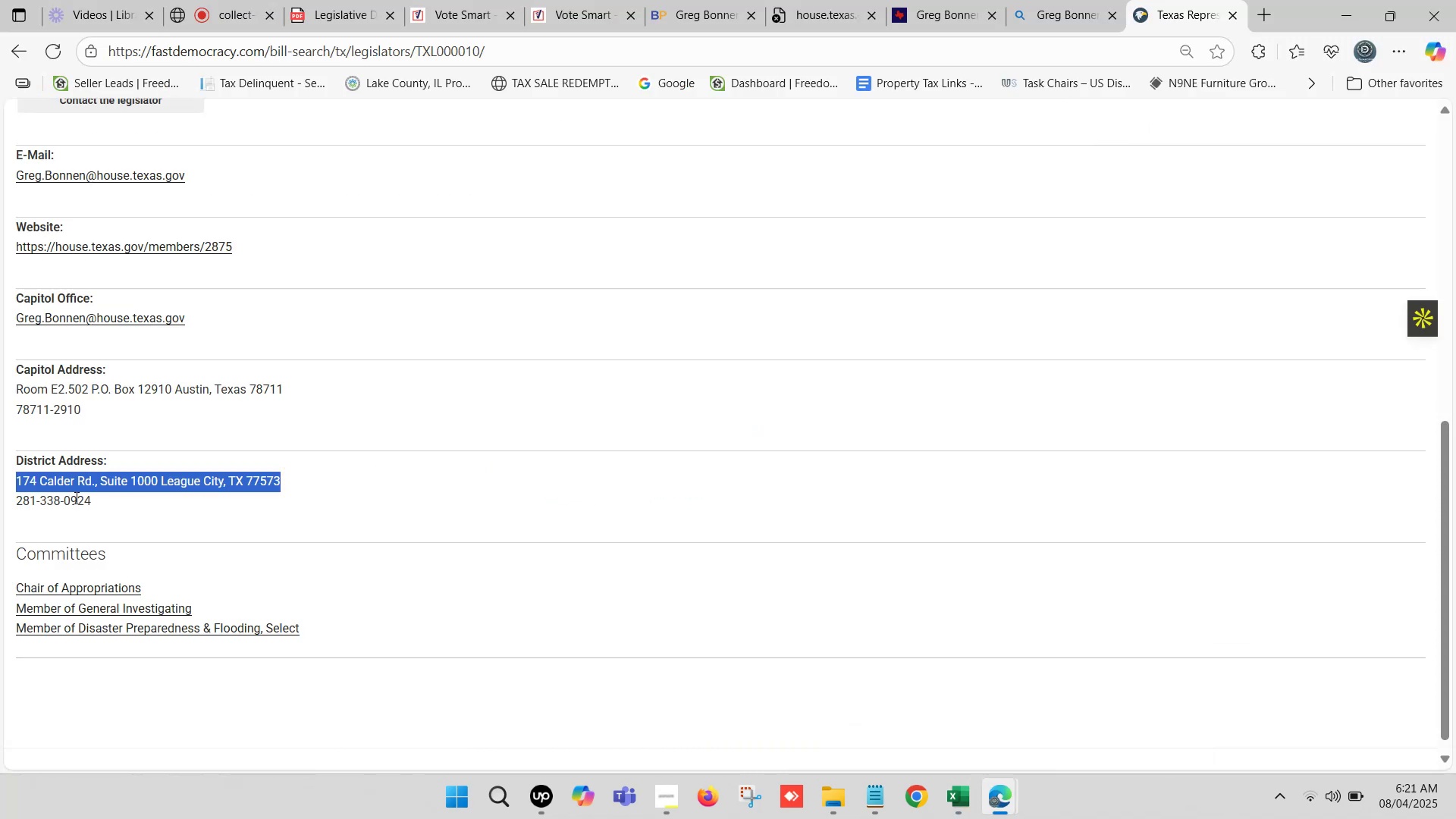 
left_click_drag(start_coordinate=[93, 498], to_coordinate=[18, 498])
 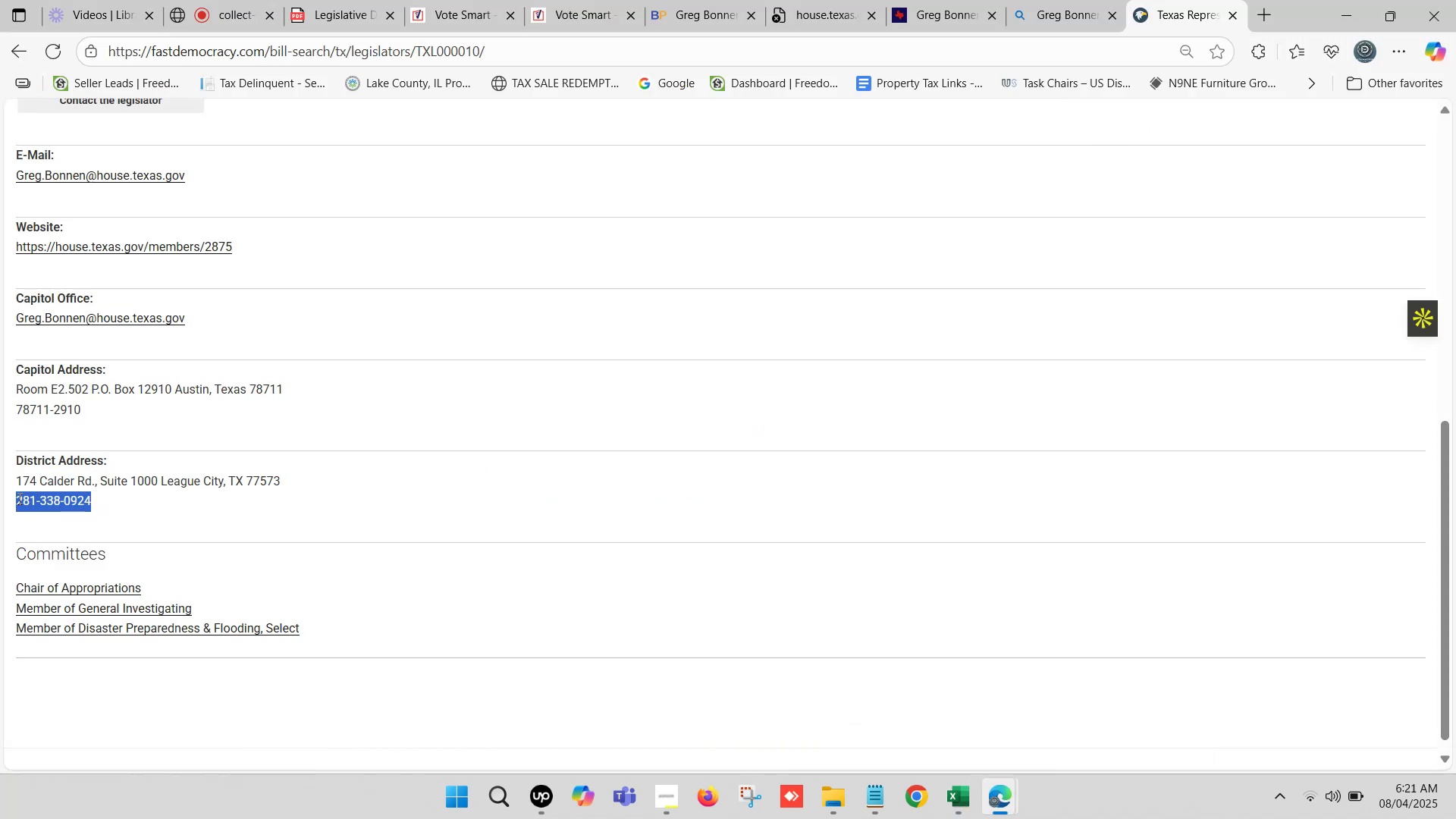 
key(Control+C)
 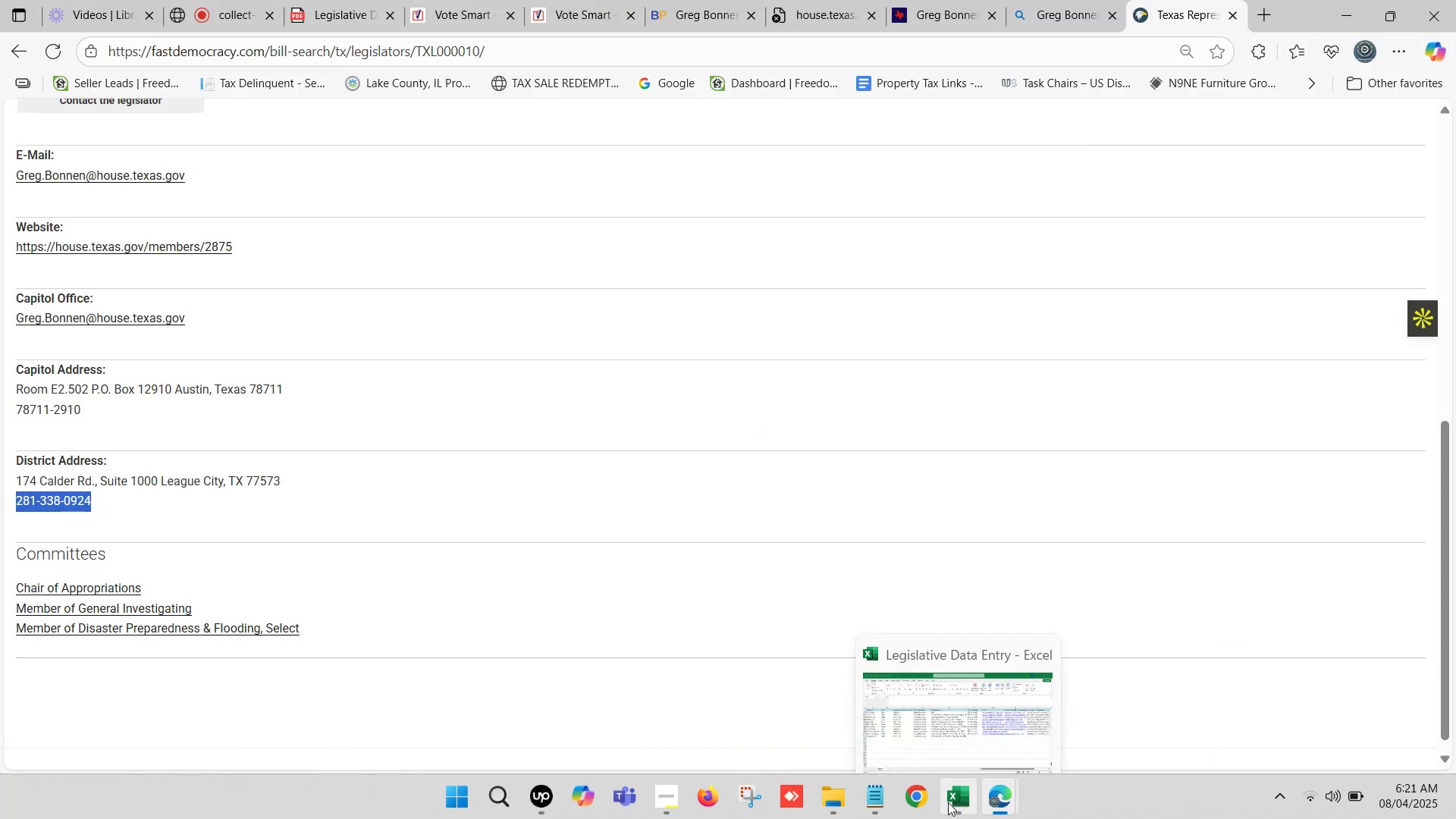 
left_click([949, 802])
 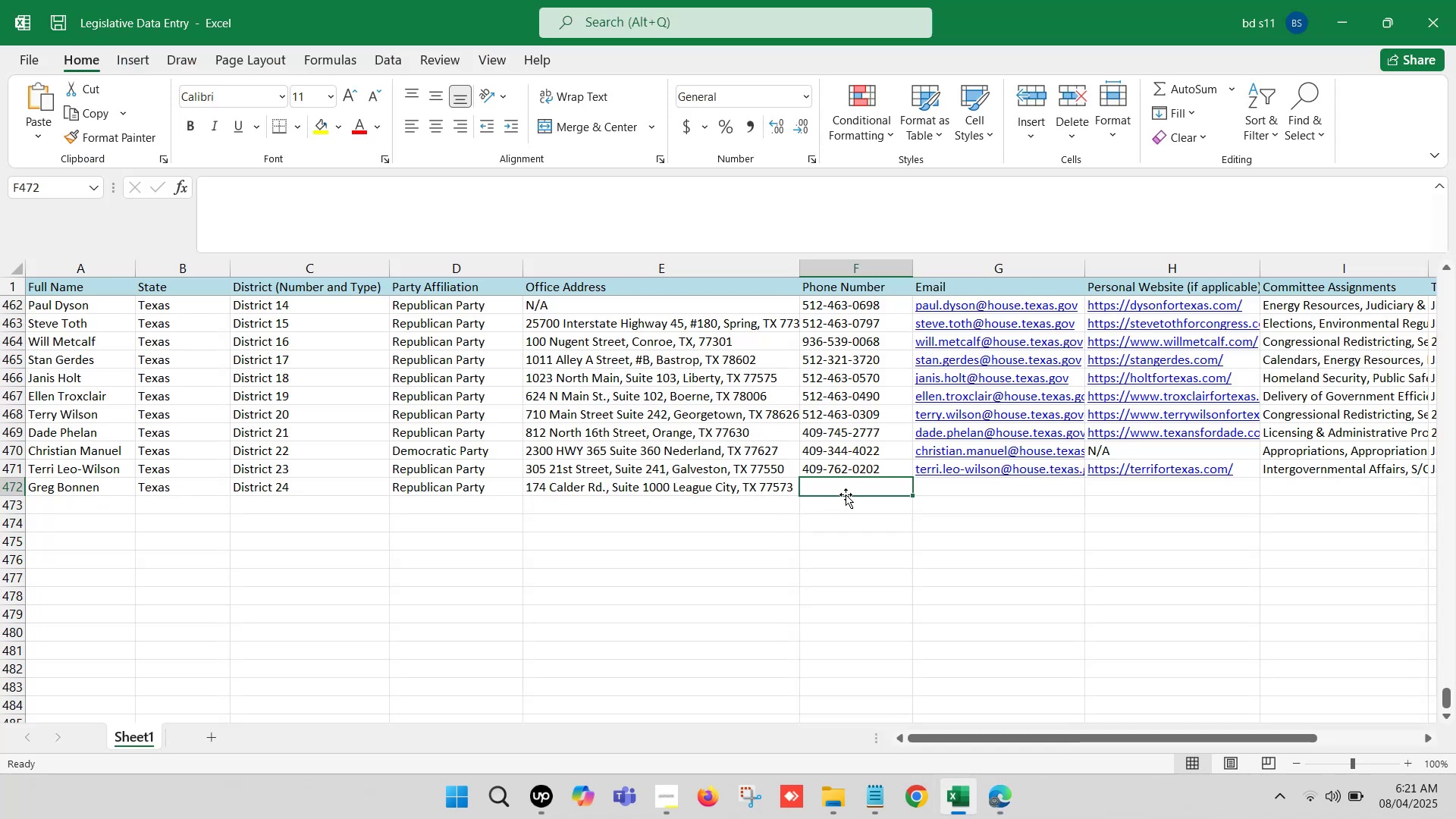 
double_click([847, 489])
 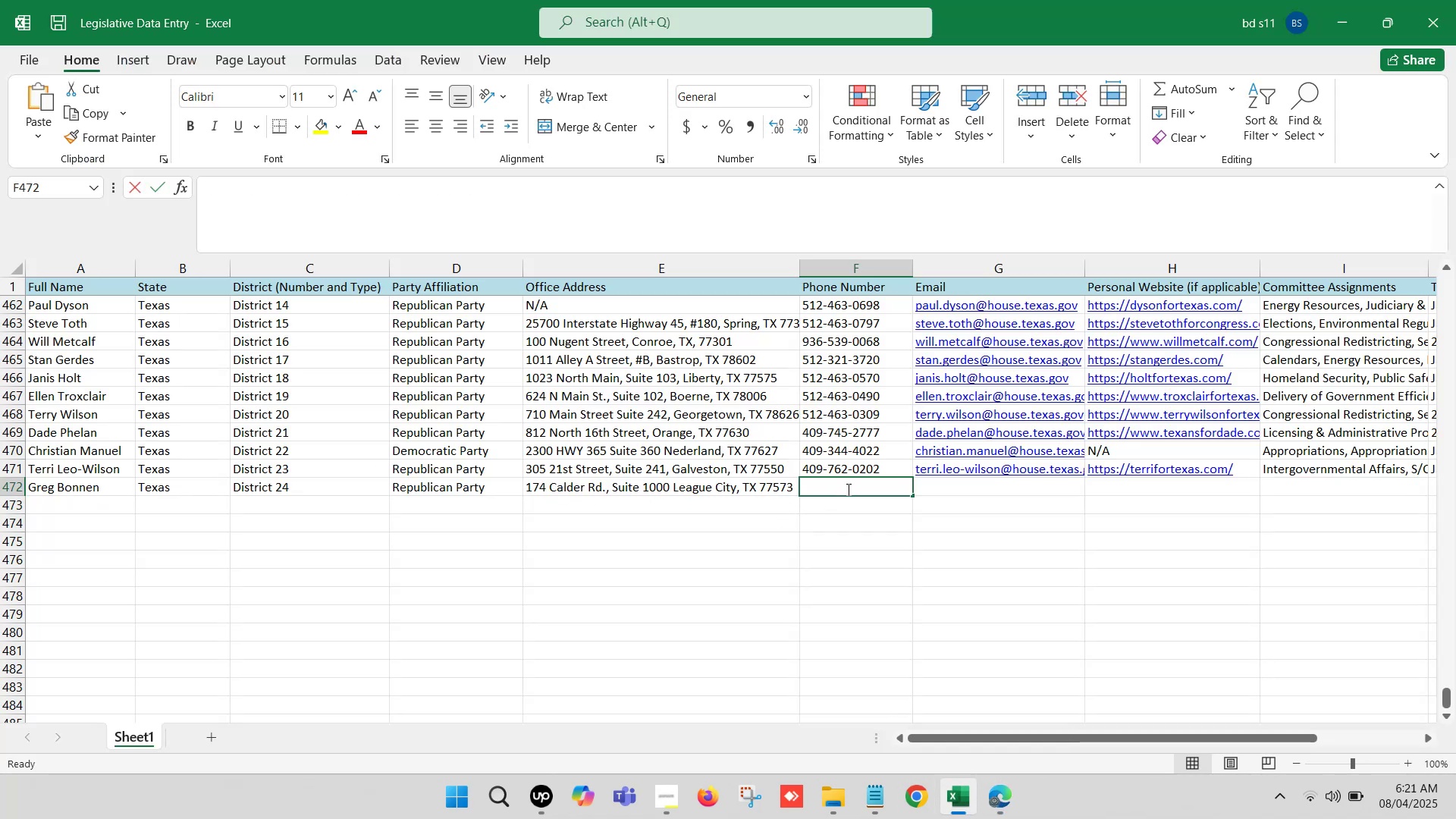 
key(Control+V)
 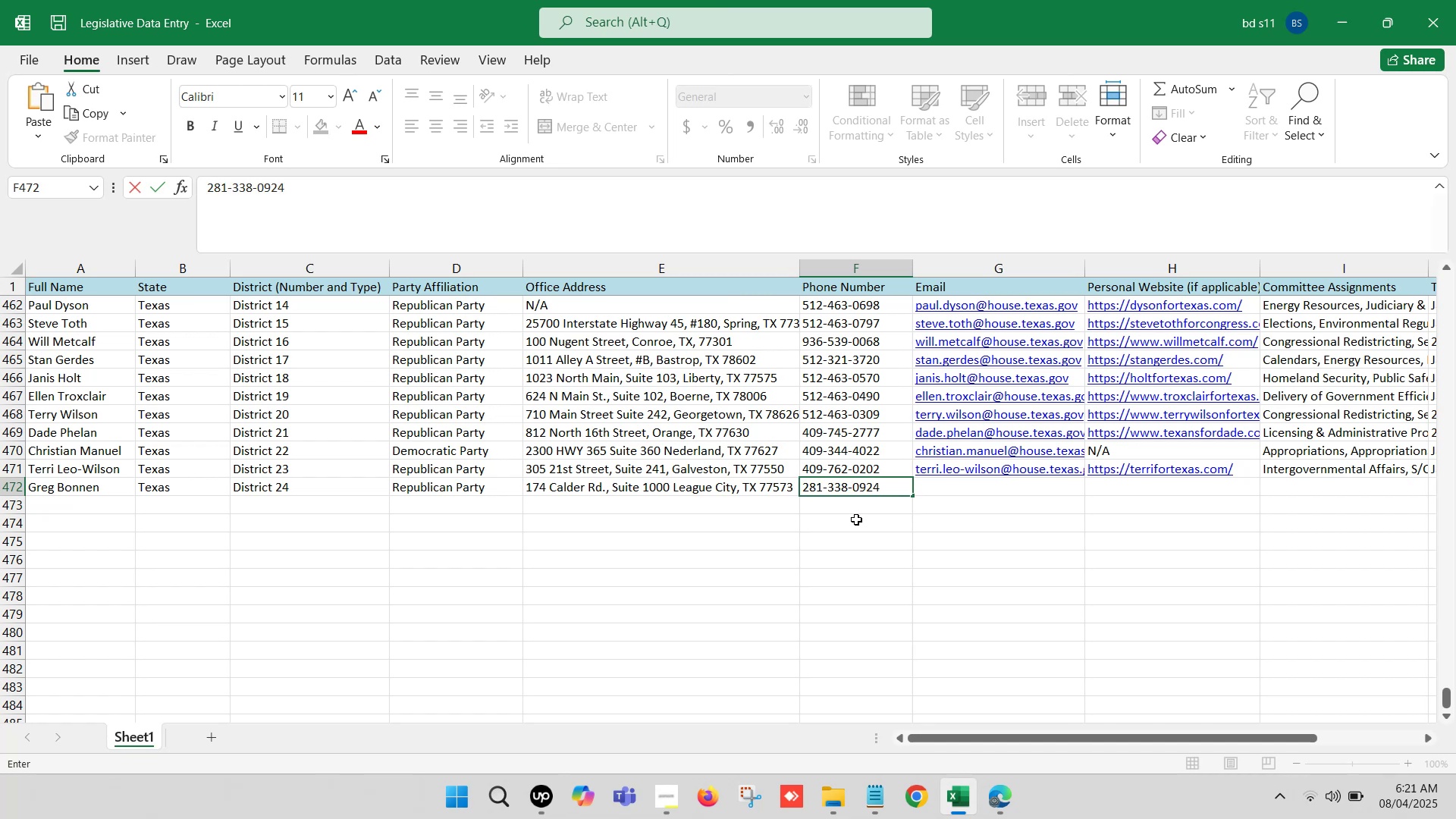 
left_click([868, 519])
 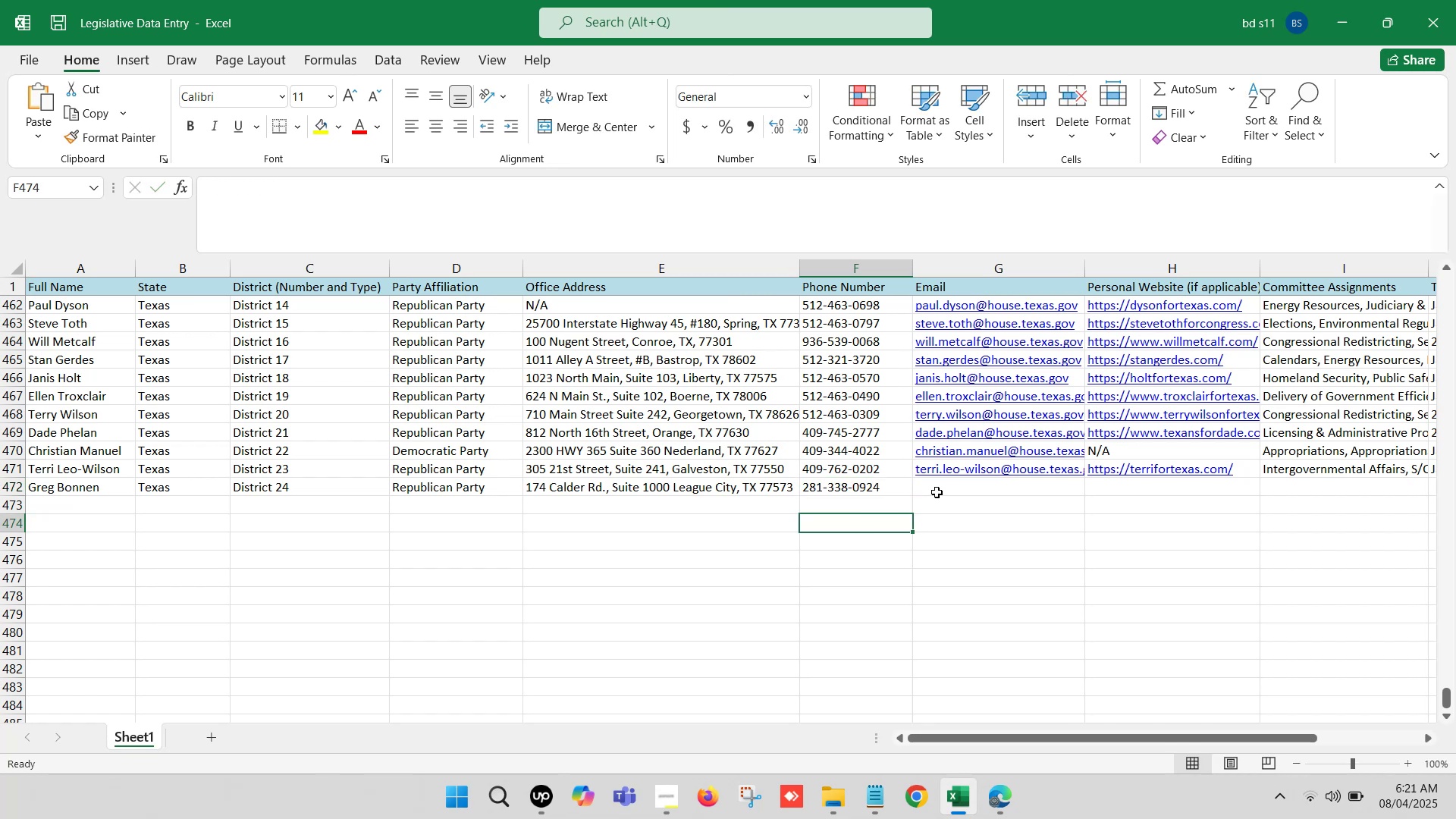 
left_click([939, 488])
 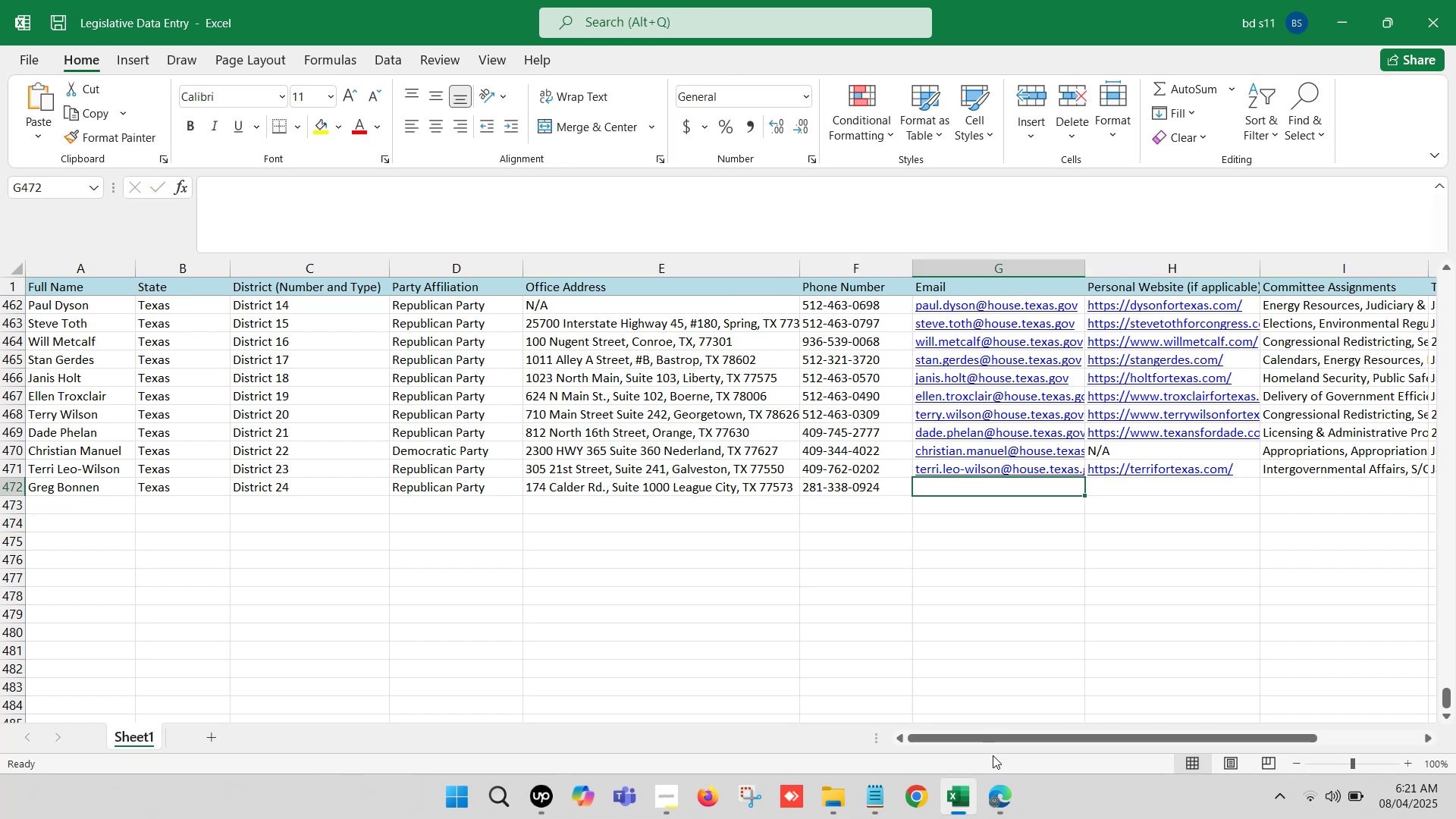 
left_click([996, 786])
 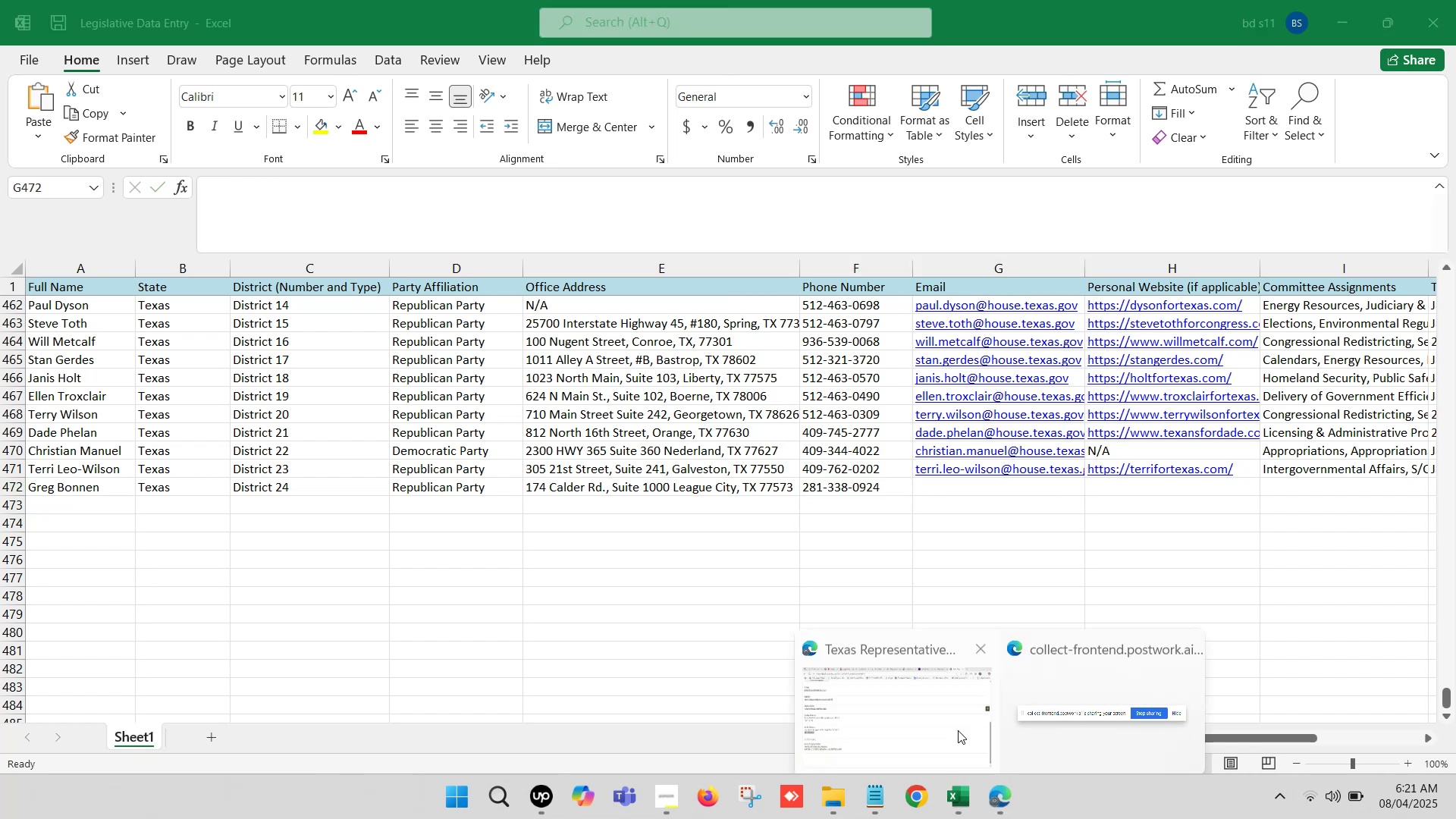 
left_click([914, 679])
 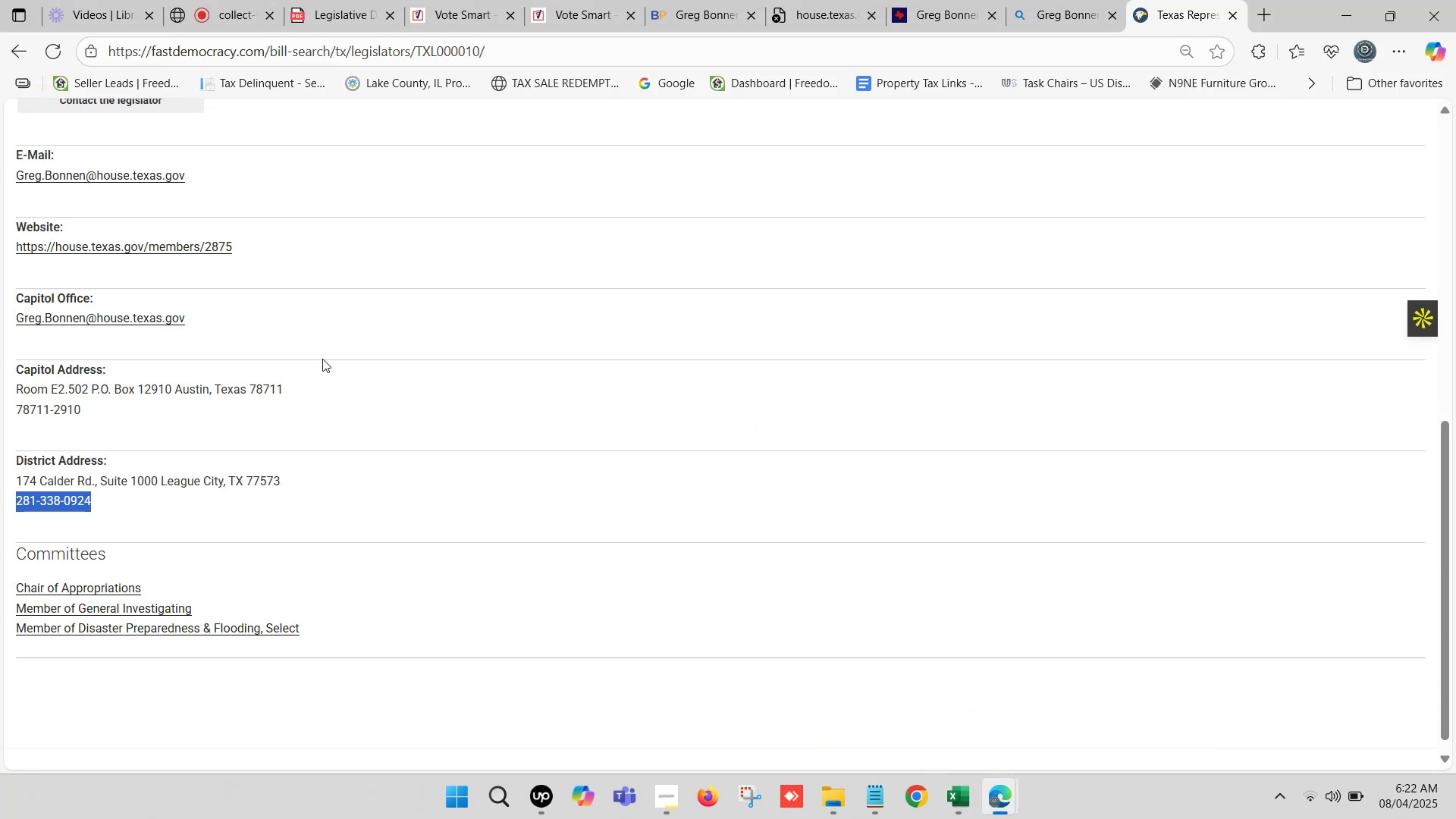 
scroll: coordinate [221, 388], scroll_direction: up, amount: 1.0
 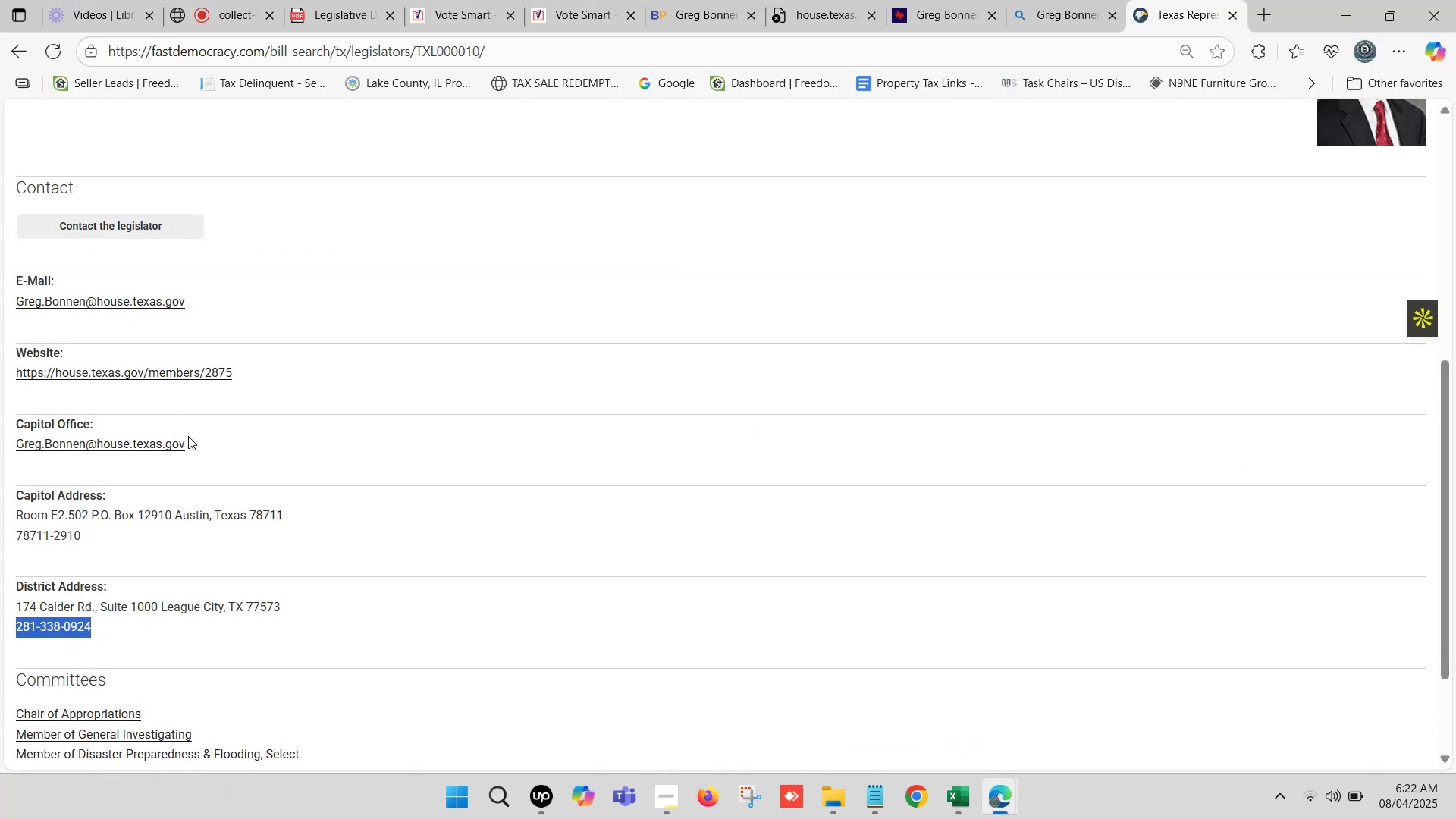 
left_click_drag(start_coordinate=[203, 444], to_coordinate=[14, 447])
 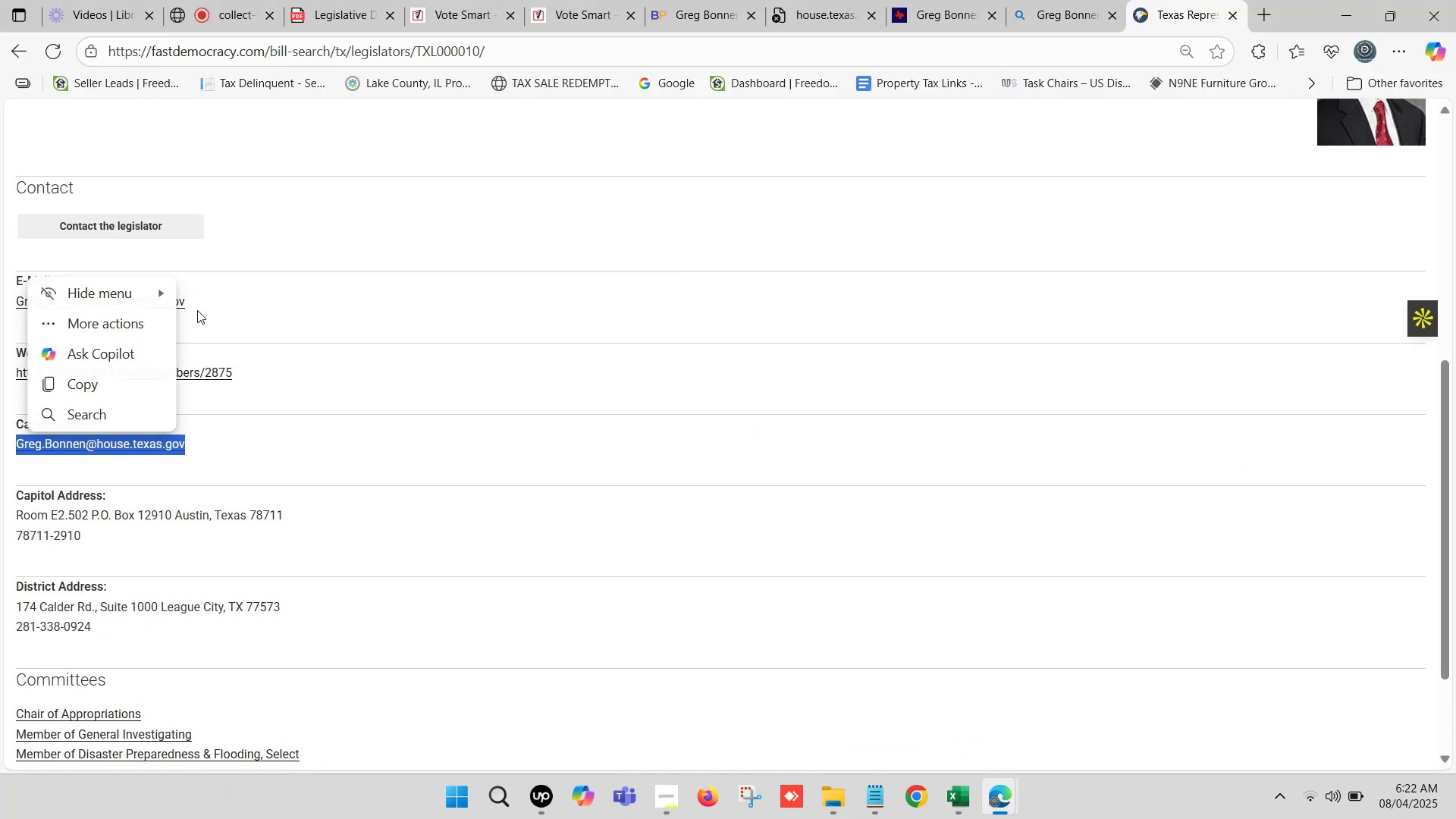 
left_click([288, 302])
 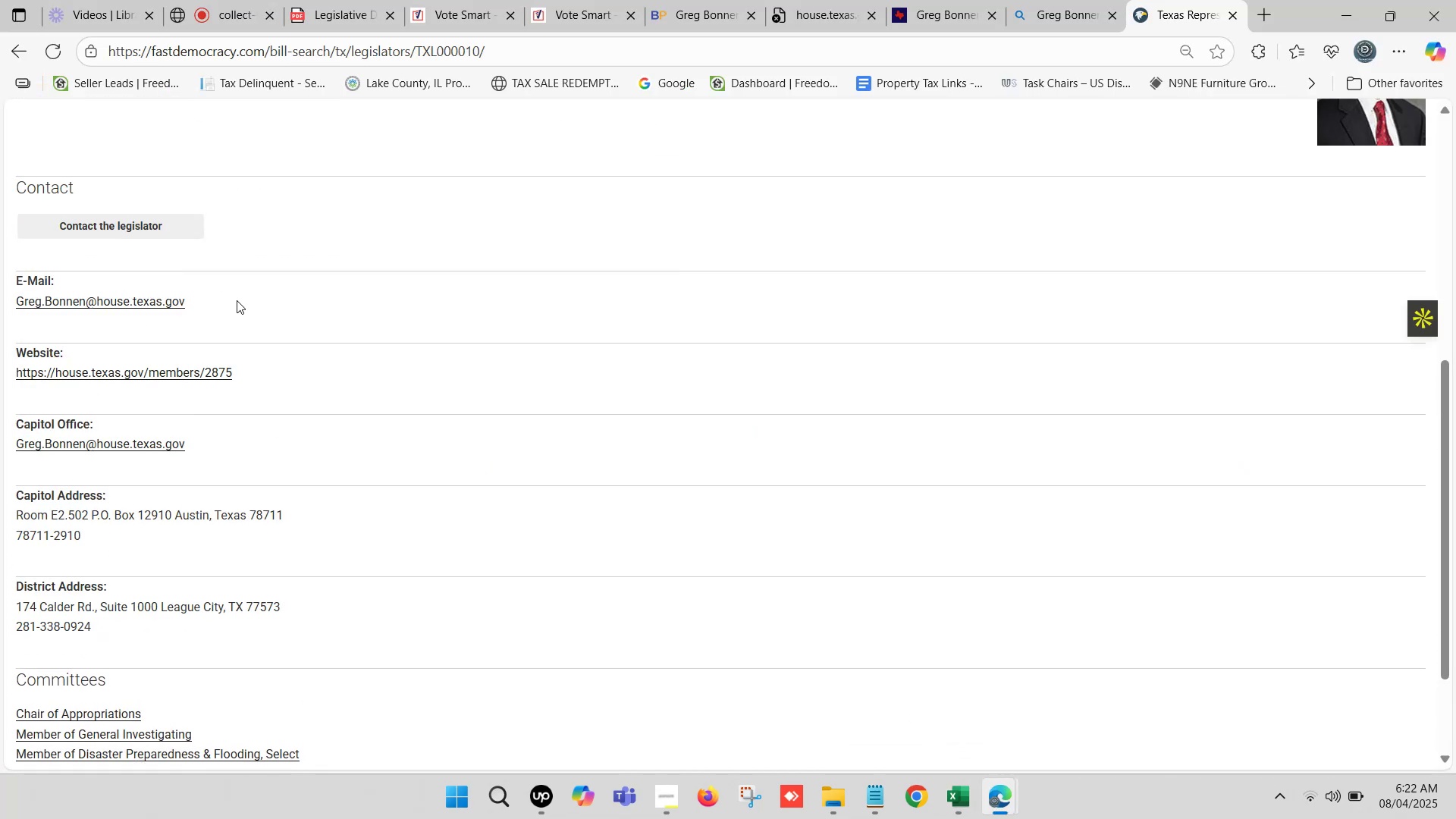 
left_click_drag(start_coordinate=[221, 297], to_coordinate=[18, 312])
 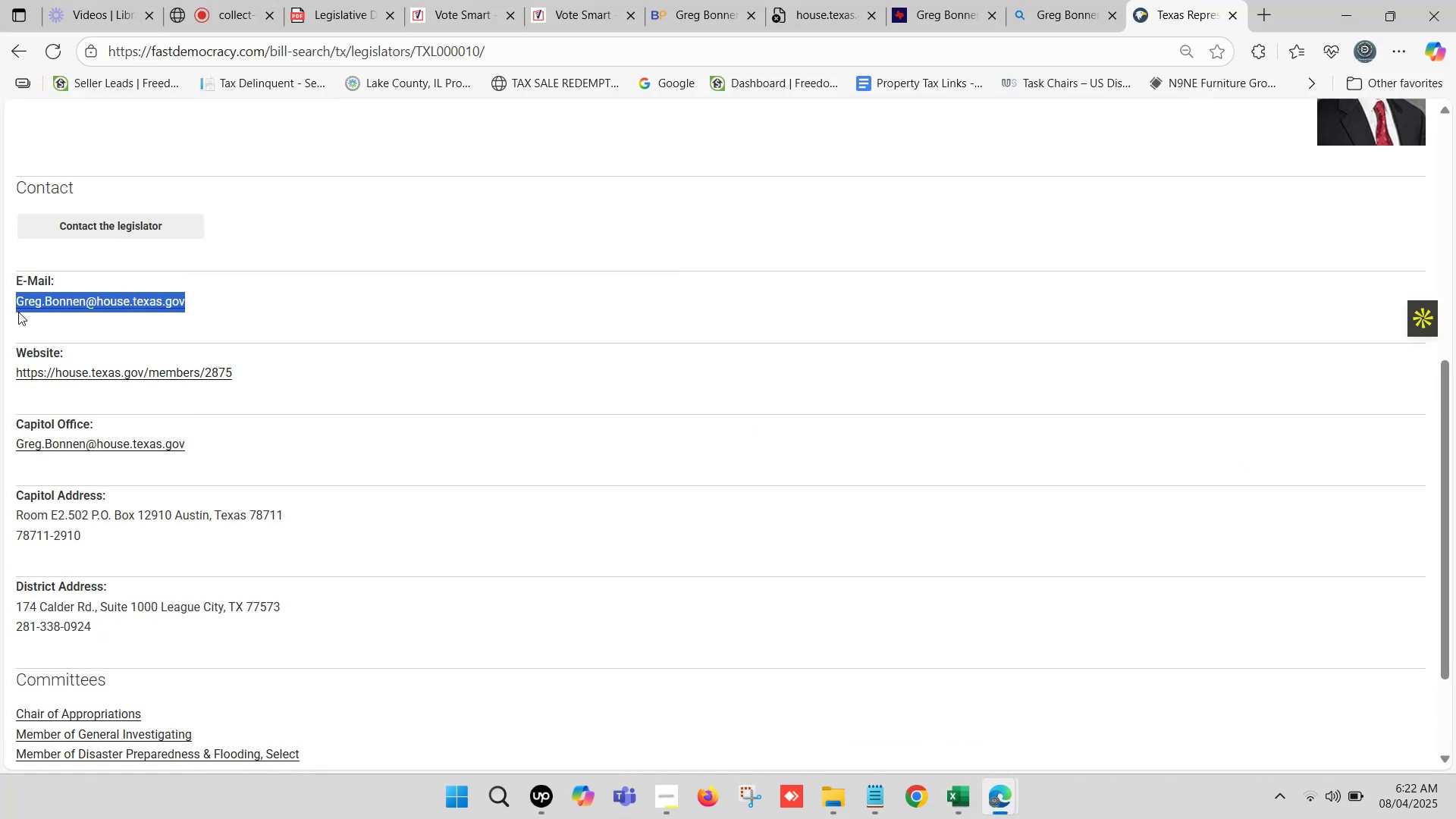 
key(Control+C)
 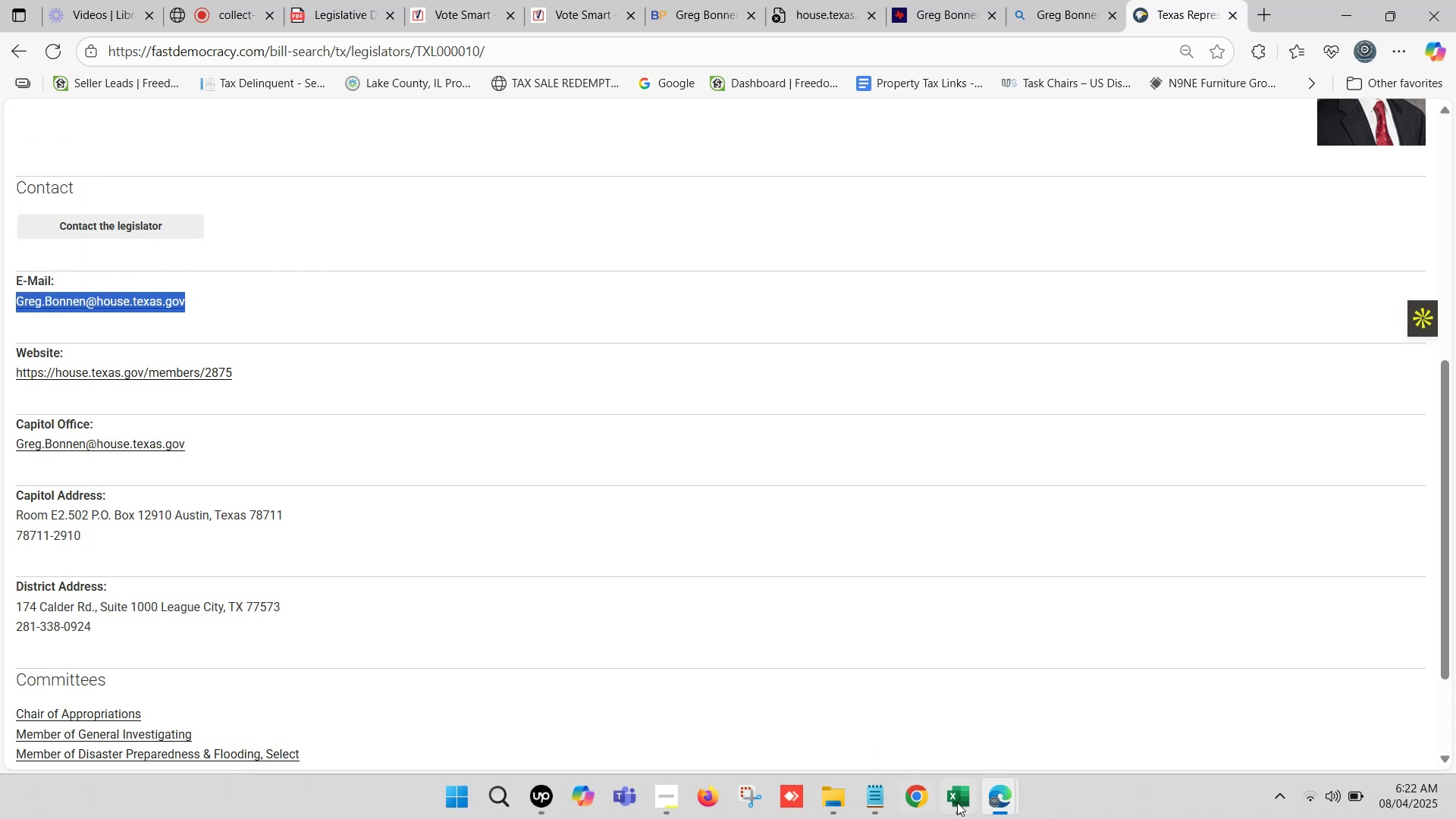 
left_click([964, 807])
 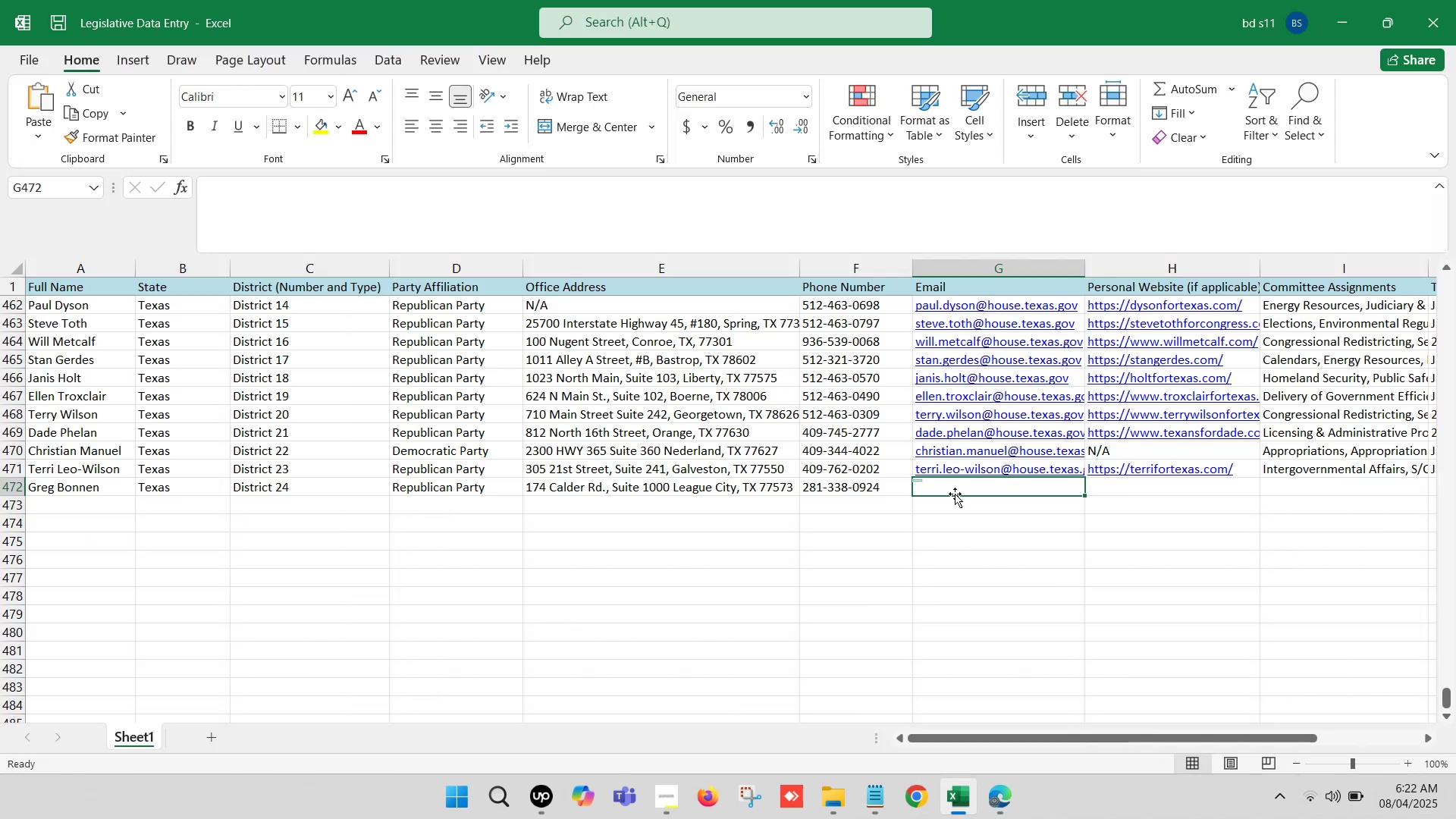 
double_click([956, 488])
 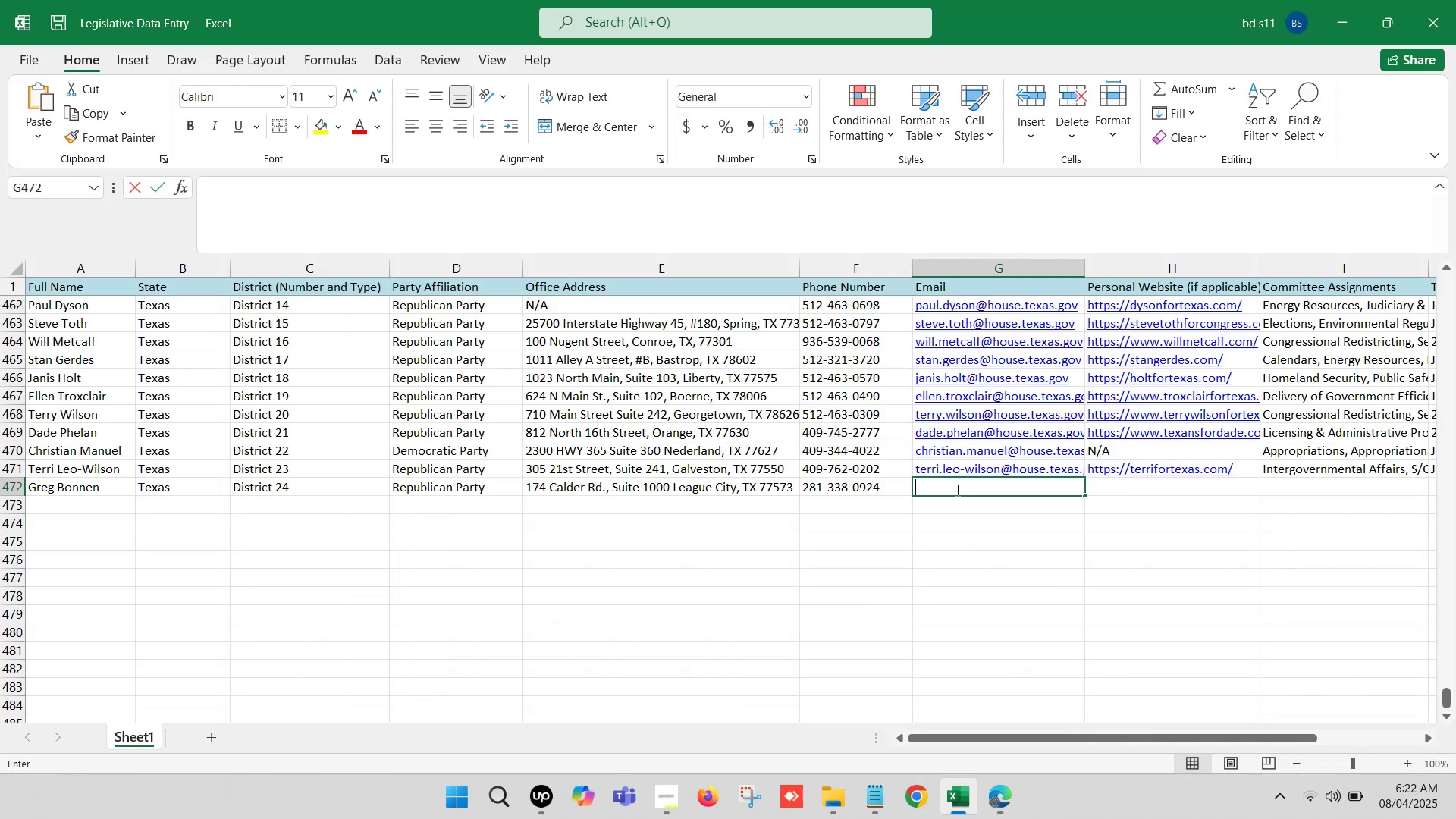 
key(Control+ControlLeft)
 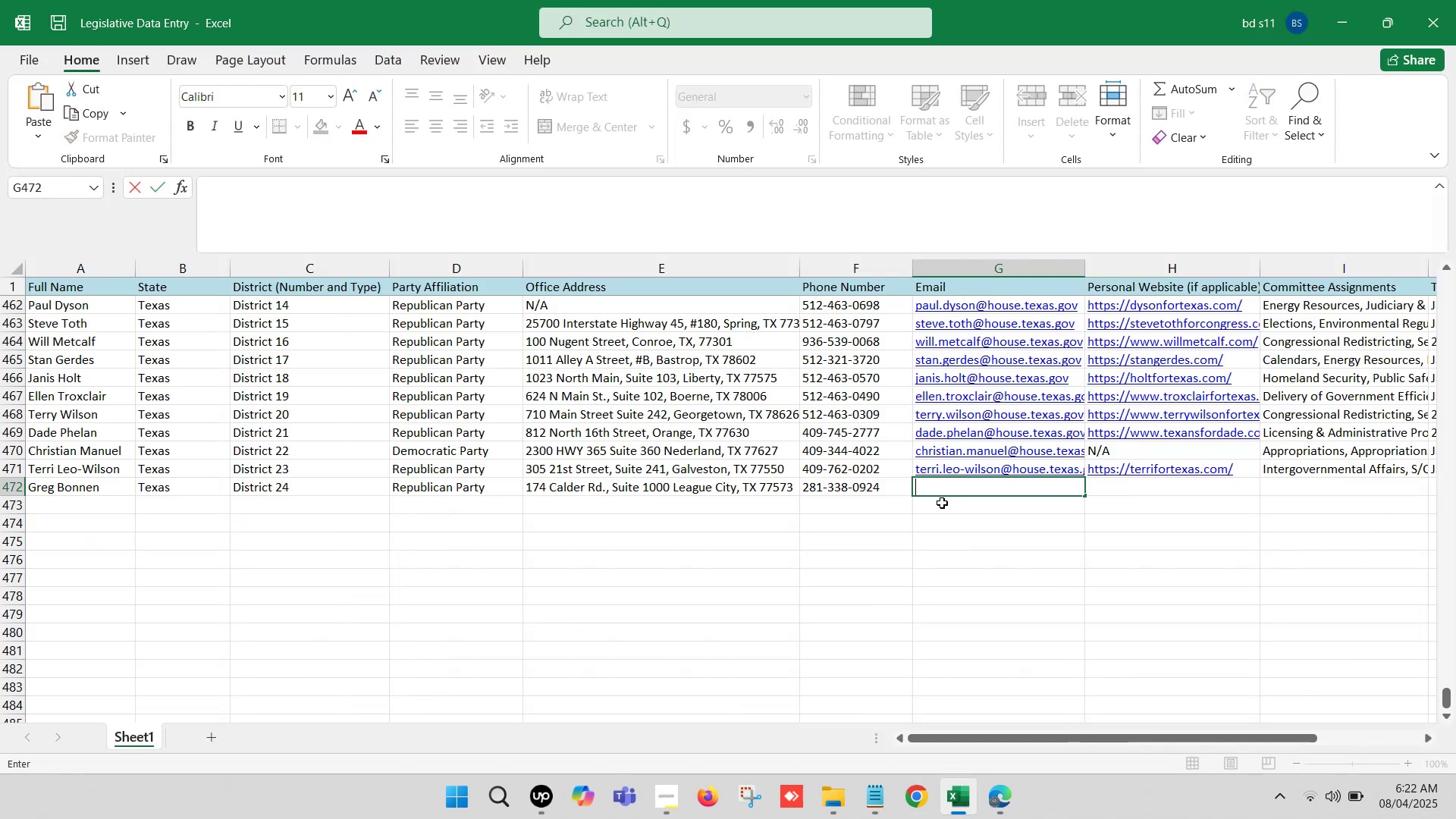 
key(Control+V)
 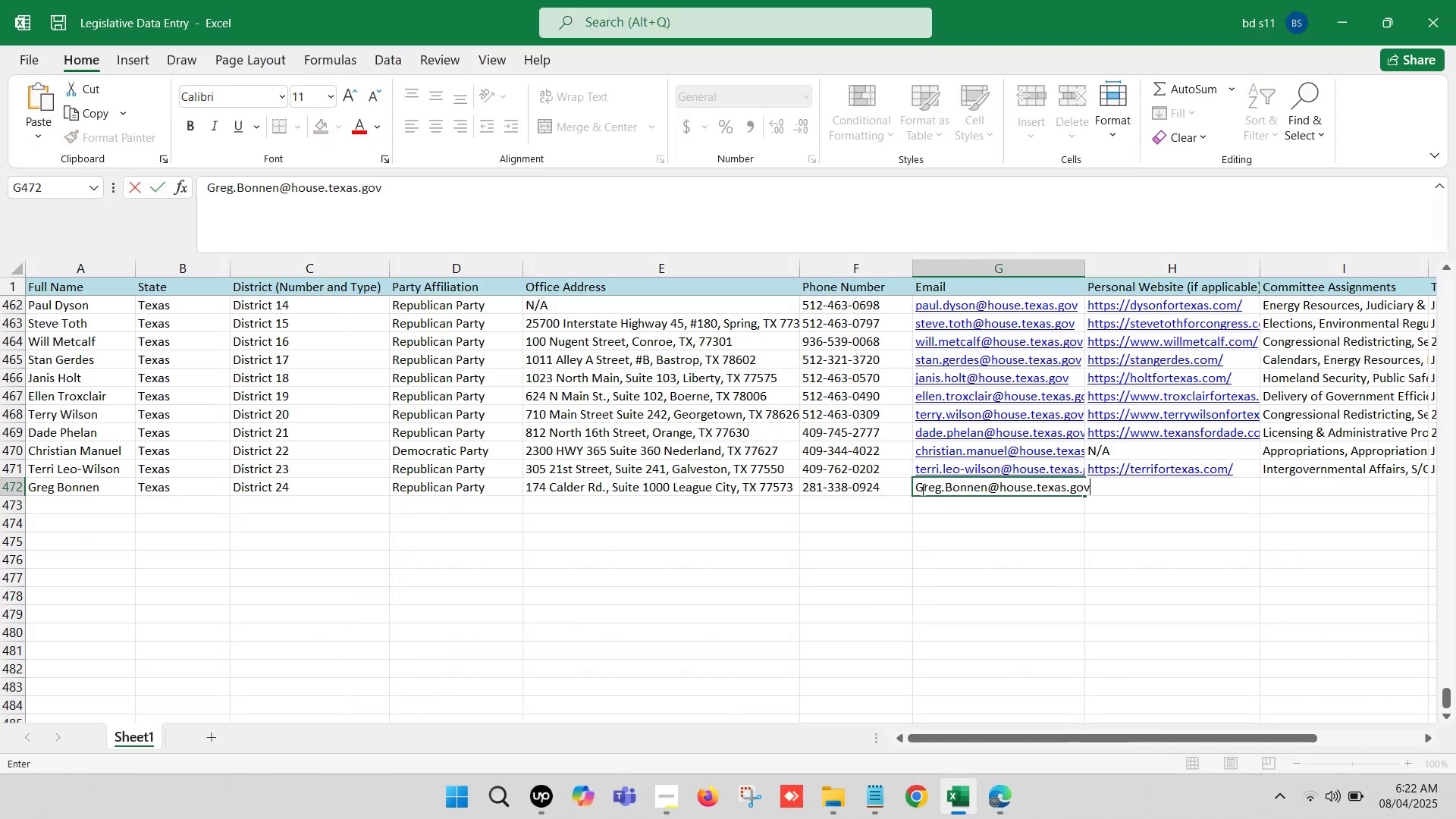 
left_click([922, 488])
 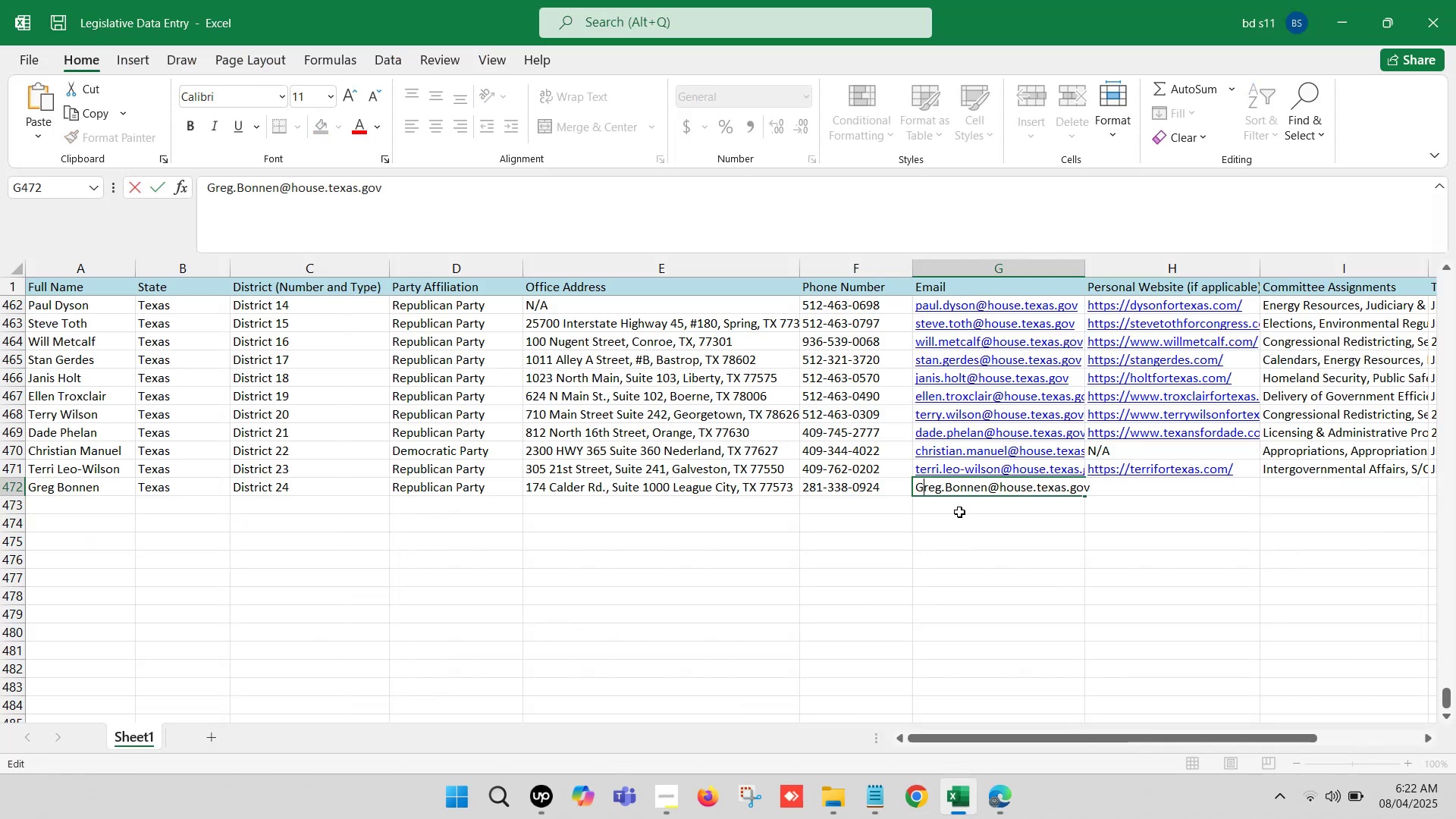 
key(Backspace)
 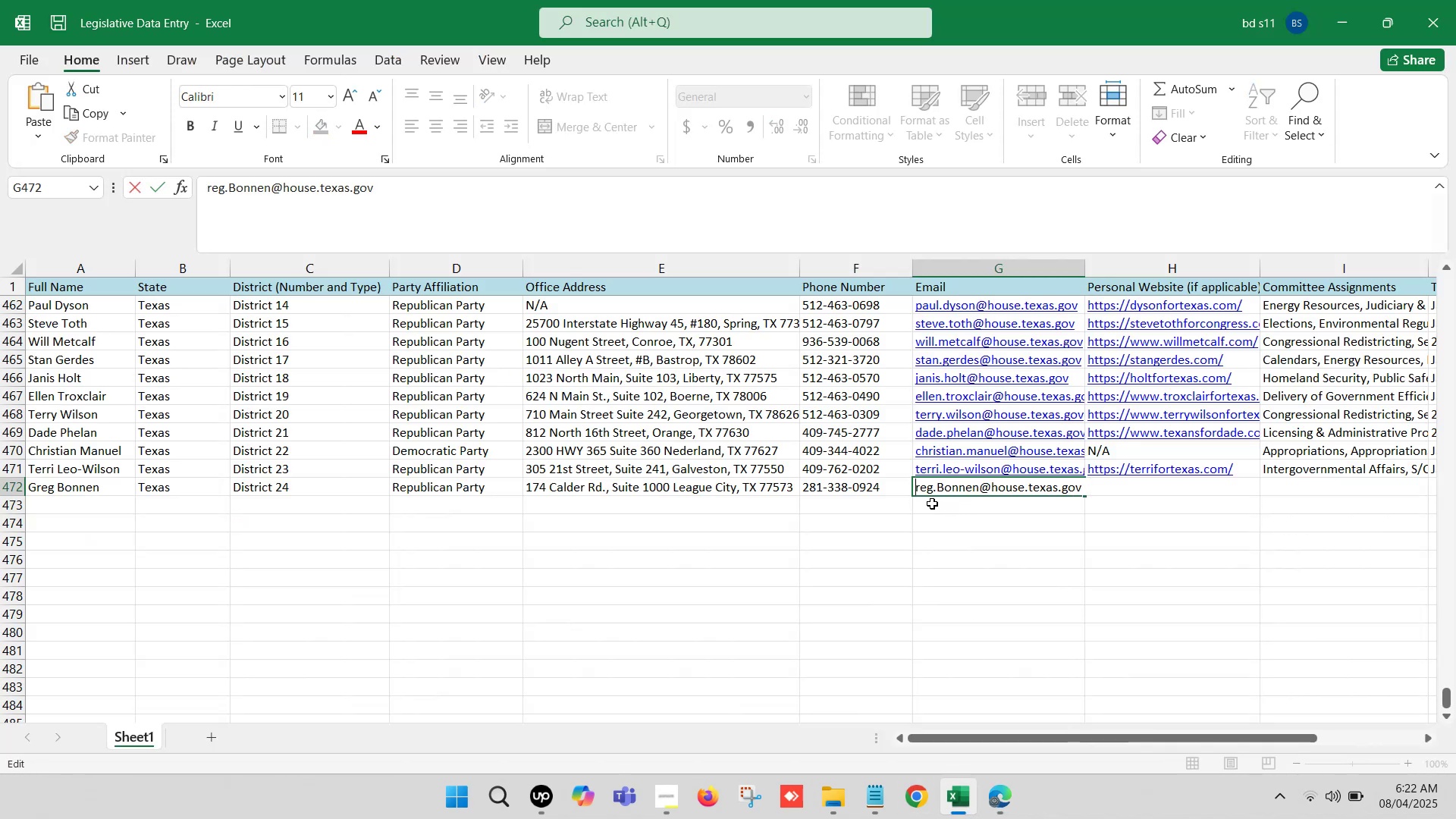 
key(G)
 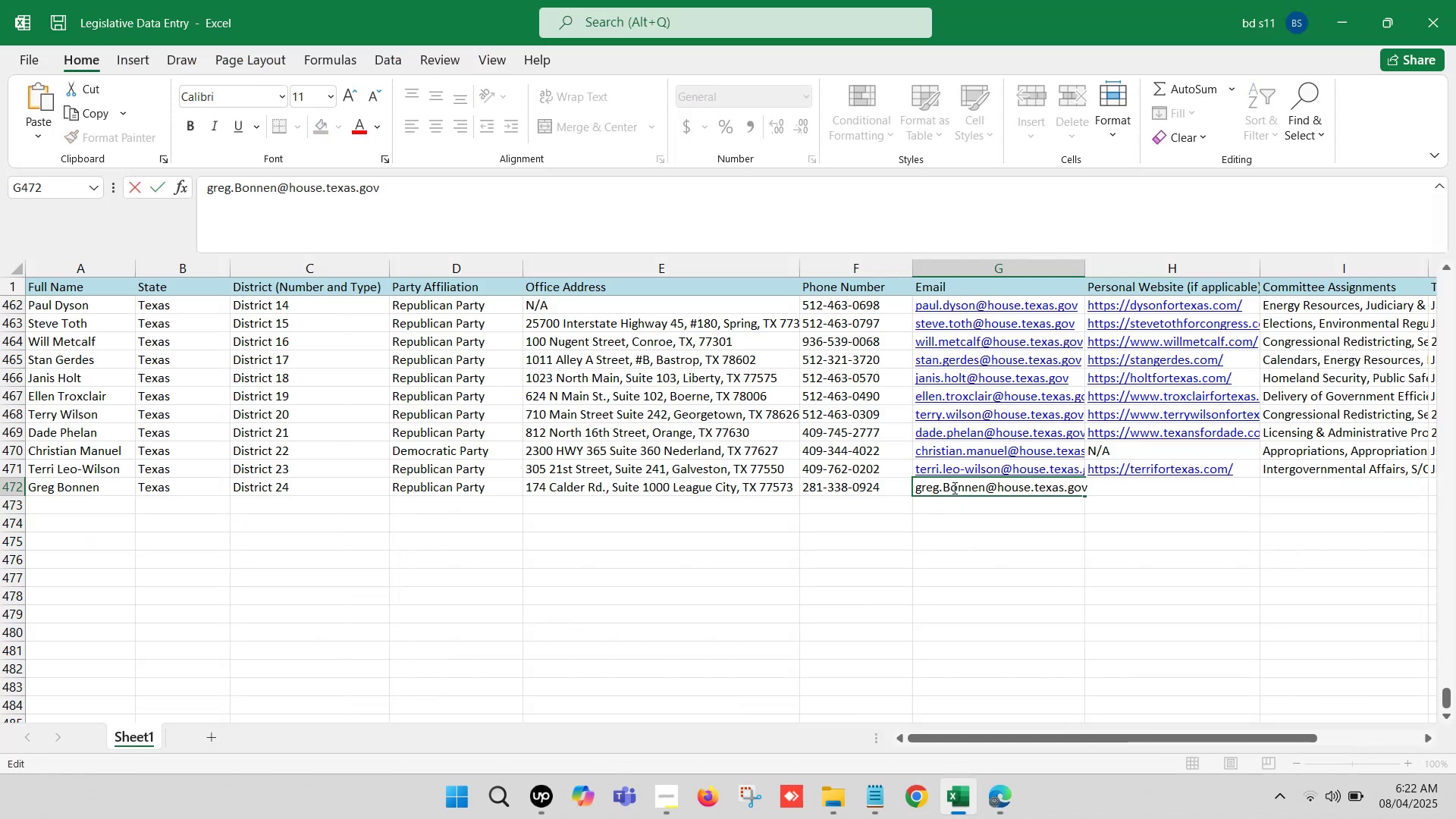 
left_click([949, 481])
 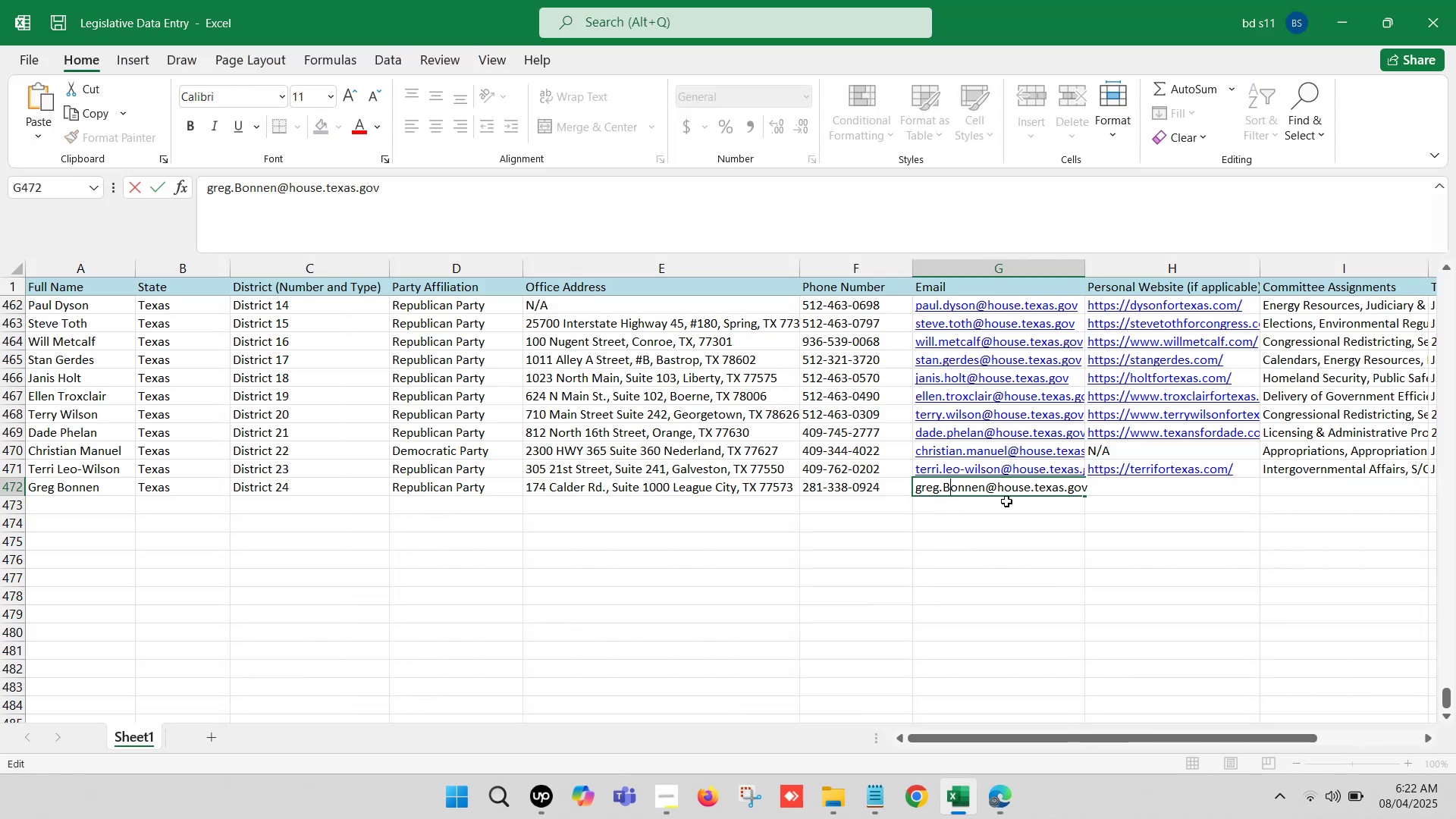 
key(Backspace)
 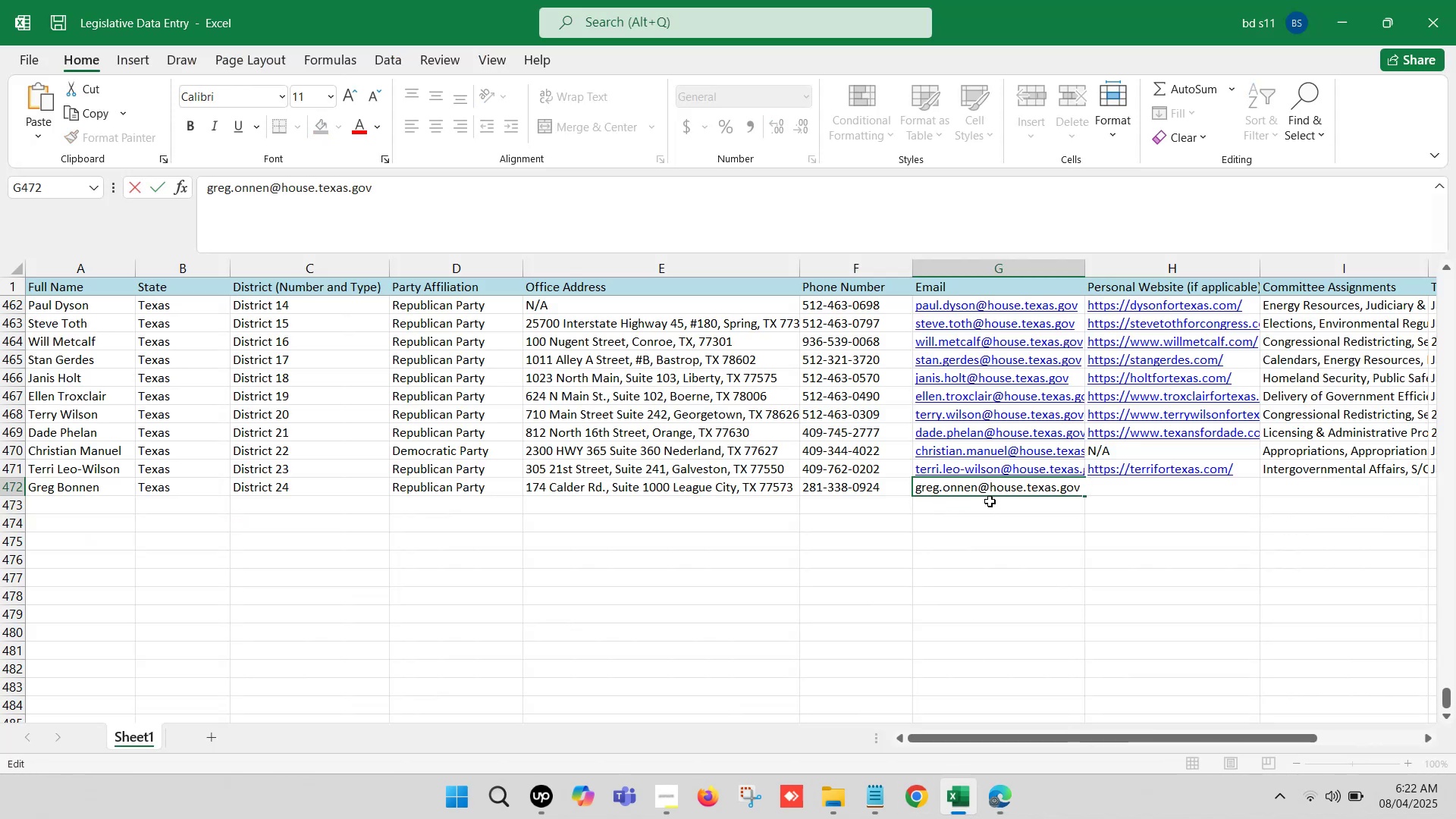 
key(B)
 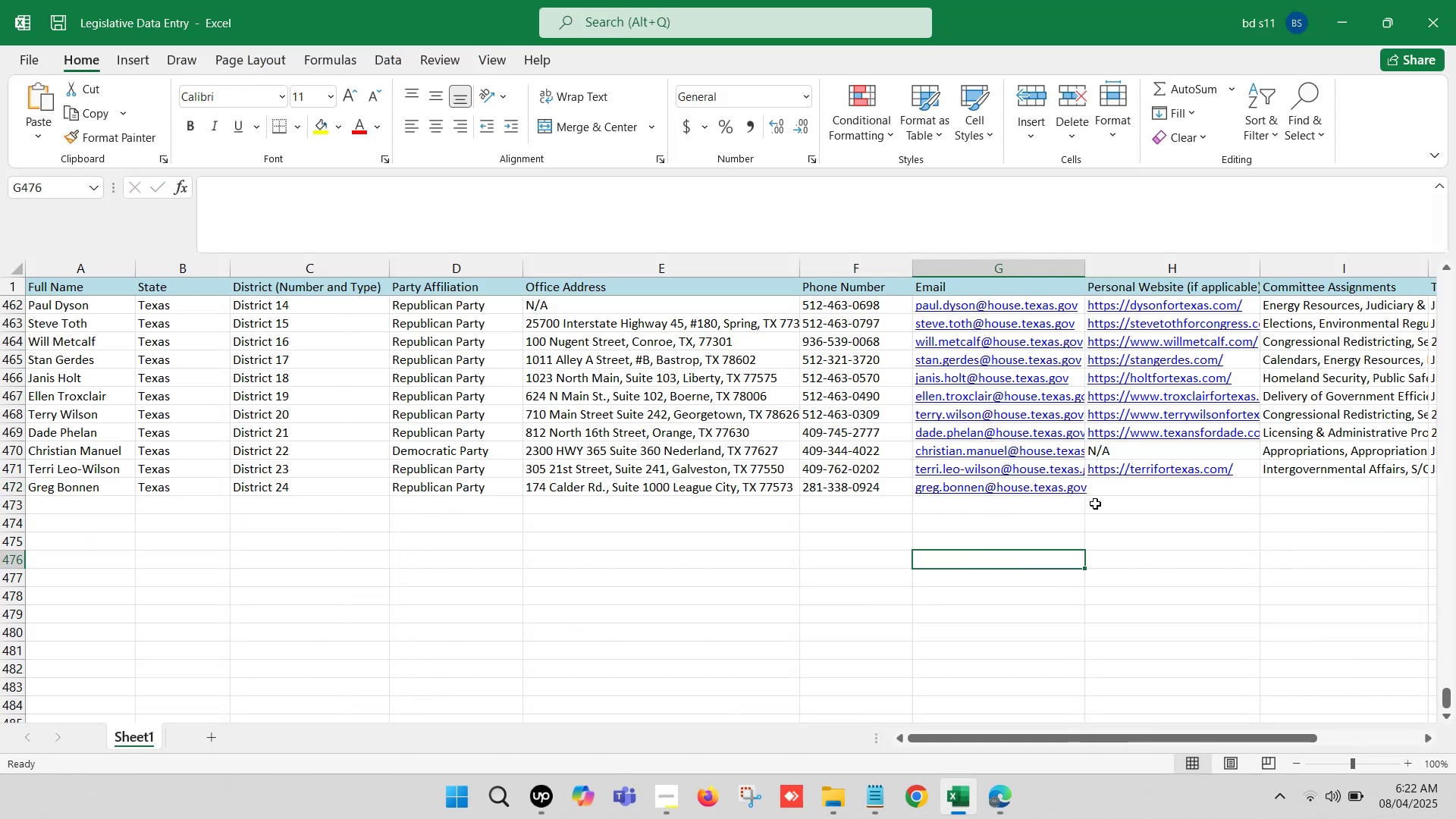 
left_click([1103, 487])
 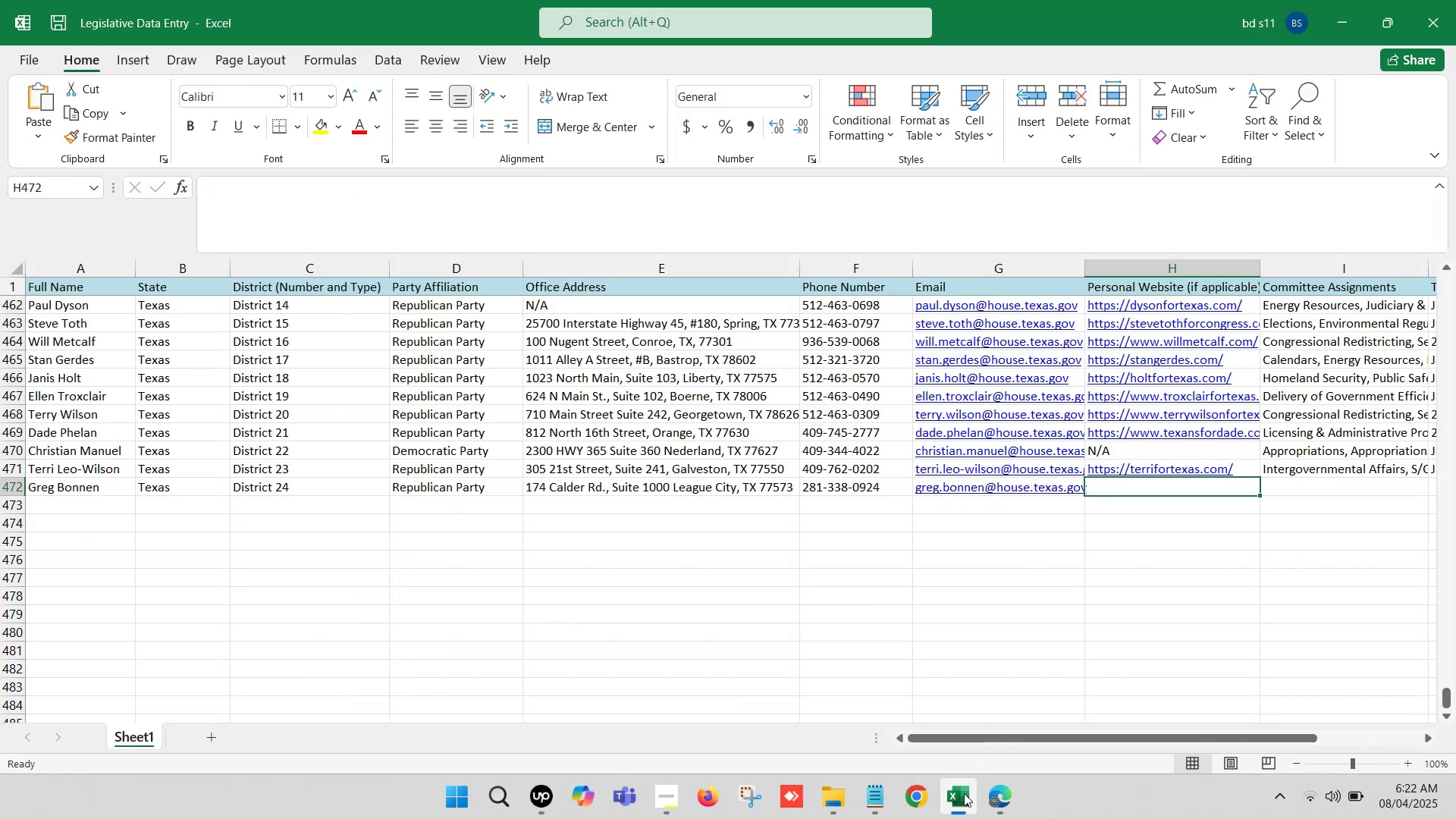 
left_click([986, 794])
 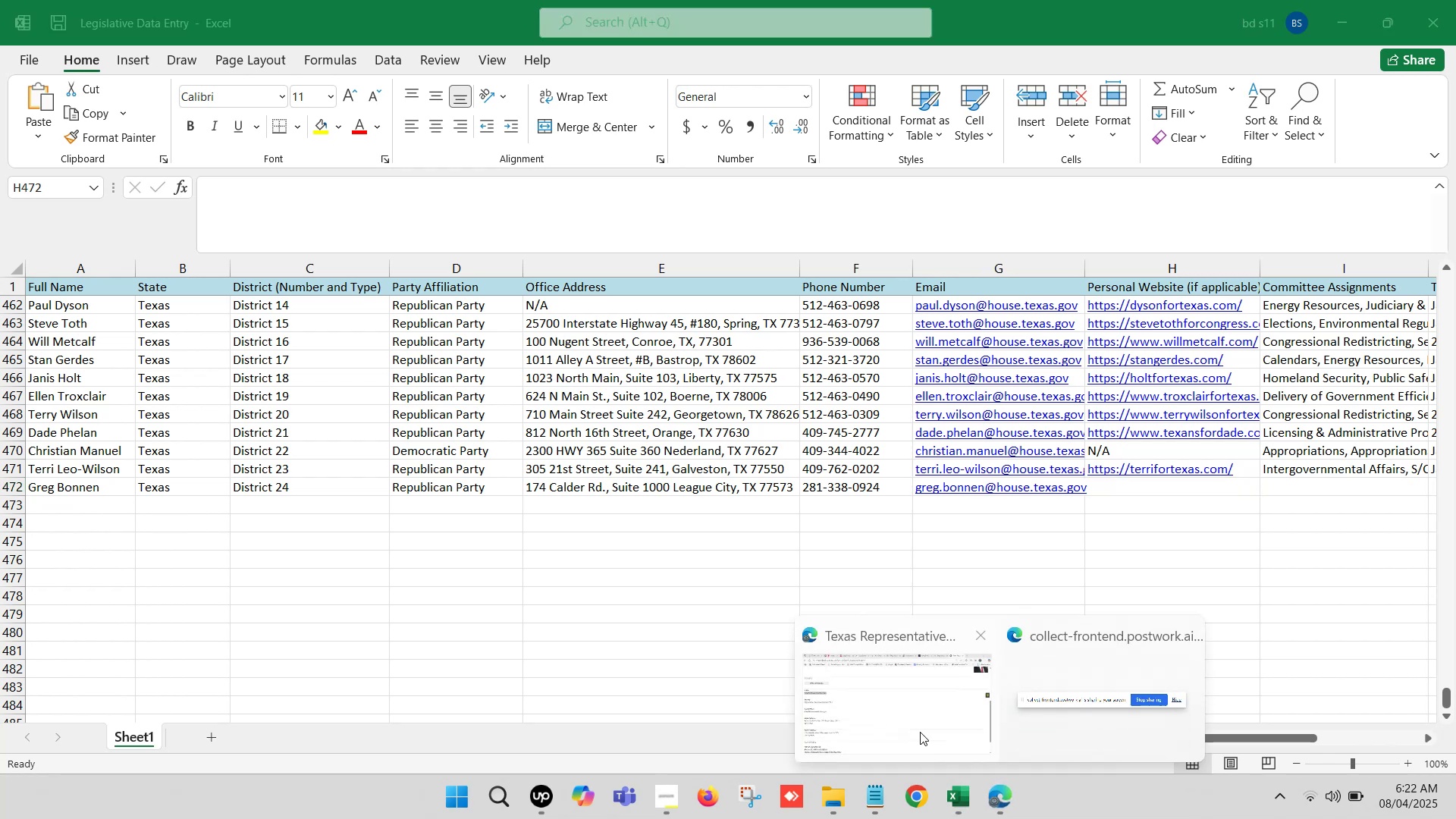 
left_click([898, 703])
 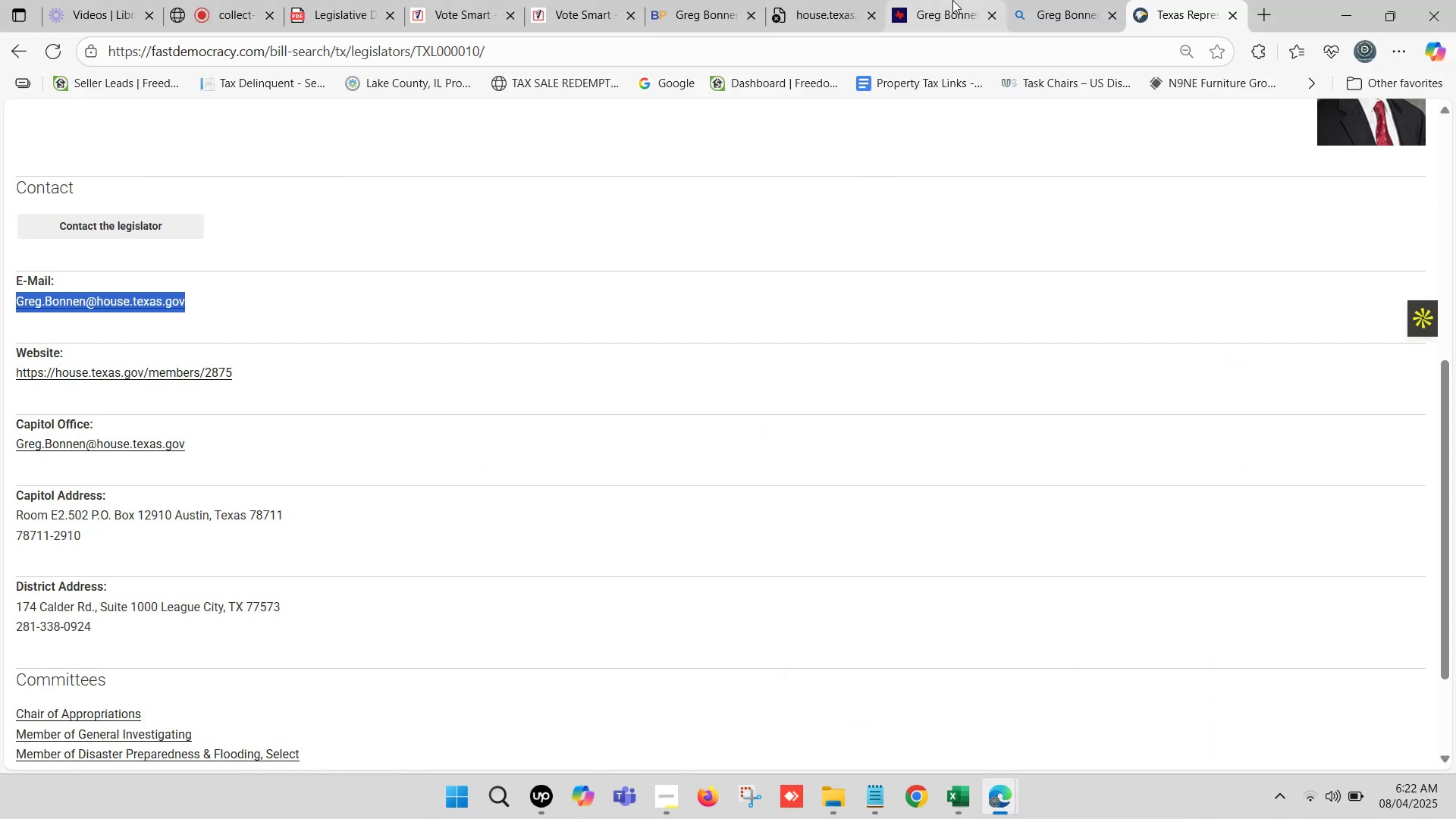 
left_click([946, 0])
 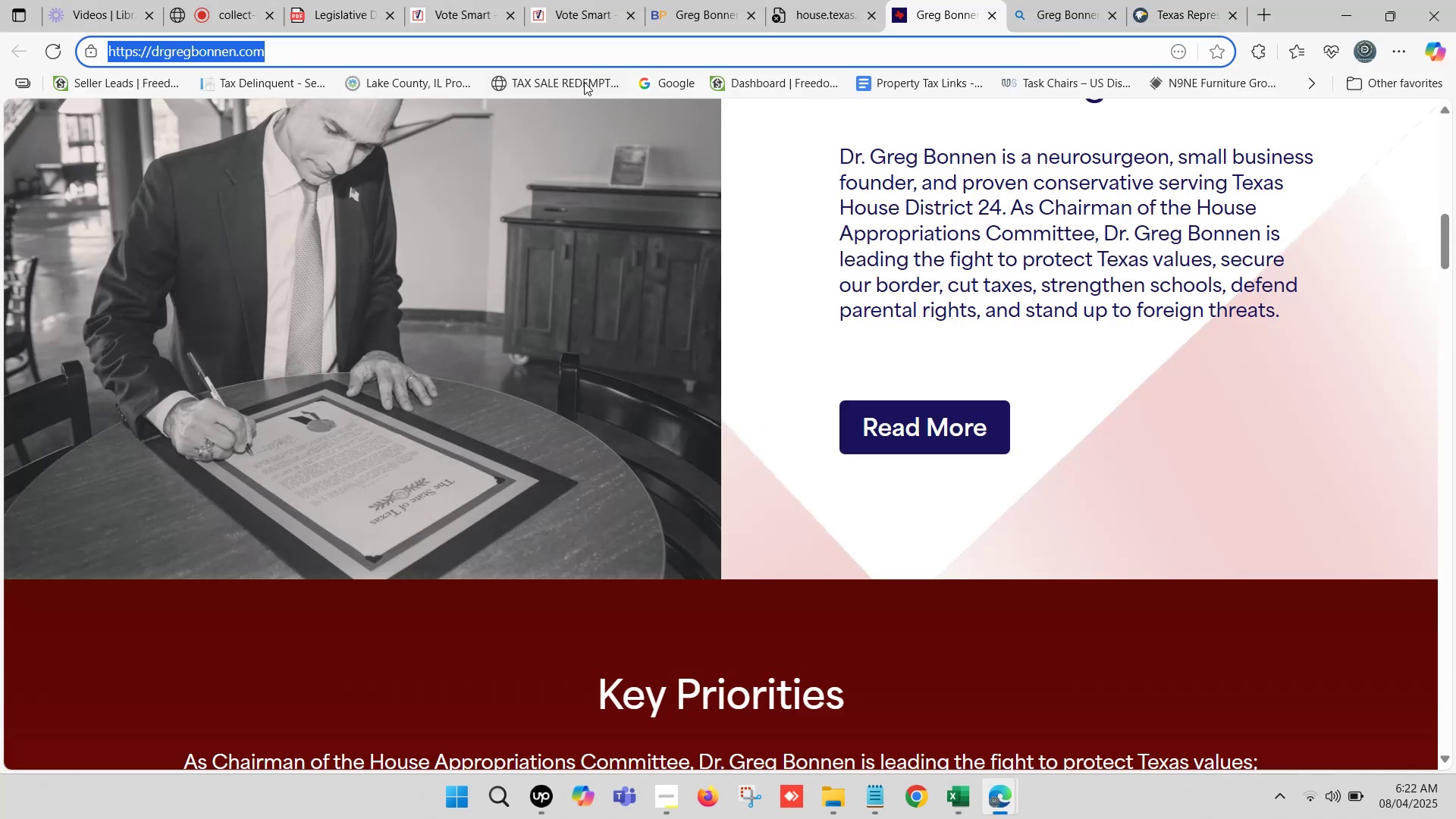 
key(Control+C)
 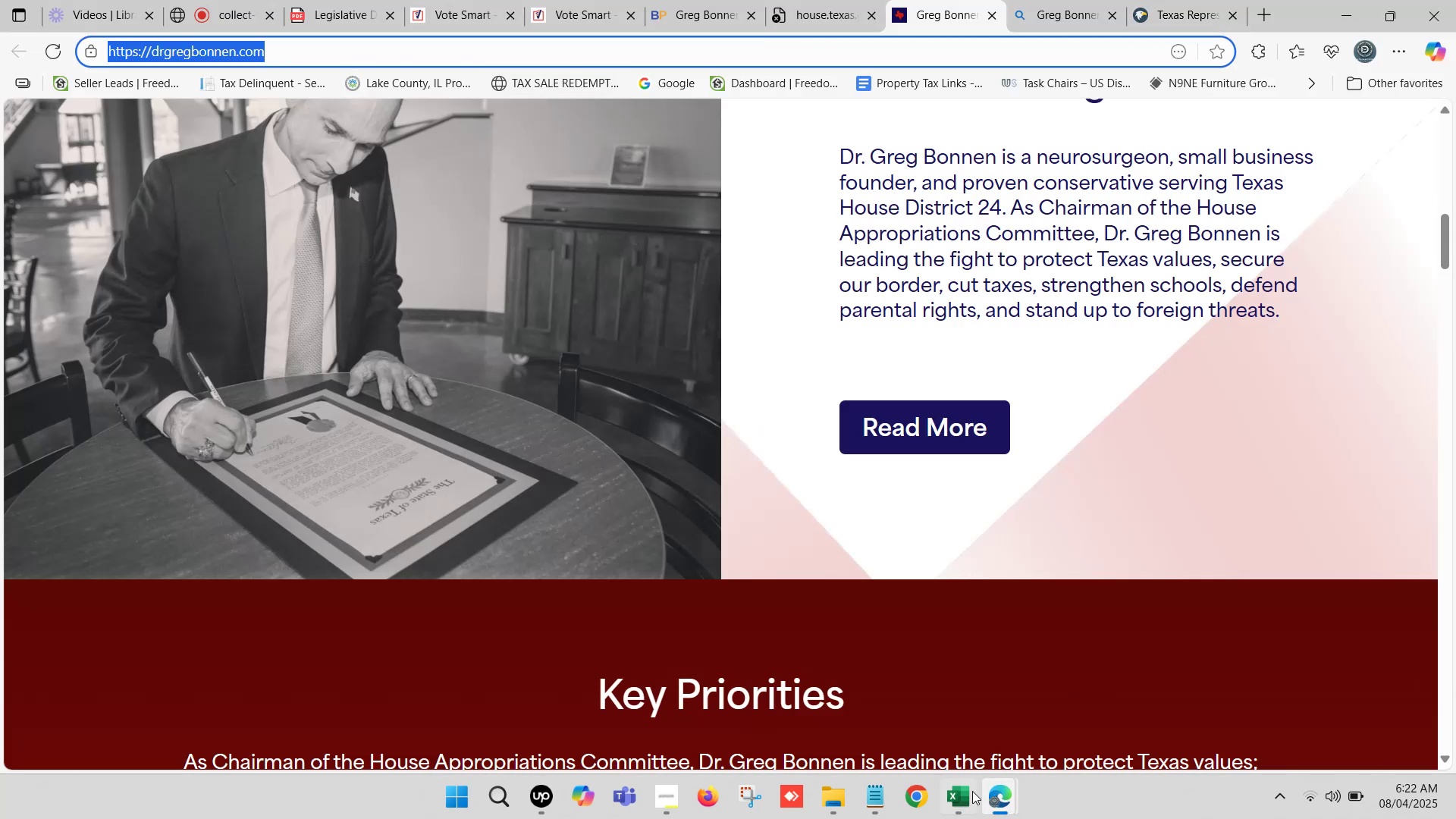 
left_click([965, 789])
 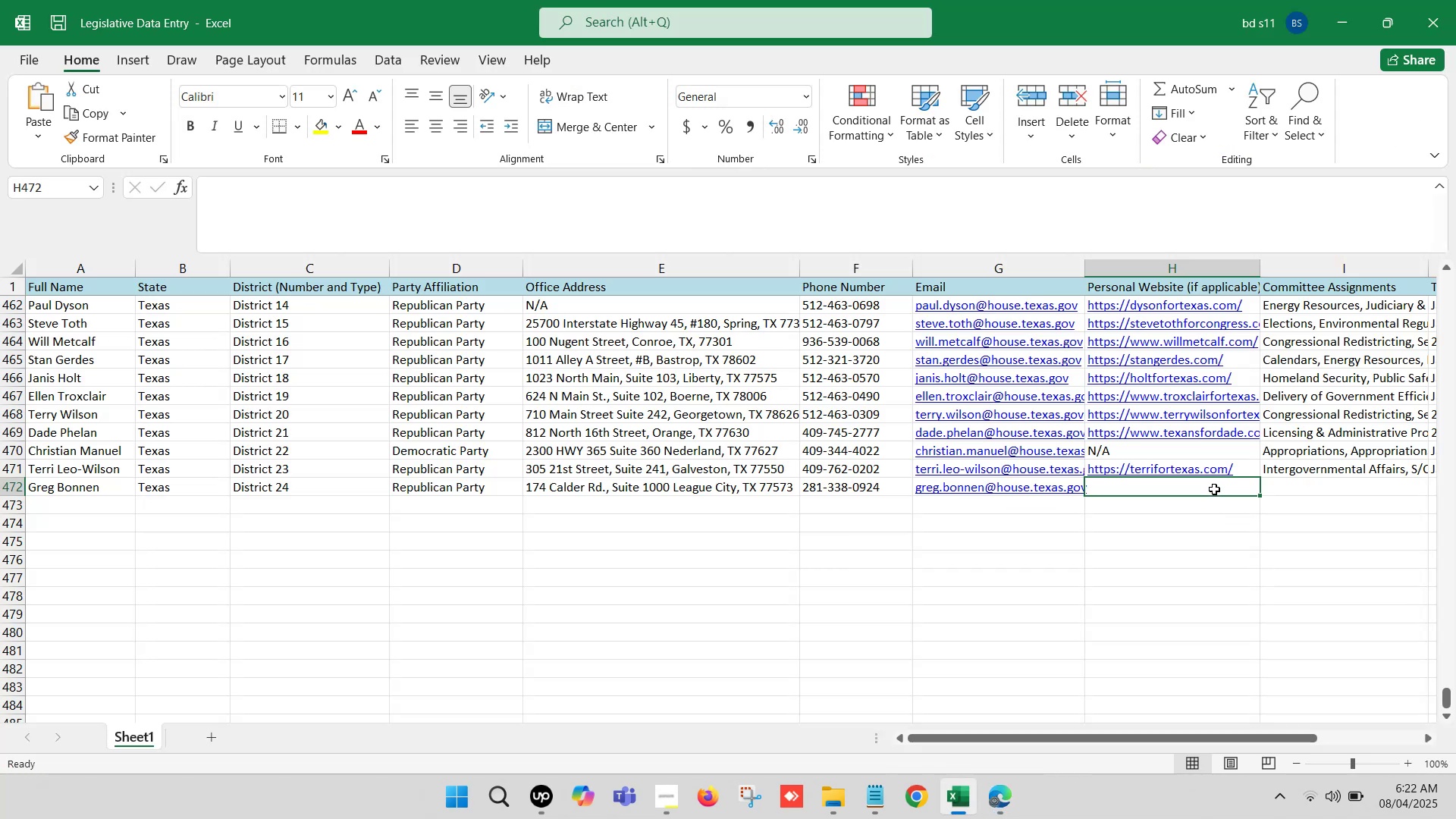 
double_click([1214, 489])
 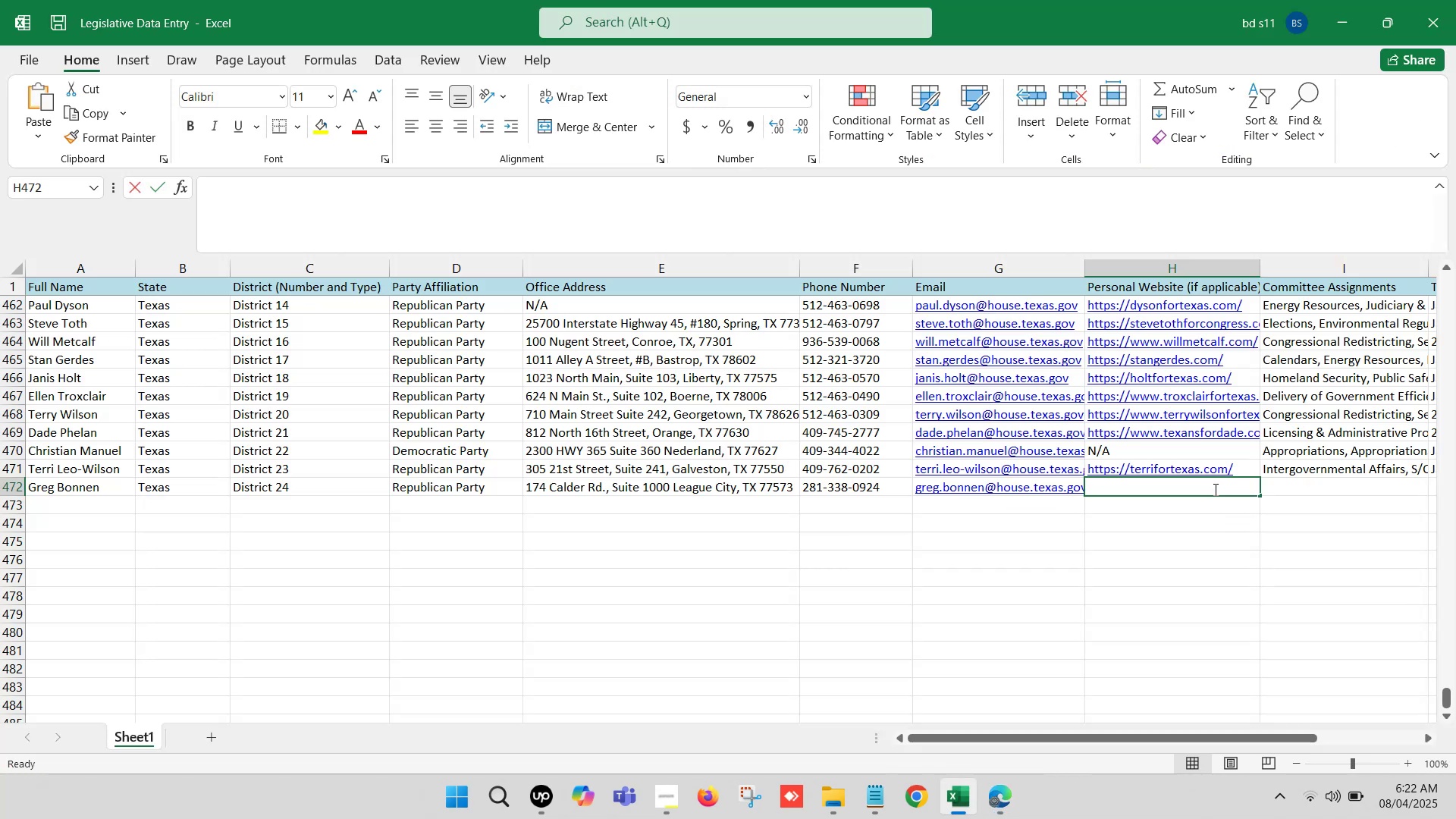 
key(Control+V)
 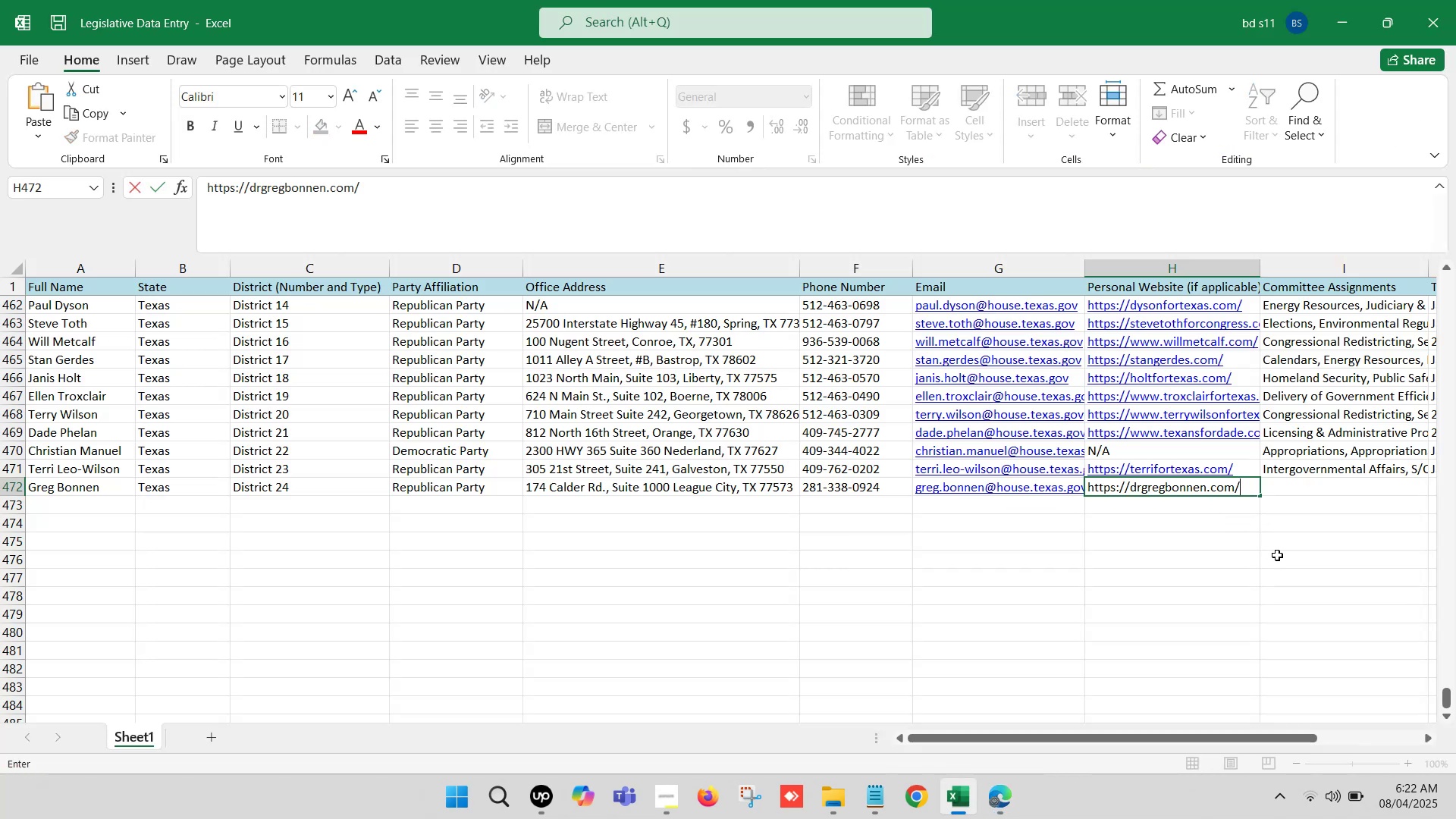 
left_click([1300, 547])
 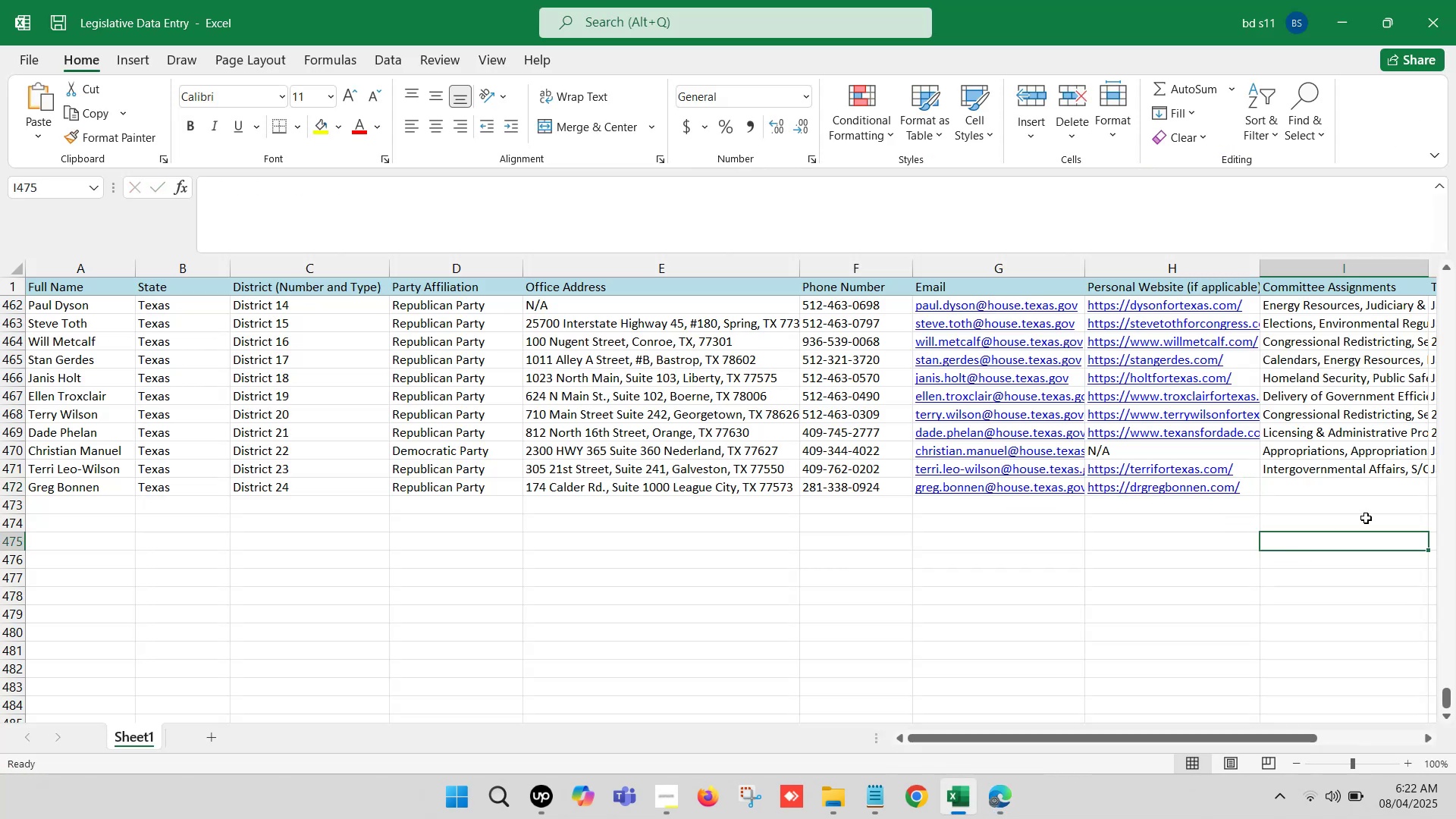 
key(ArrowRight)
 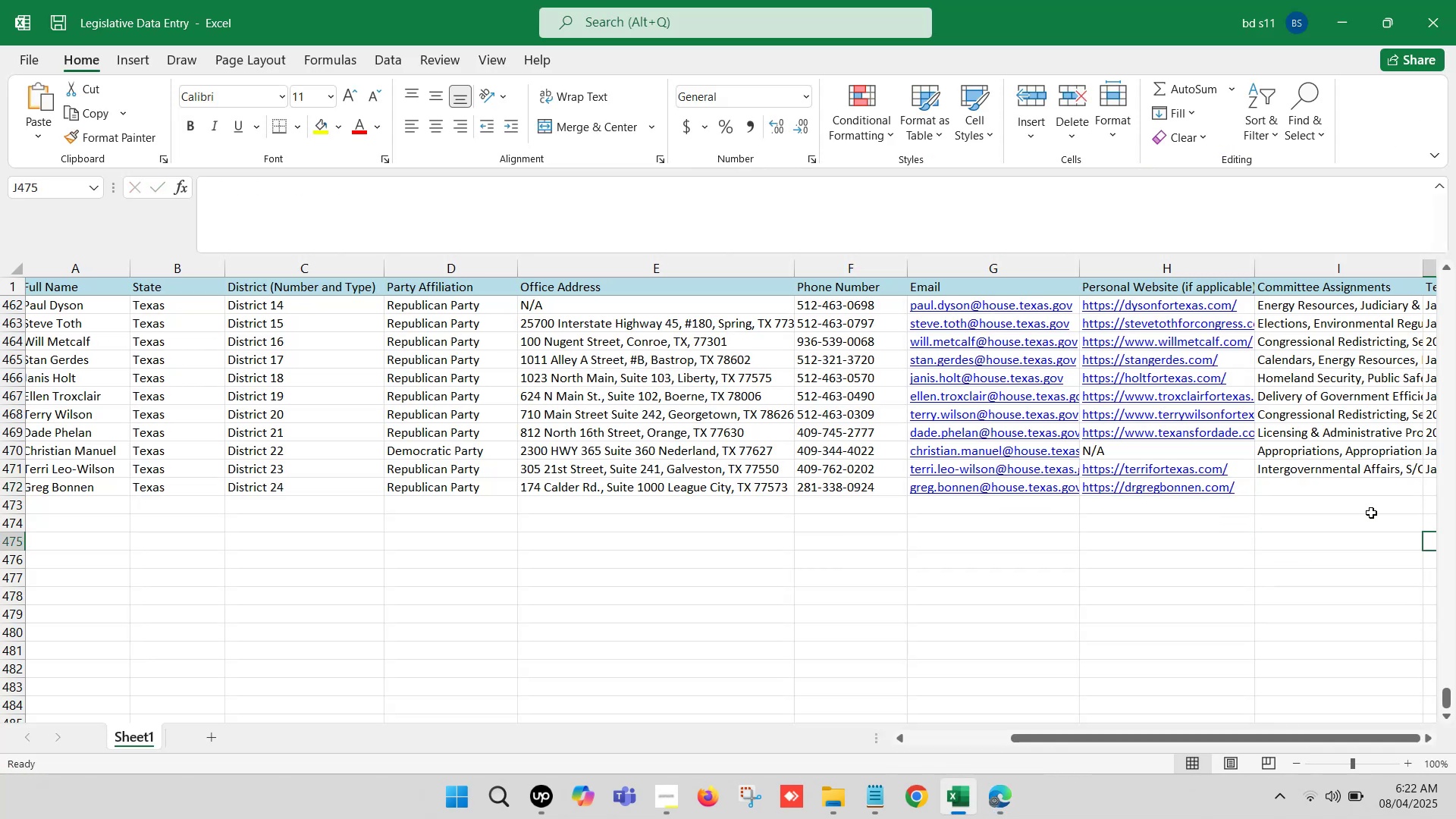 
key(ArrowRight)
 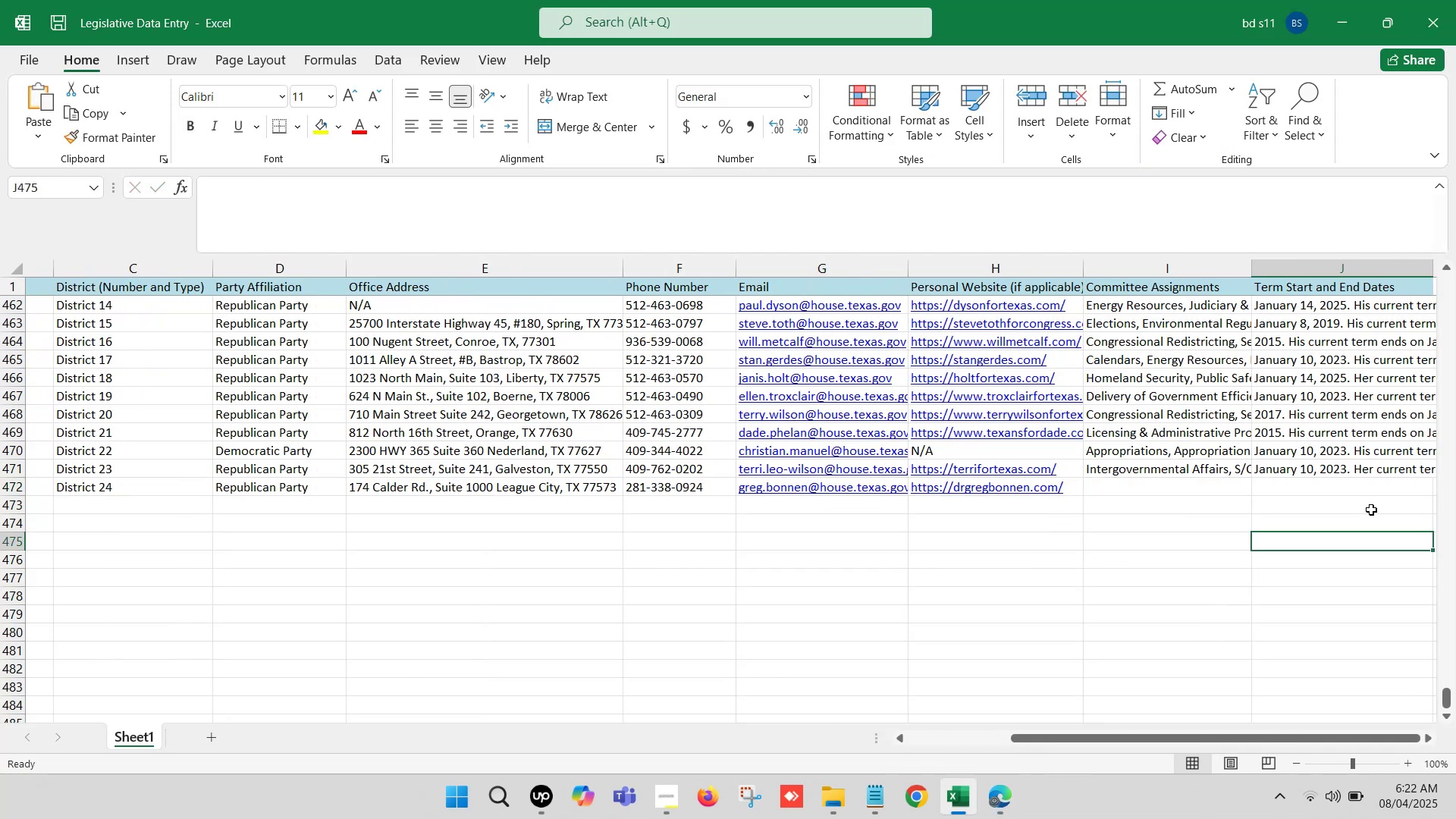 
key(ArrowRight)
 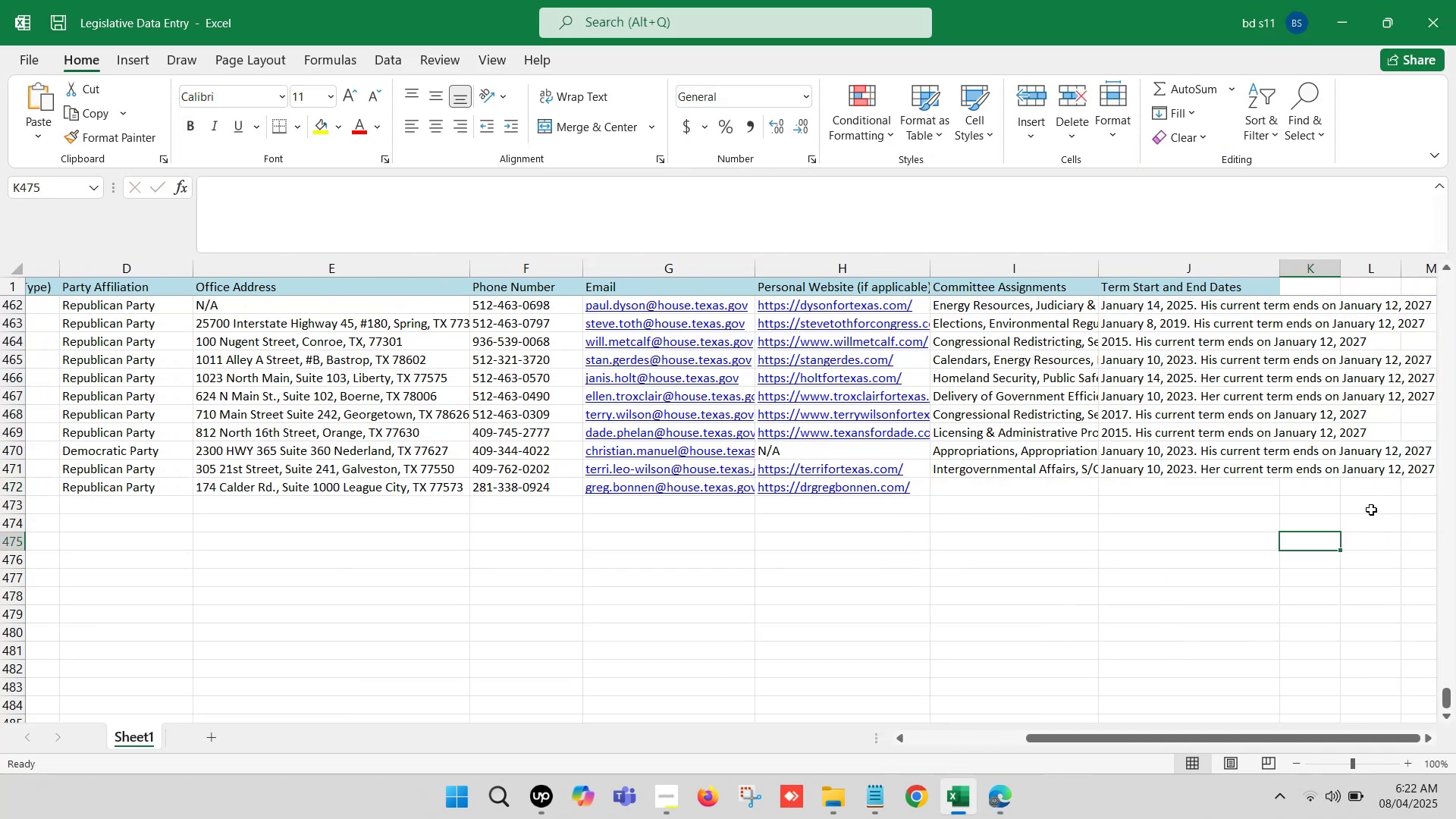 
key(ArrowRight)
 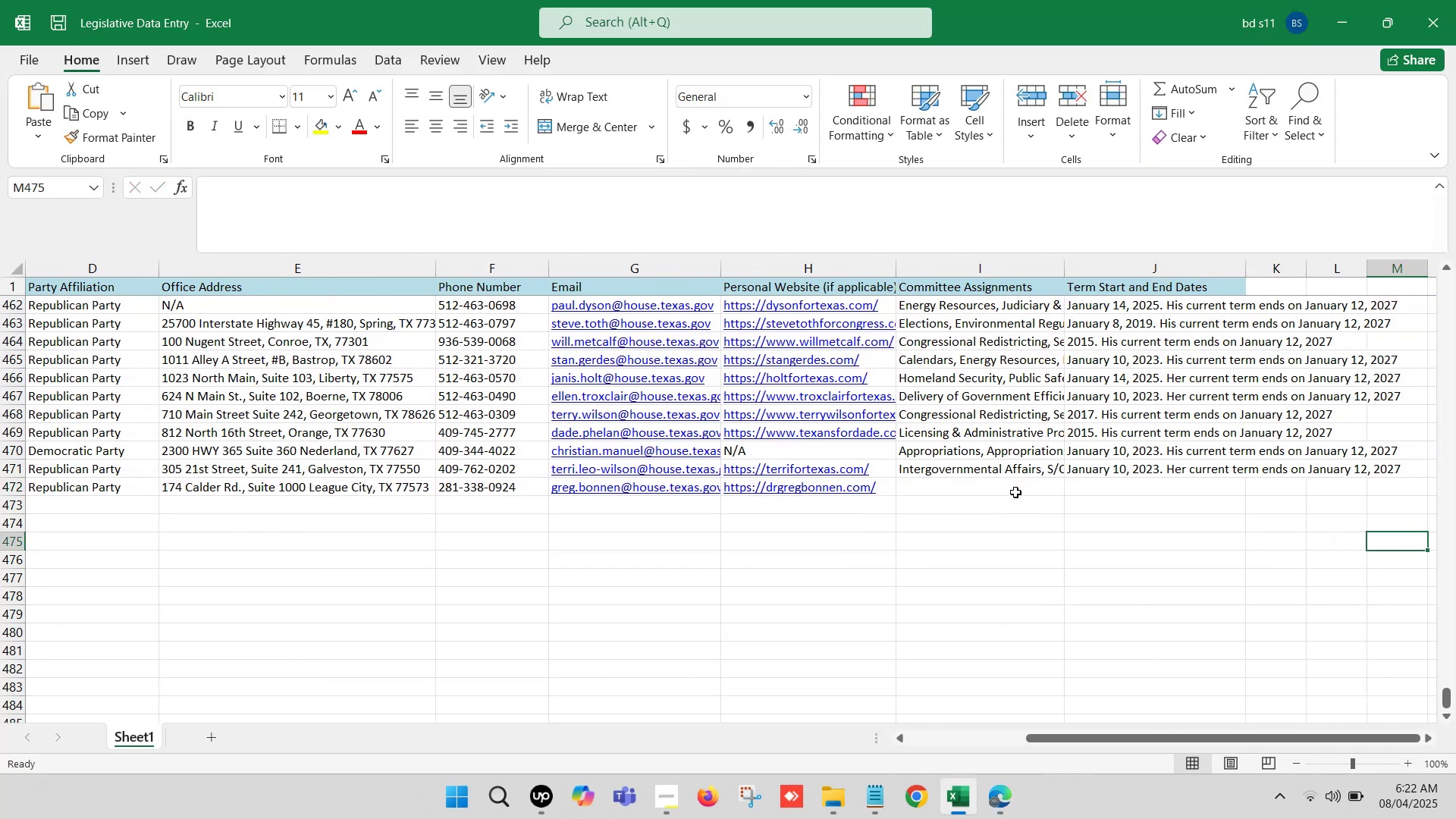 
left_click([1006, 486])
 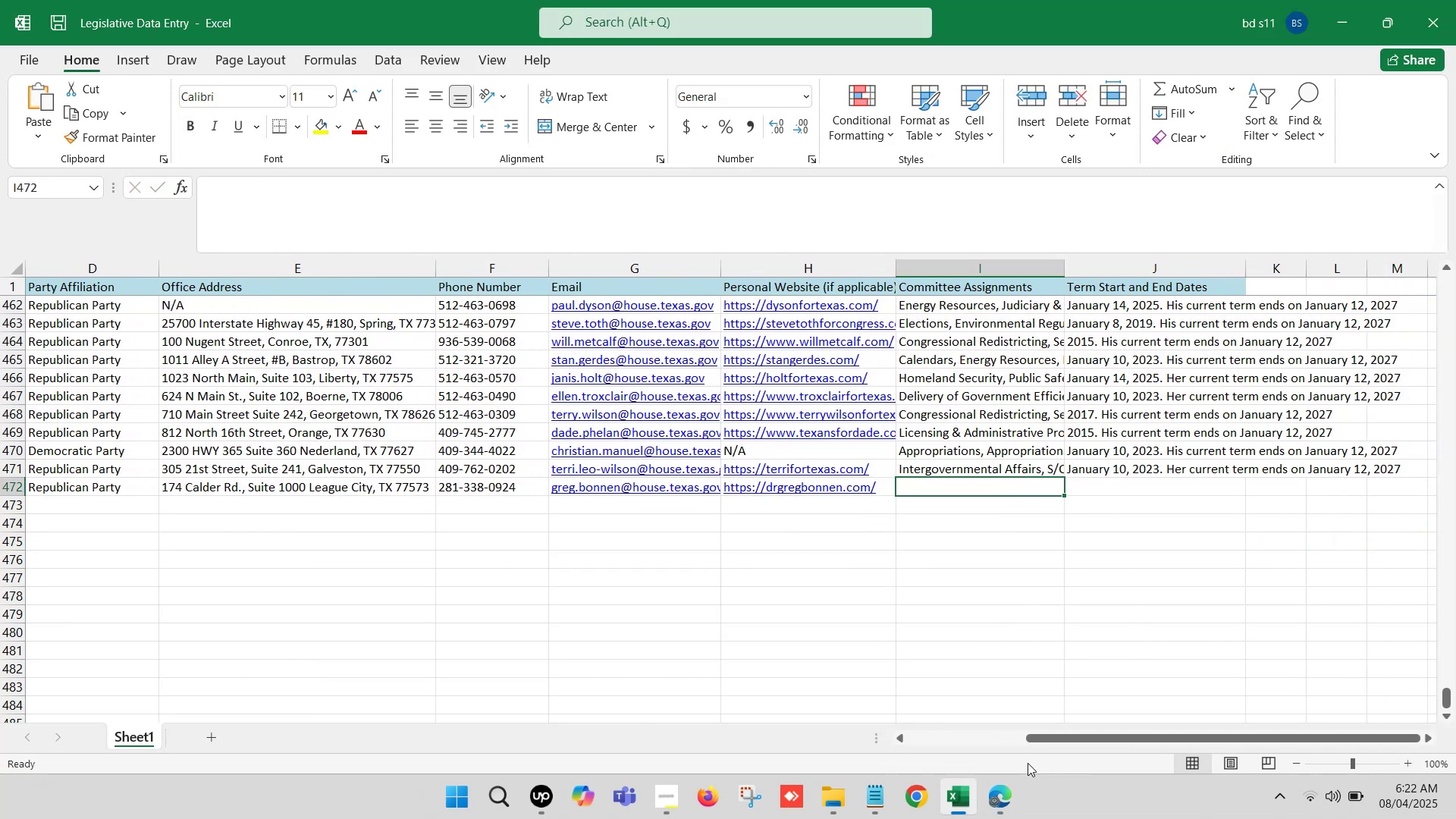 
left_click([1005, 795])
 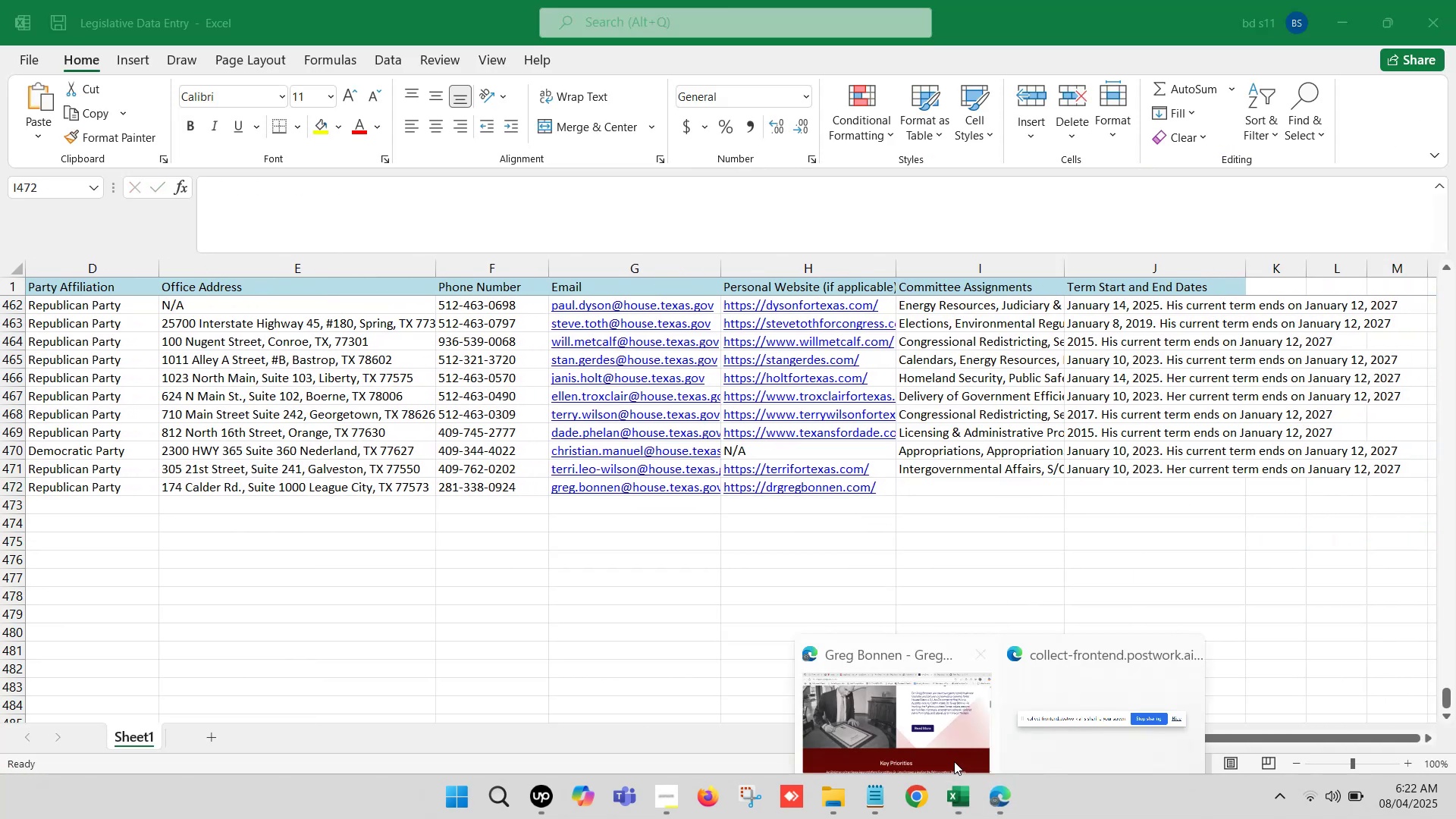 
left_click([883, 711])
 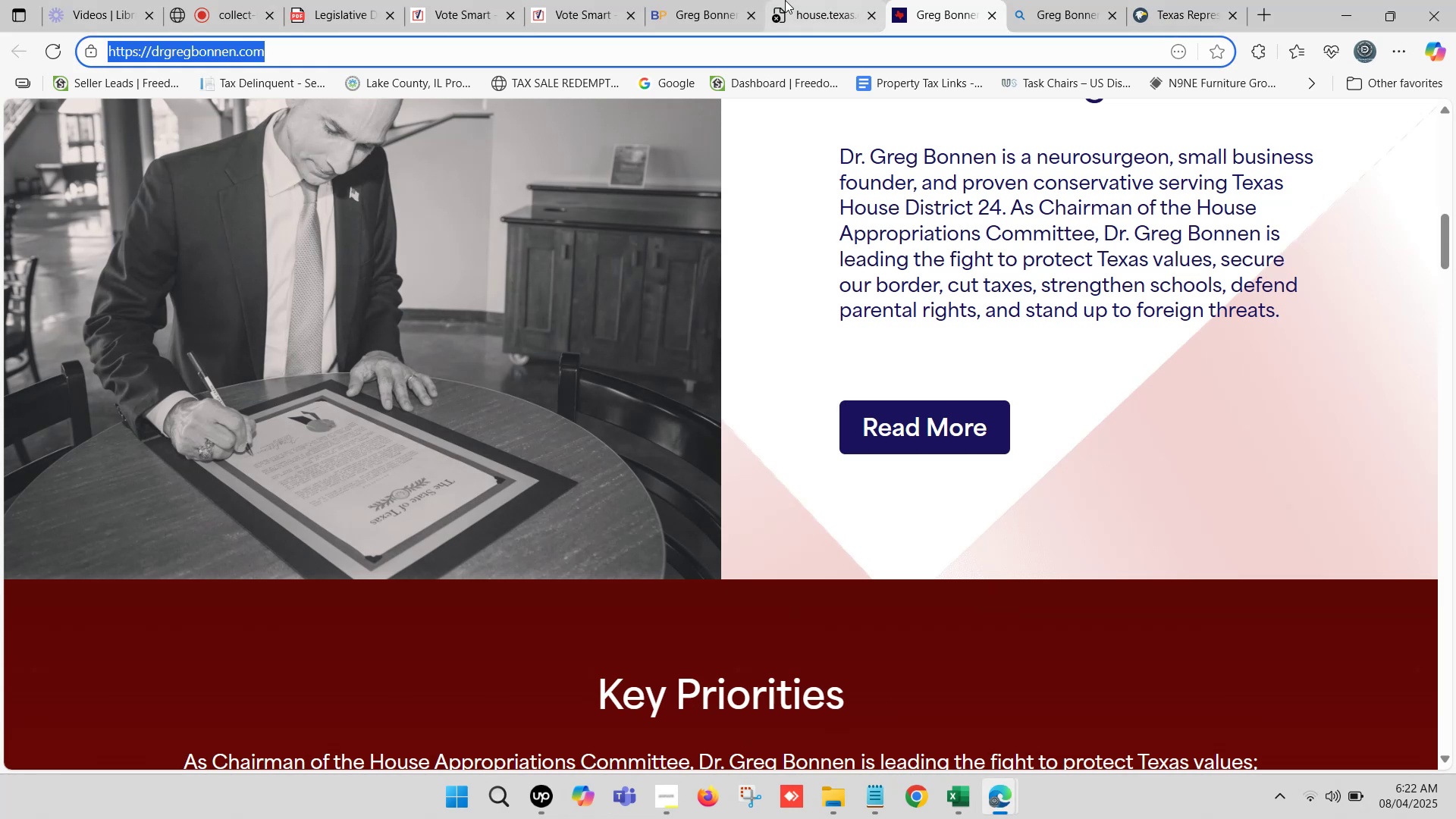 
left_click([690, 0])
 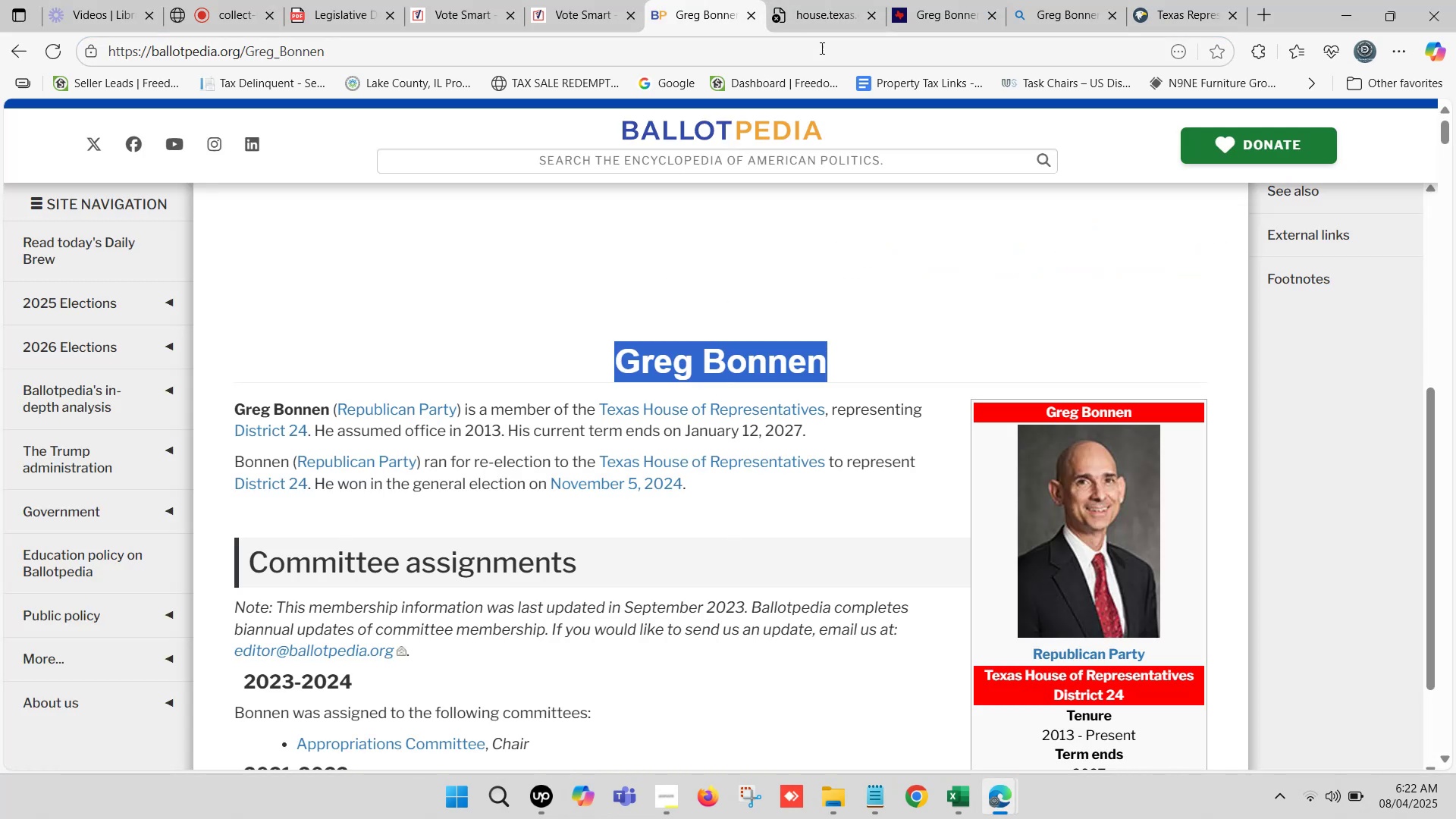 
left_click([828, 11])
 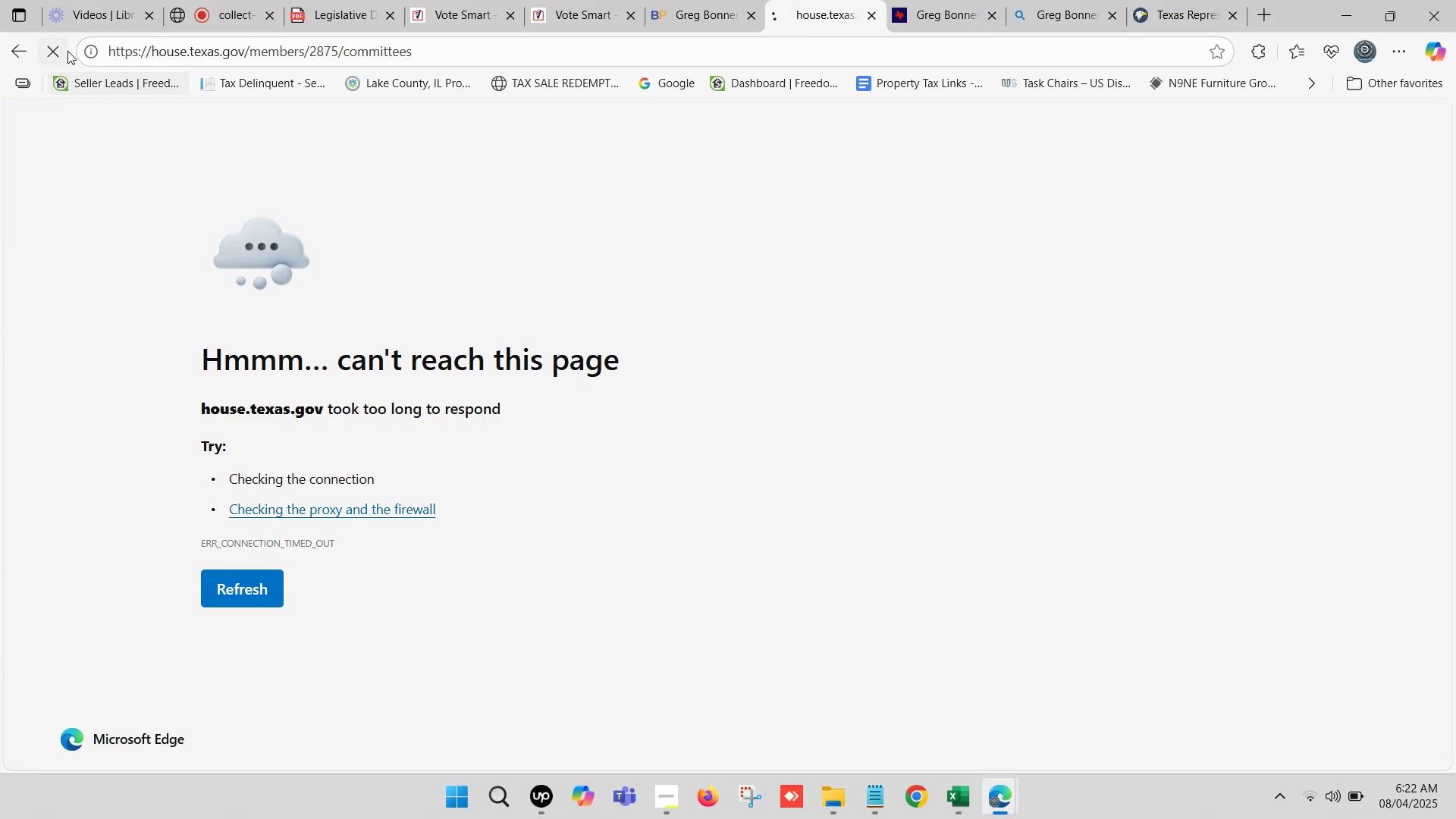 
left_click([57, 49])
 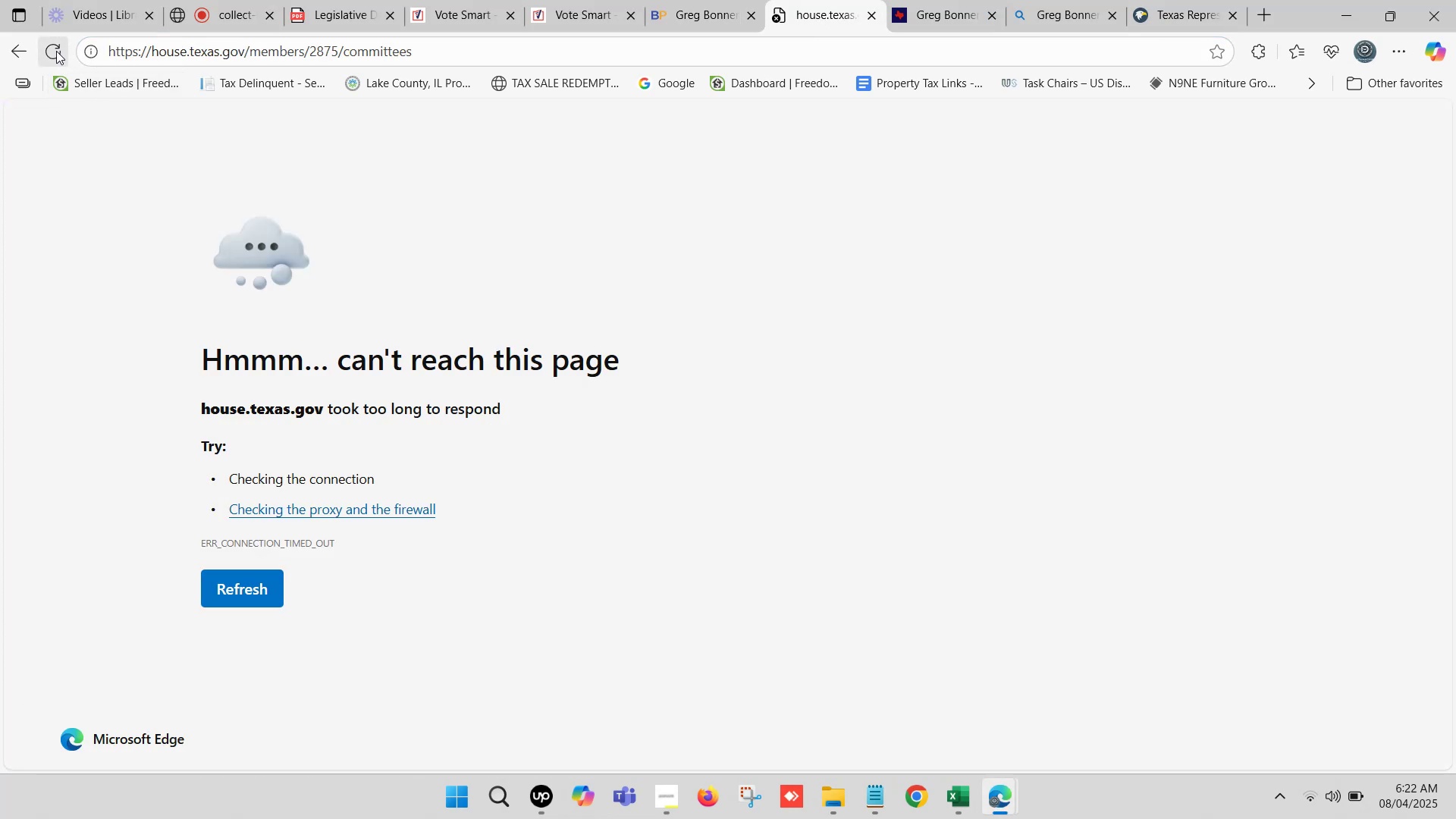 
left_click([56, 51])
 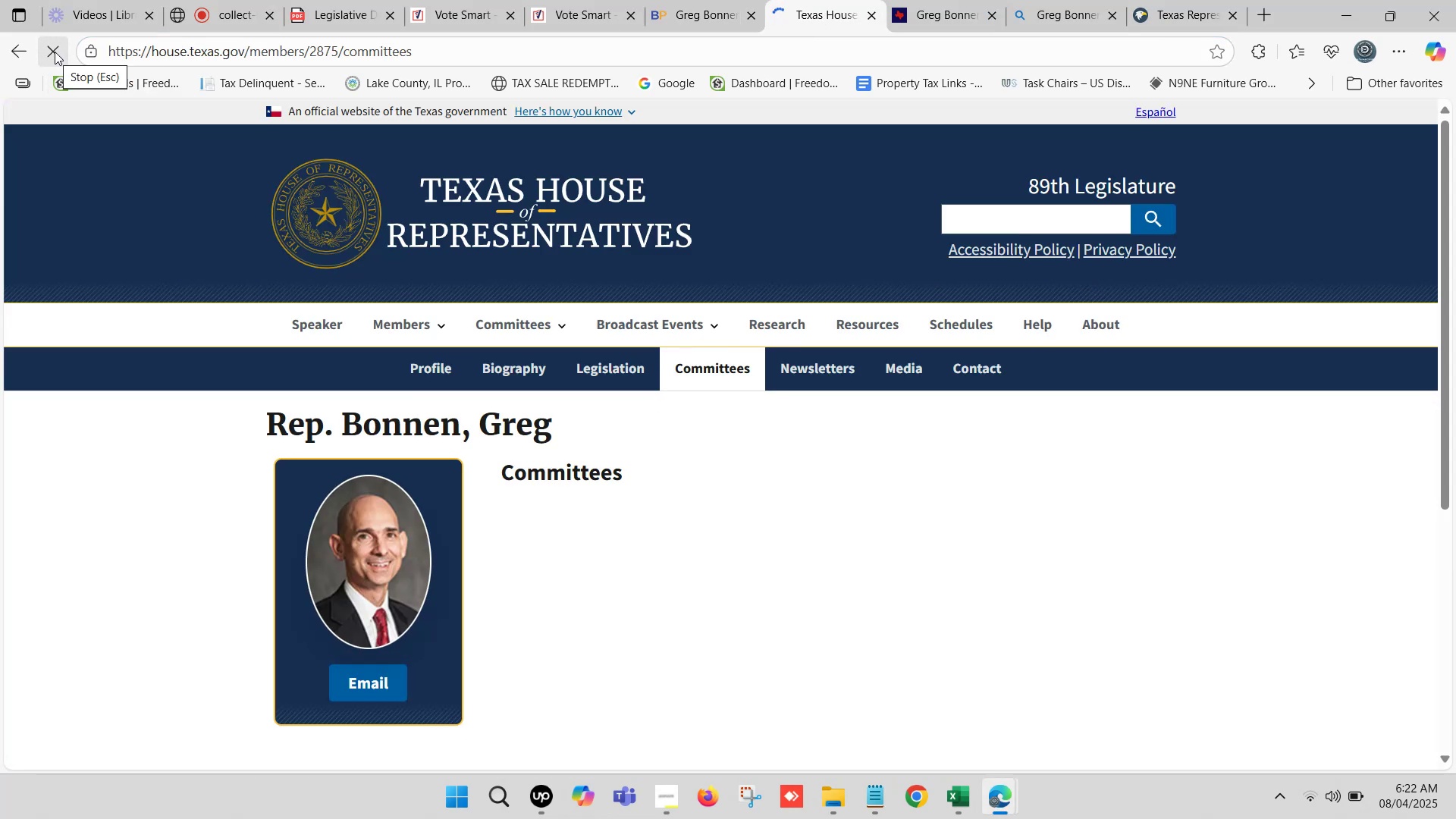 
scroll: coordinate [661, 471], scroll_direction: down, amount: 2.0
 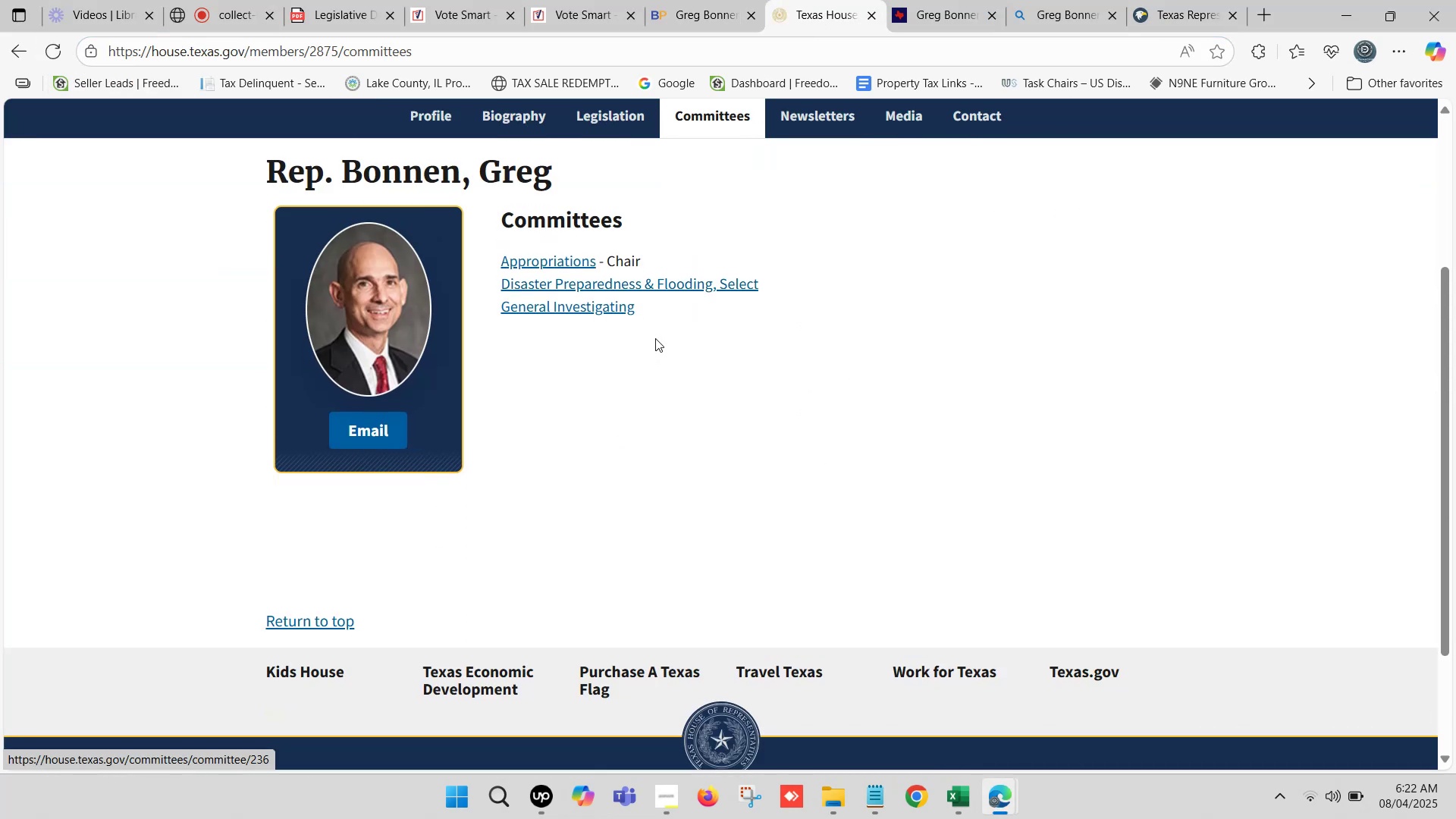 
left_click_drag(start_coordinate=[651, 300], to_coordinate=[494, 267])
 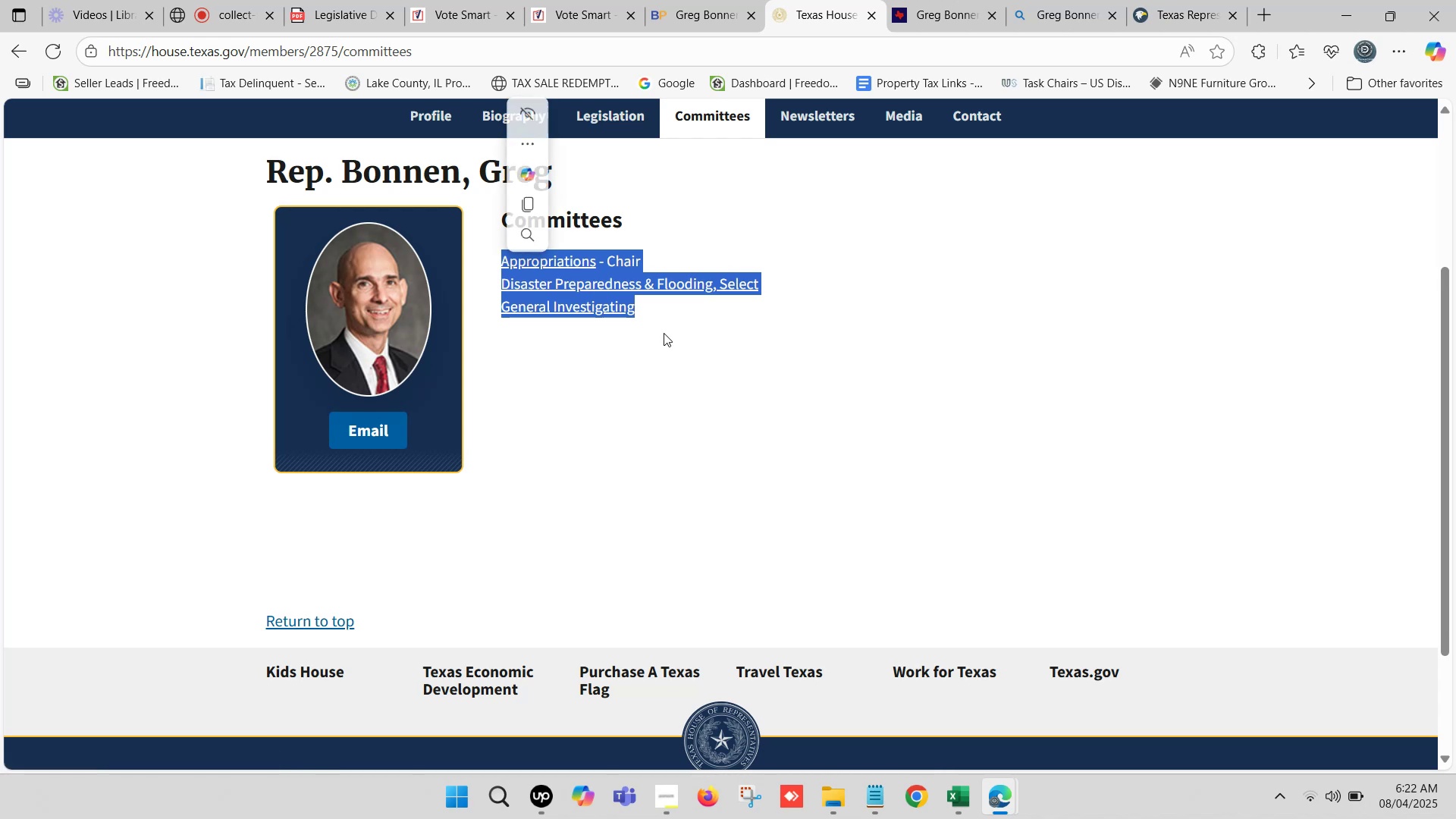 
hold_key(key=ControlLeft, duration=0.35)
 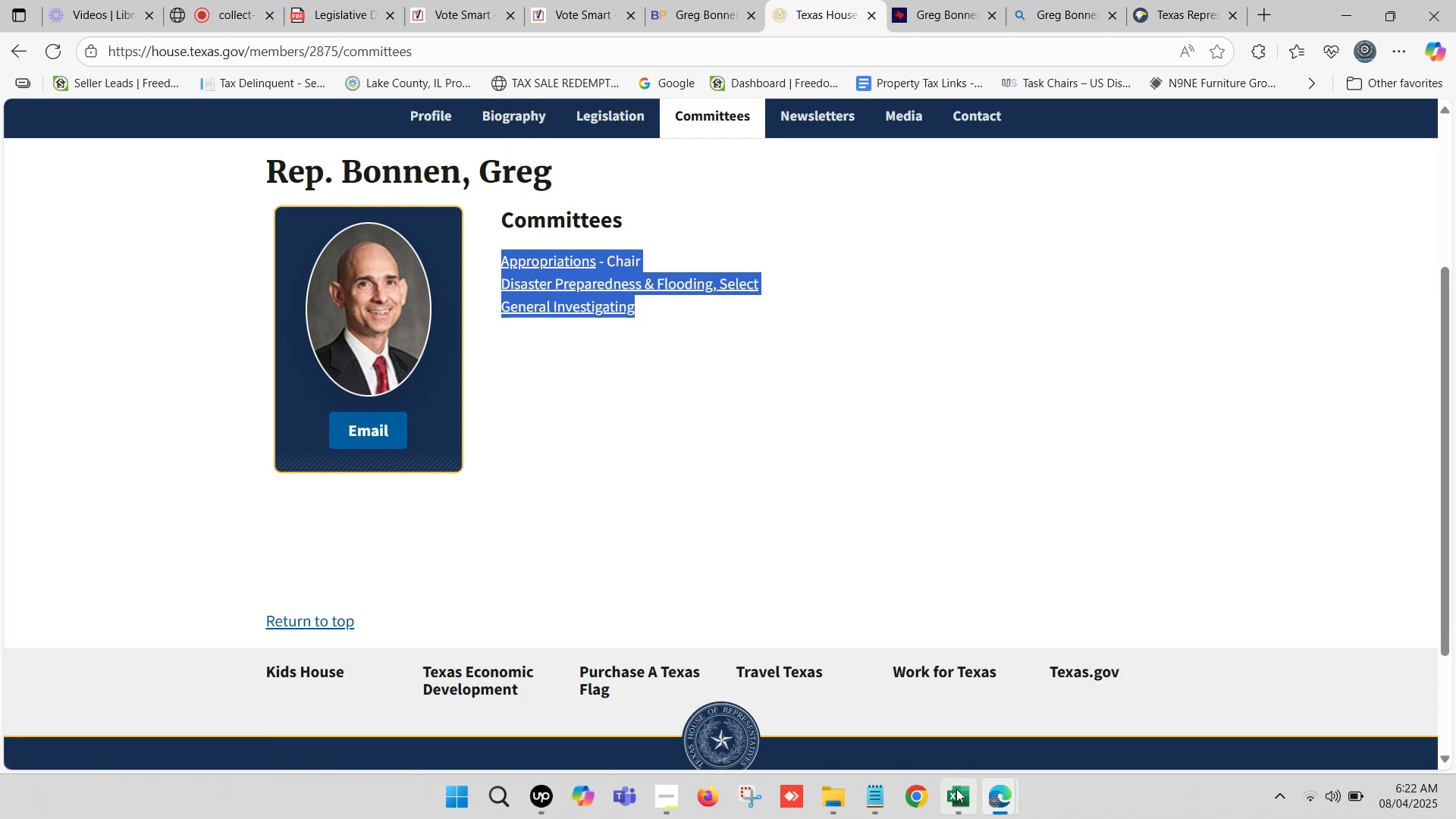 
hold_key(key=C, duration=0.32)
 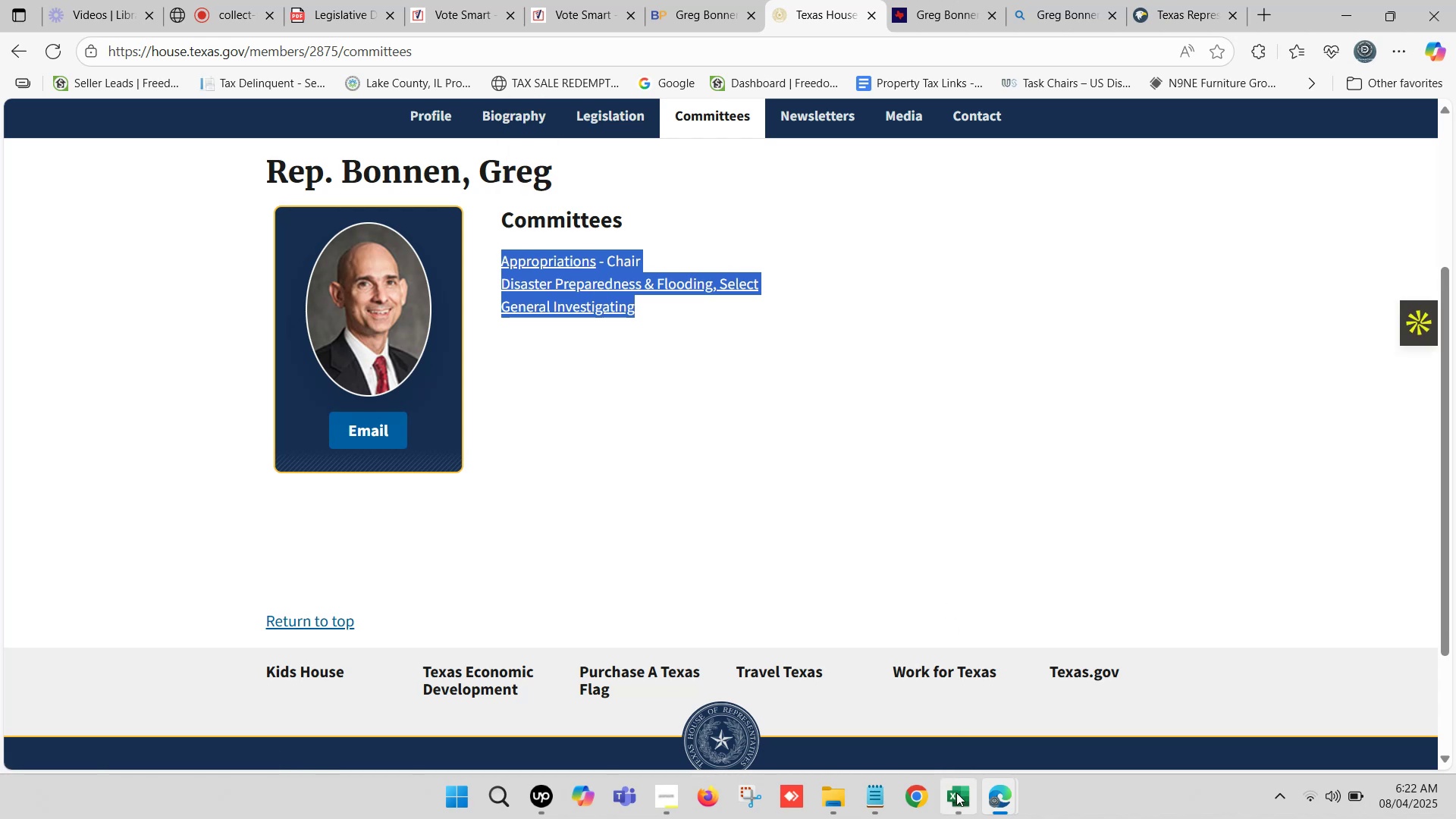 
left_click([956, 793])
 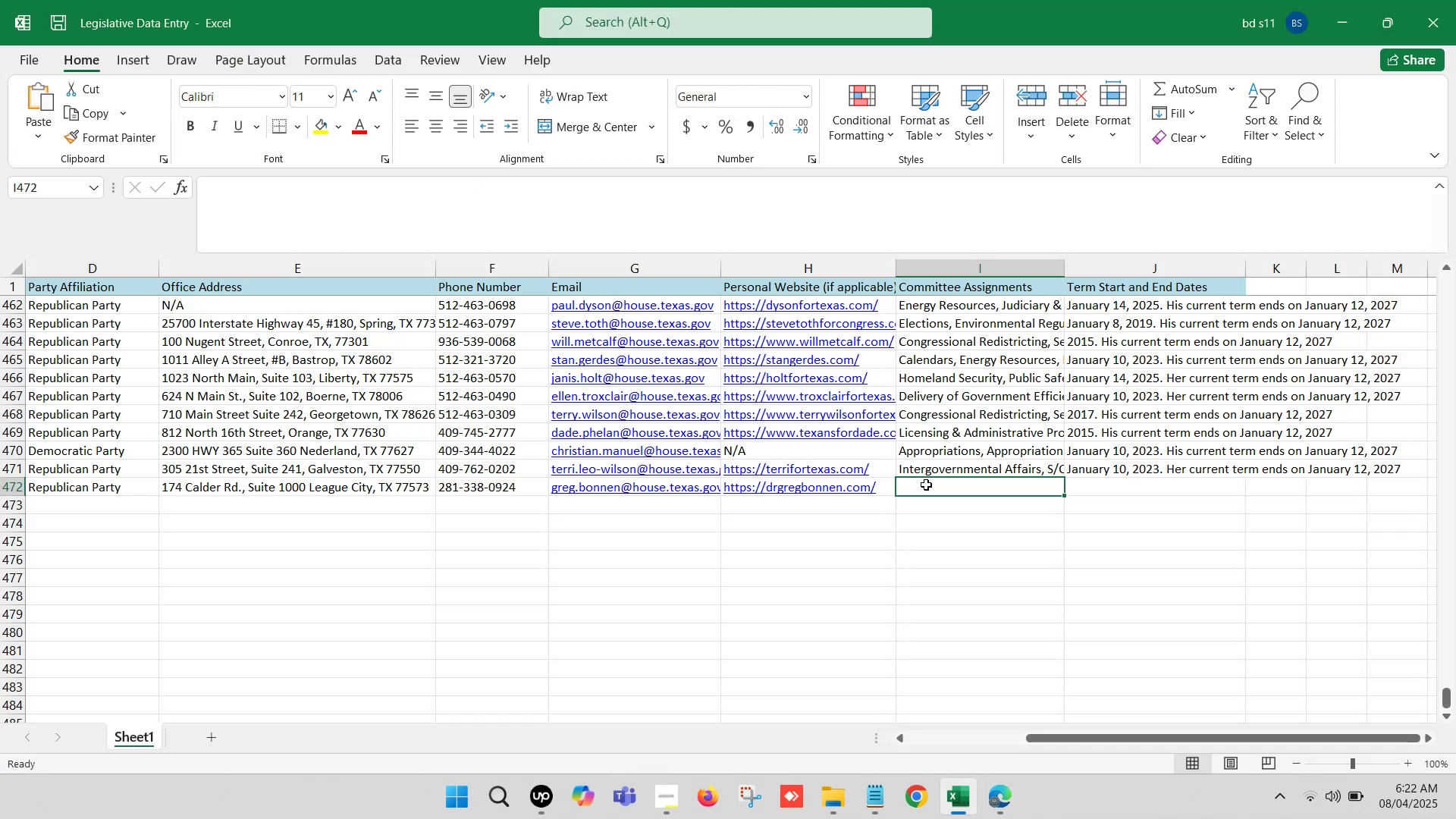 
double_click([926, 485])
 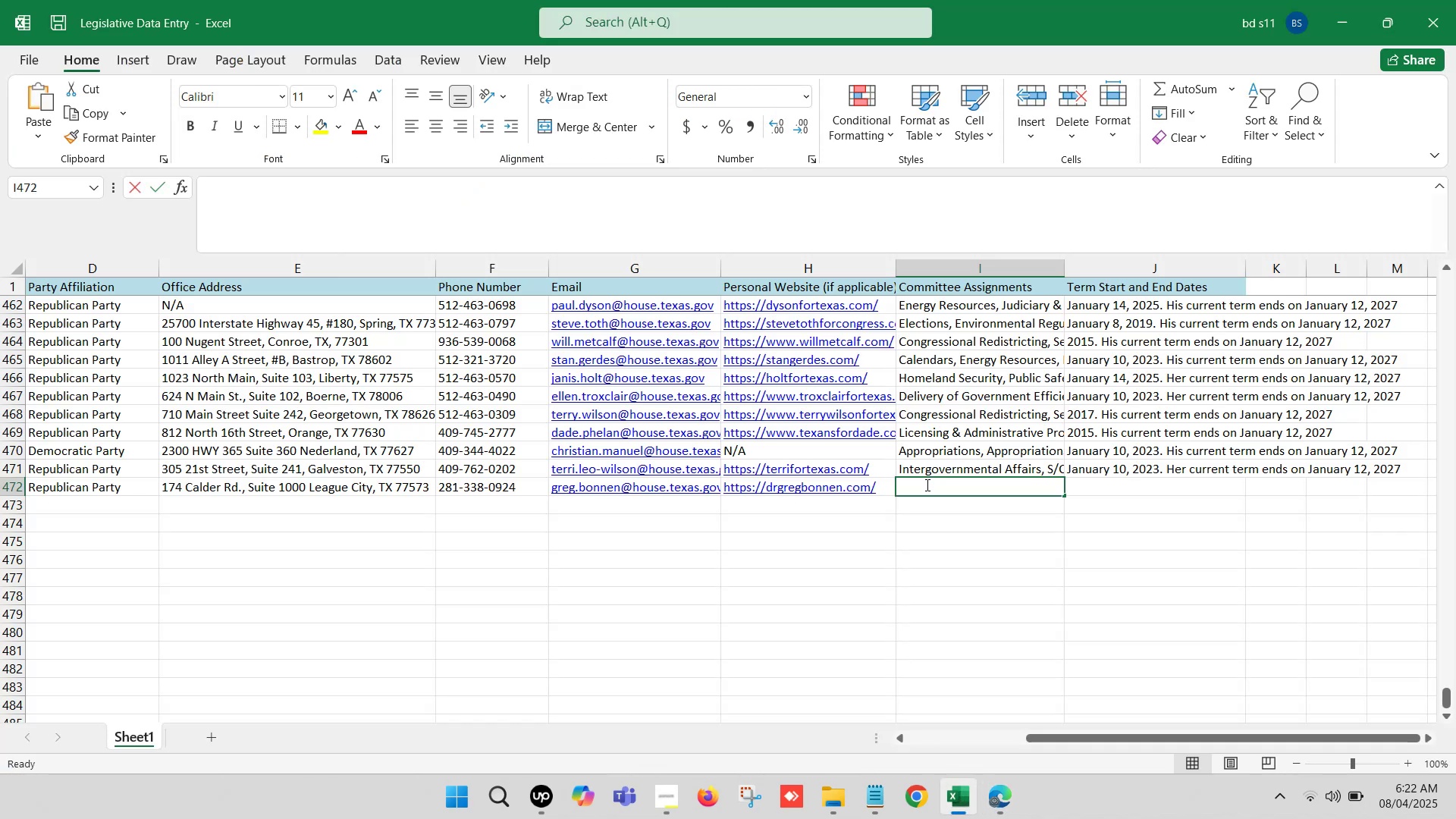 
key(Control+V)
 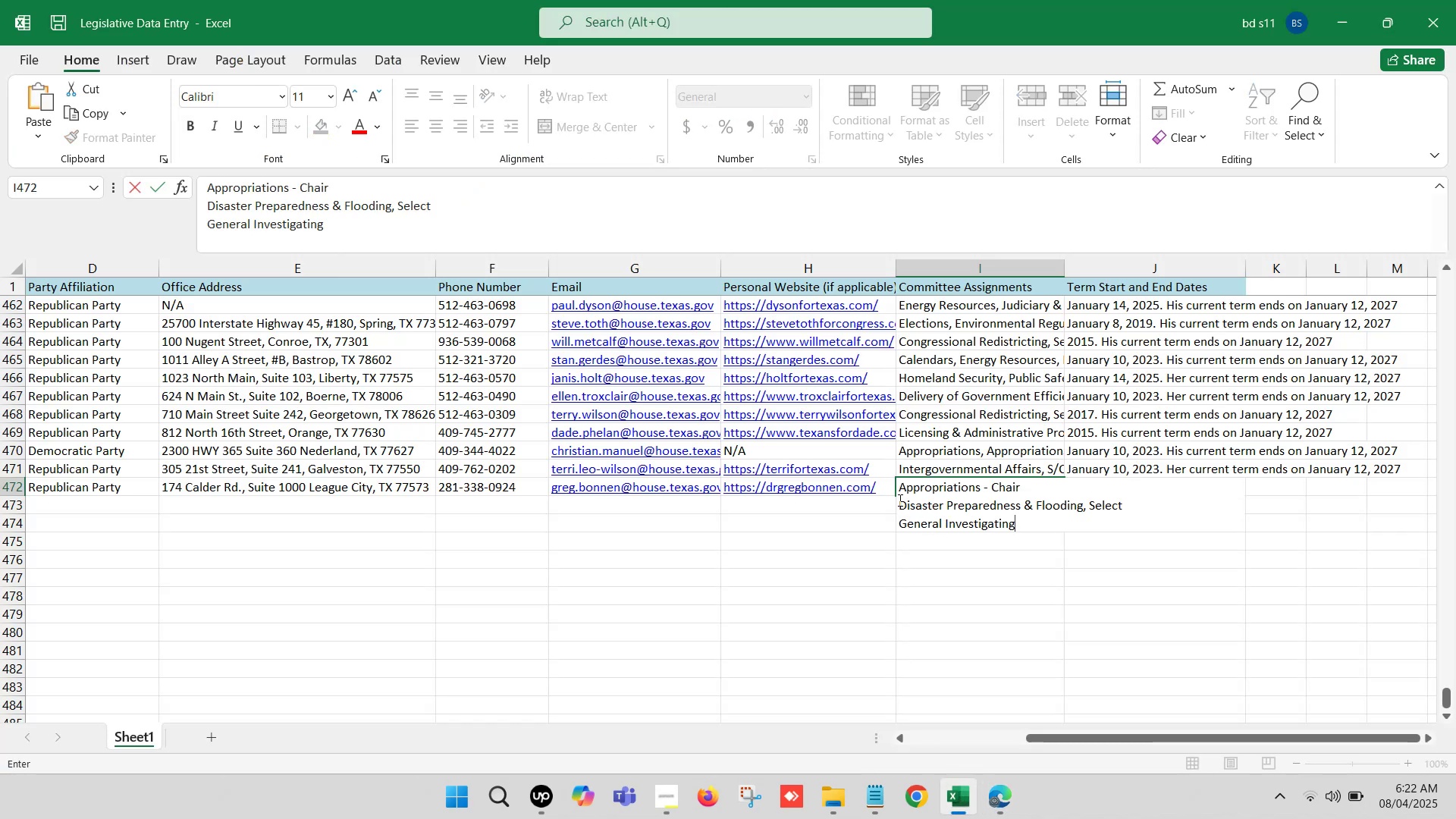 
left_click([899, 506])
 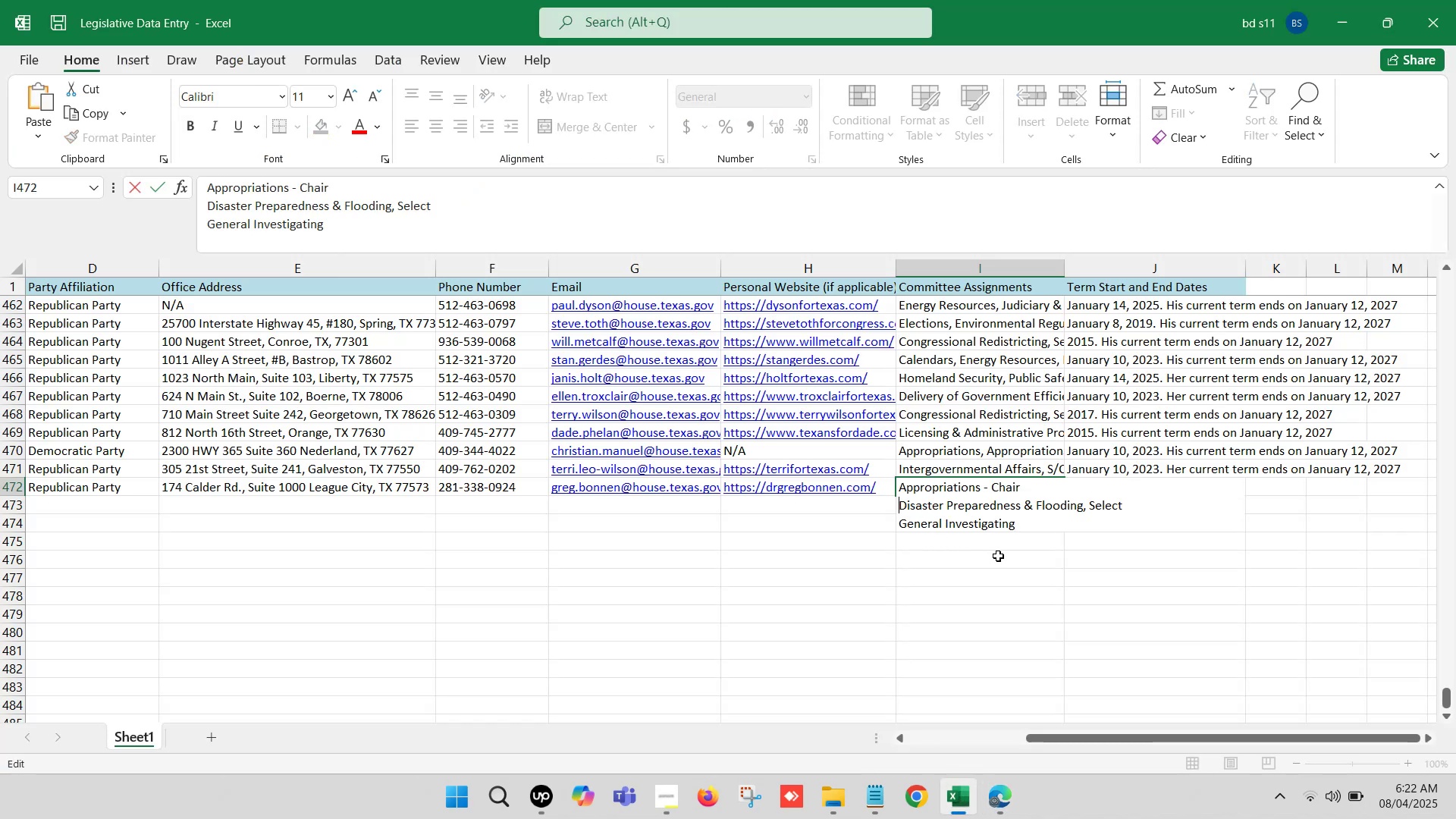 
key(Backspace)
 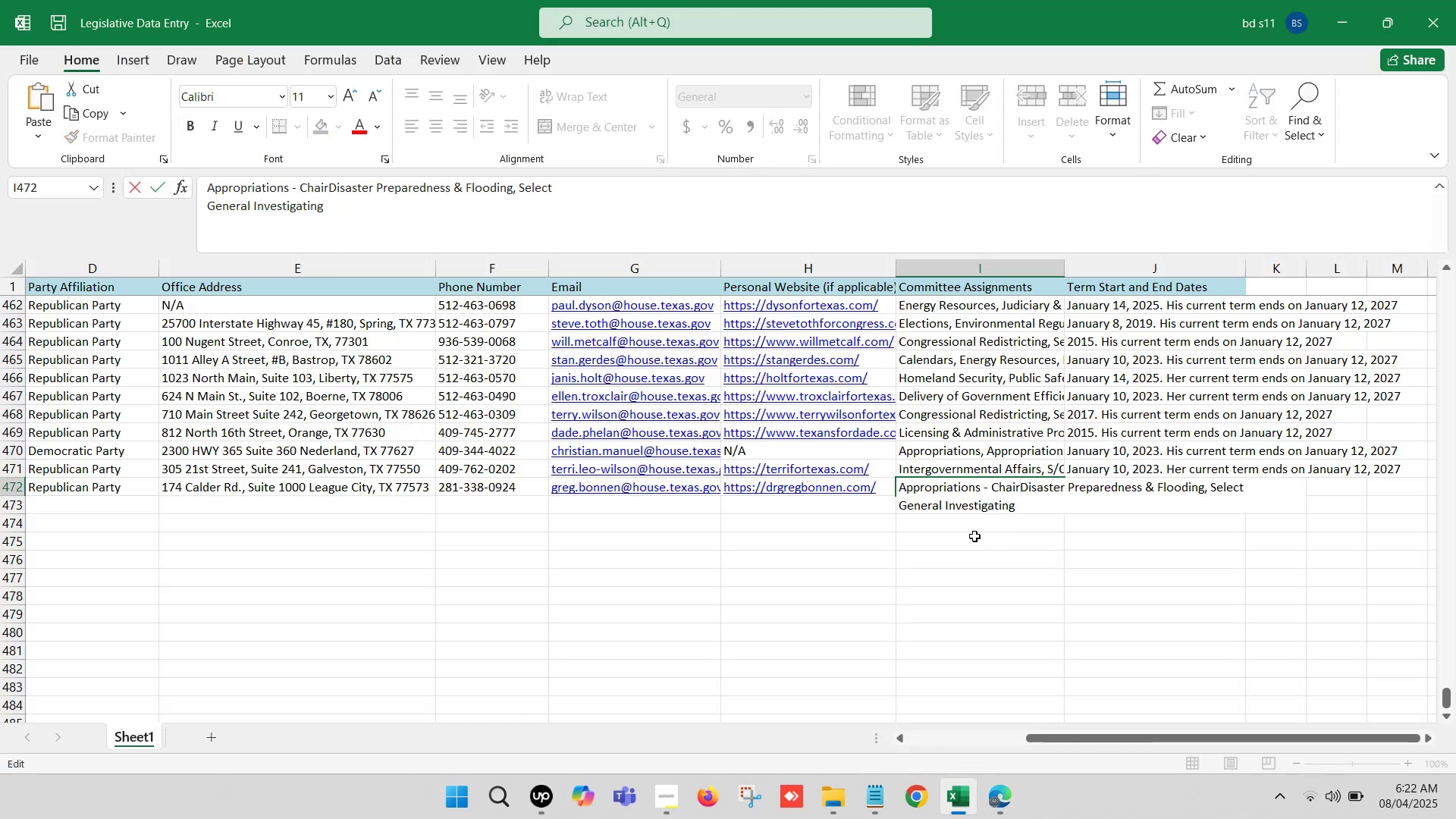 
key(Comma)
 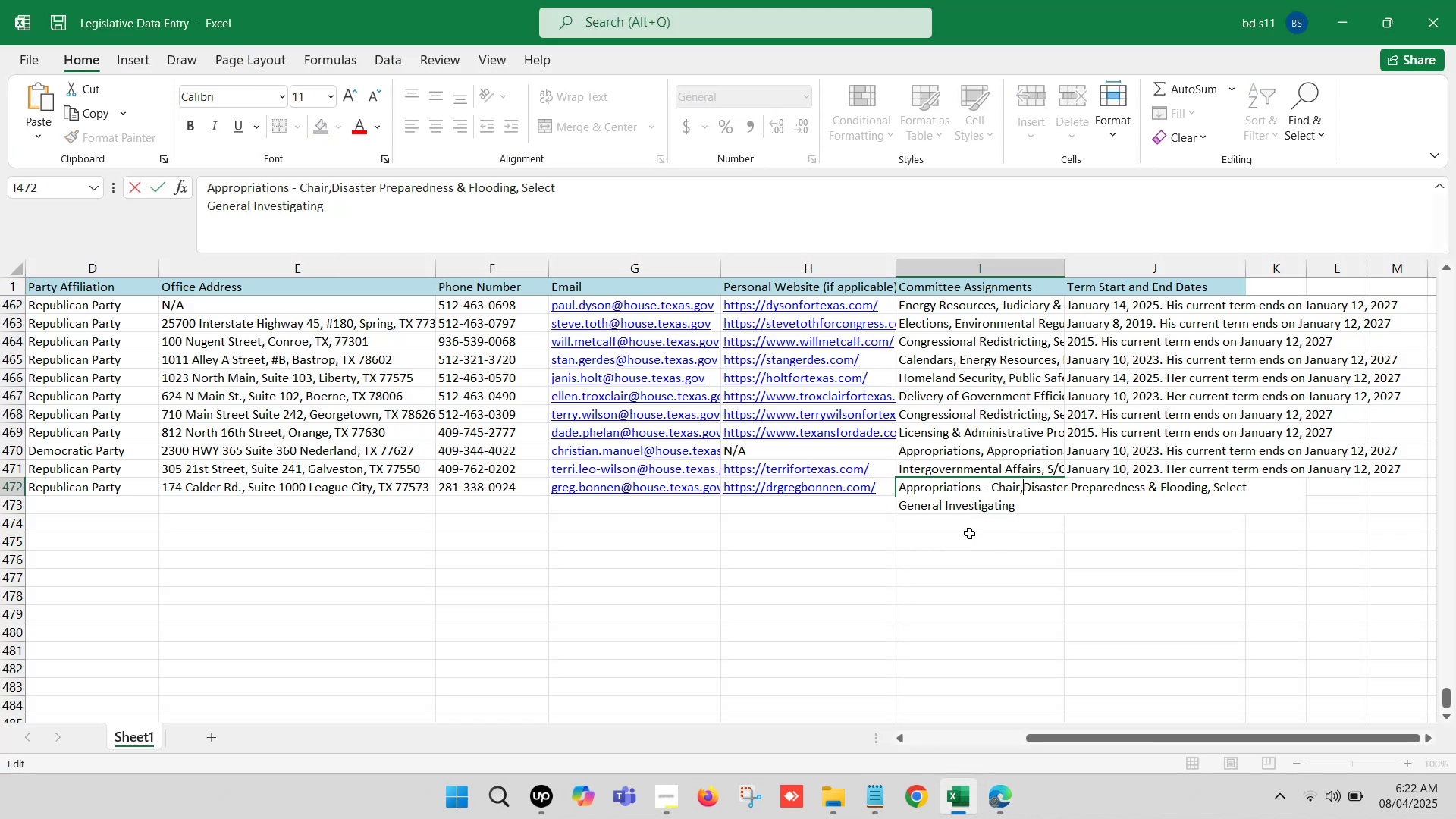 
key(Space)
 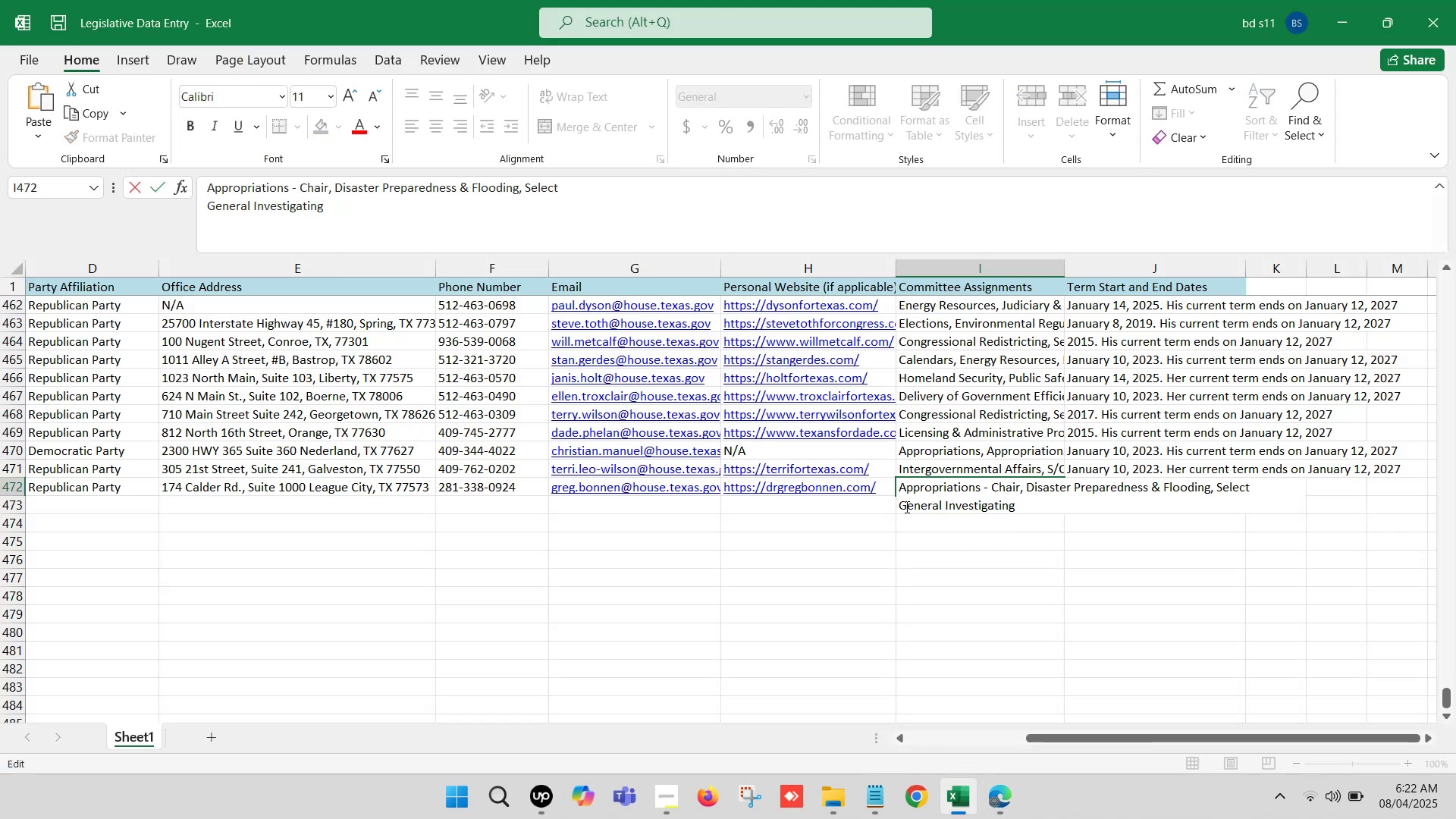 
left_click([897, 503])
 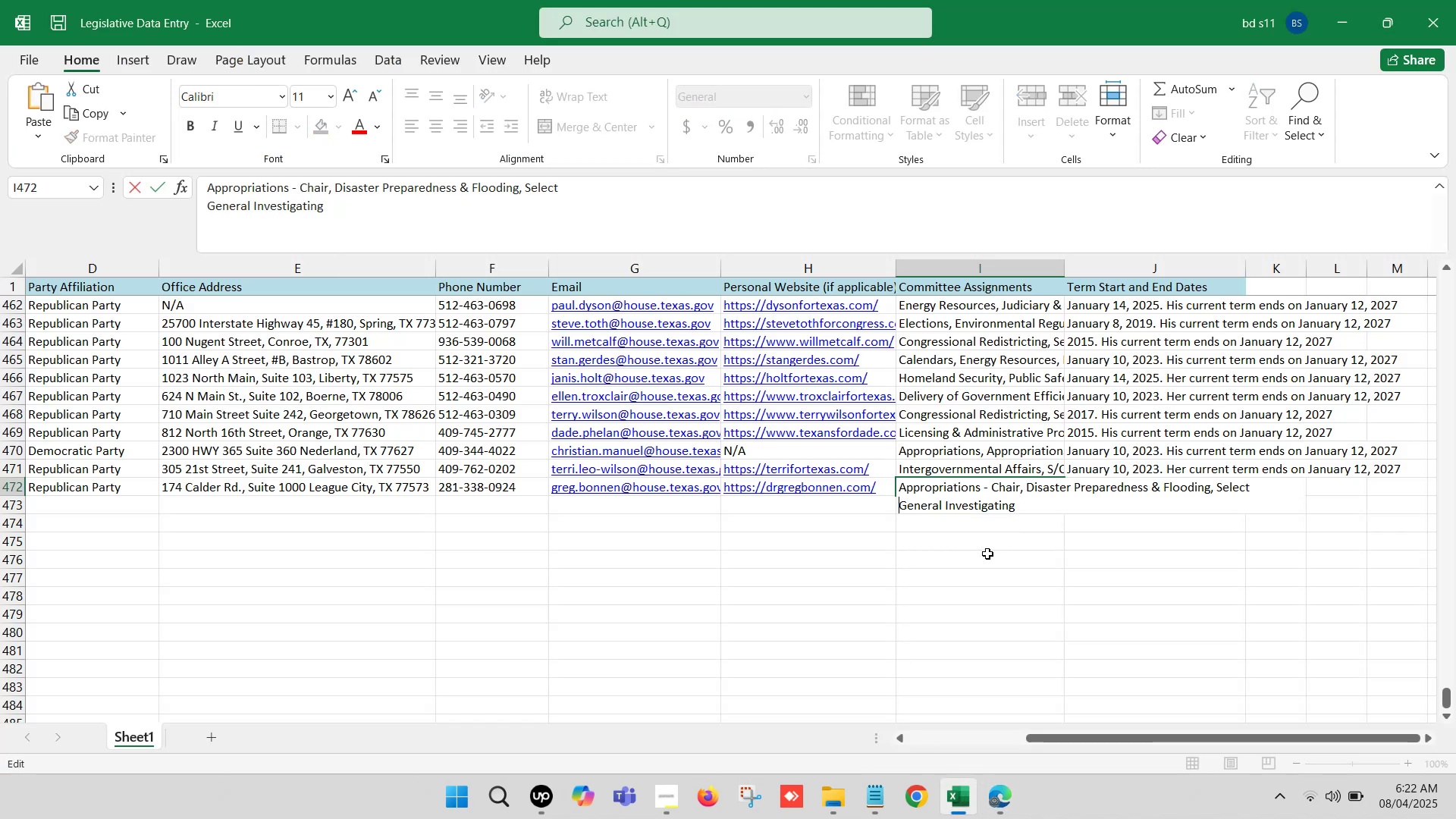 
key(Backspace)
 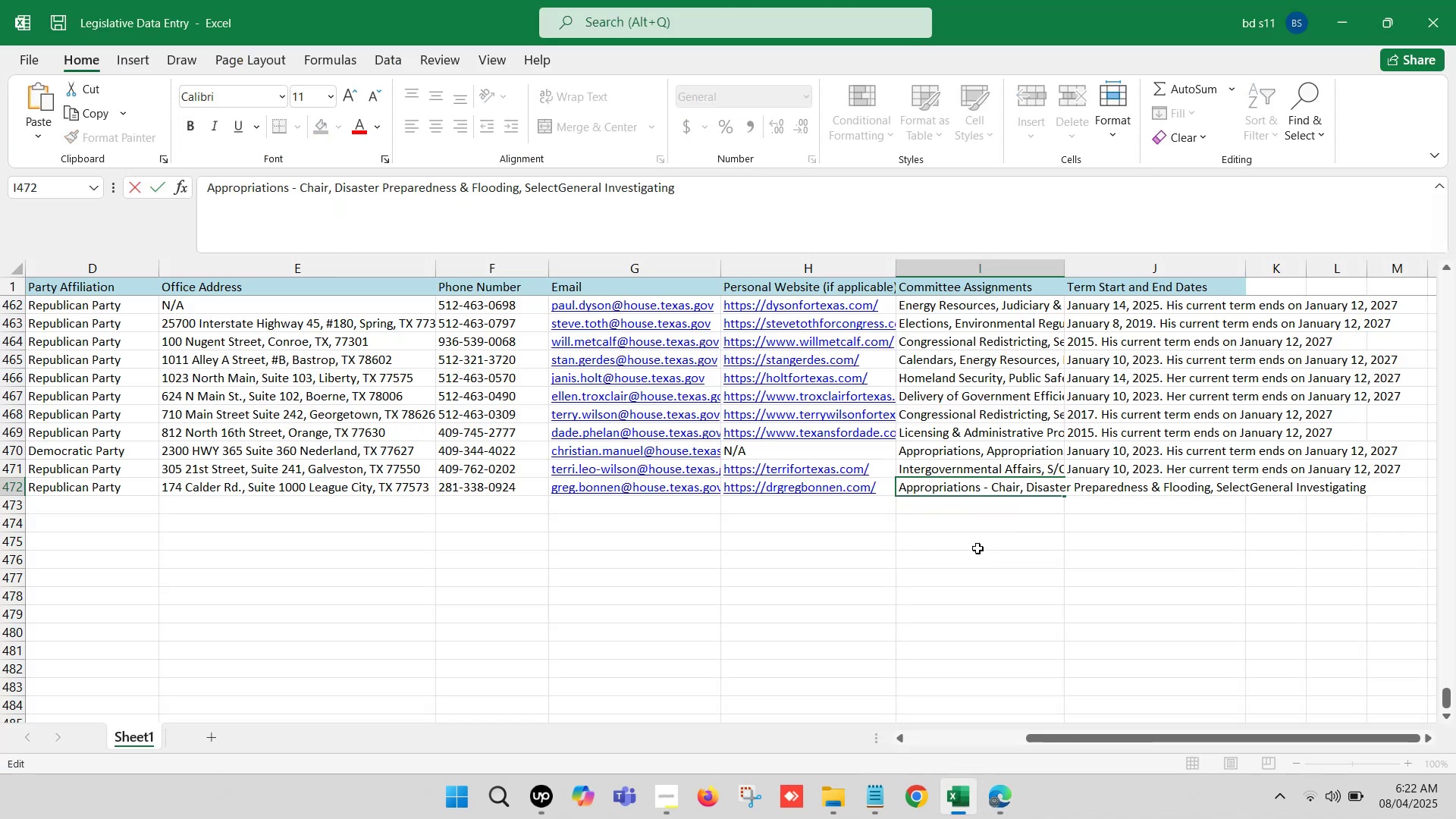 
key(Comma)
 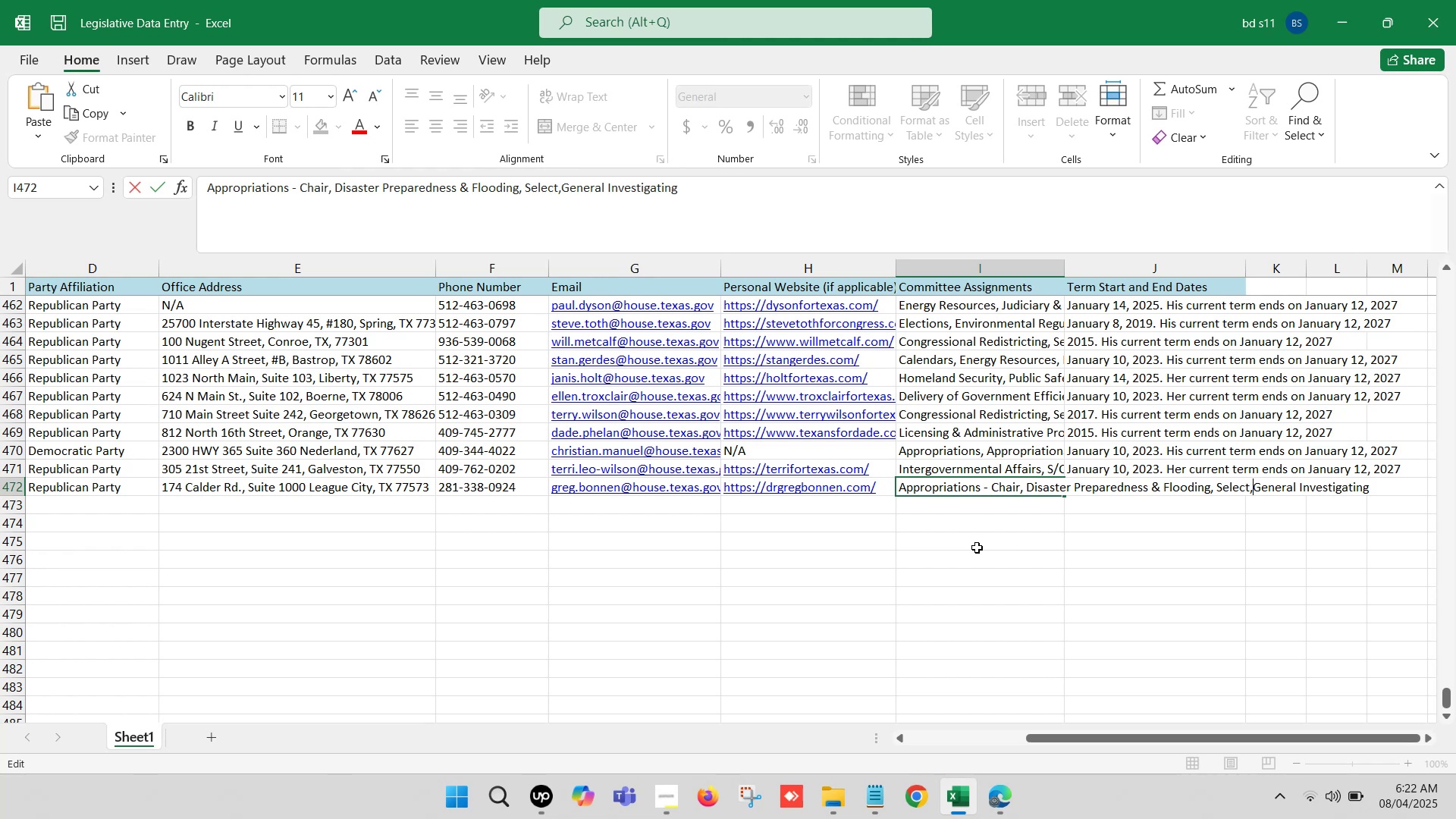 
key(Space)
 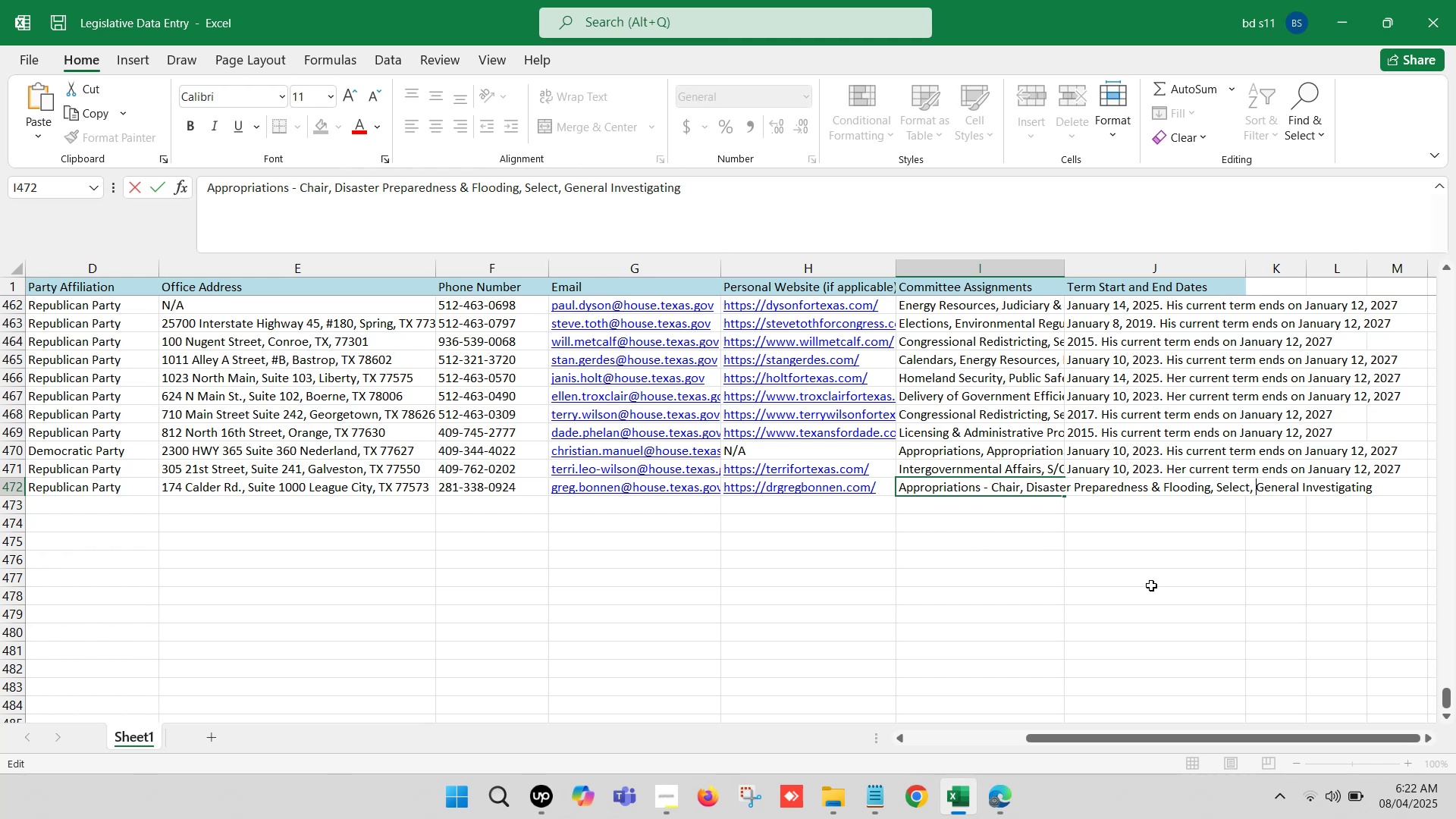 
left_click([1112, 585])
 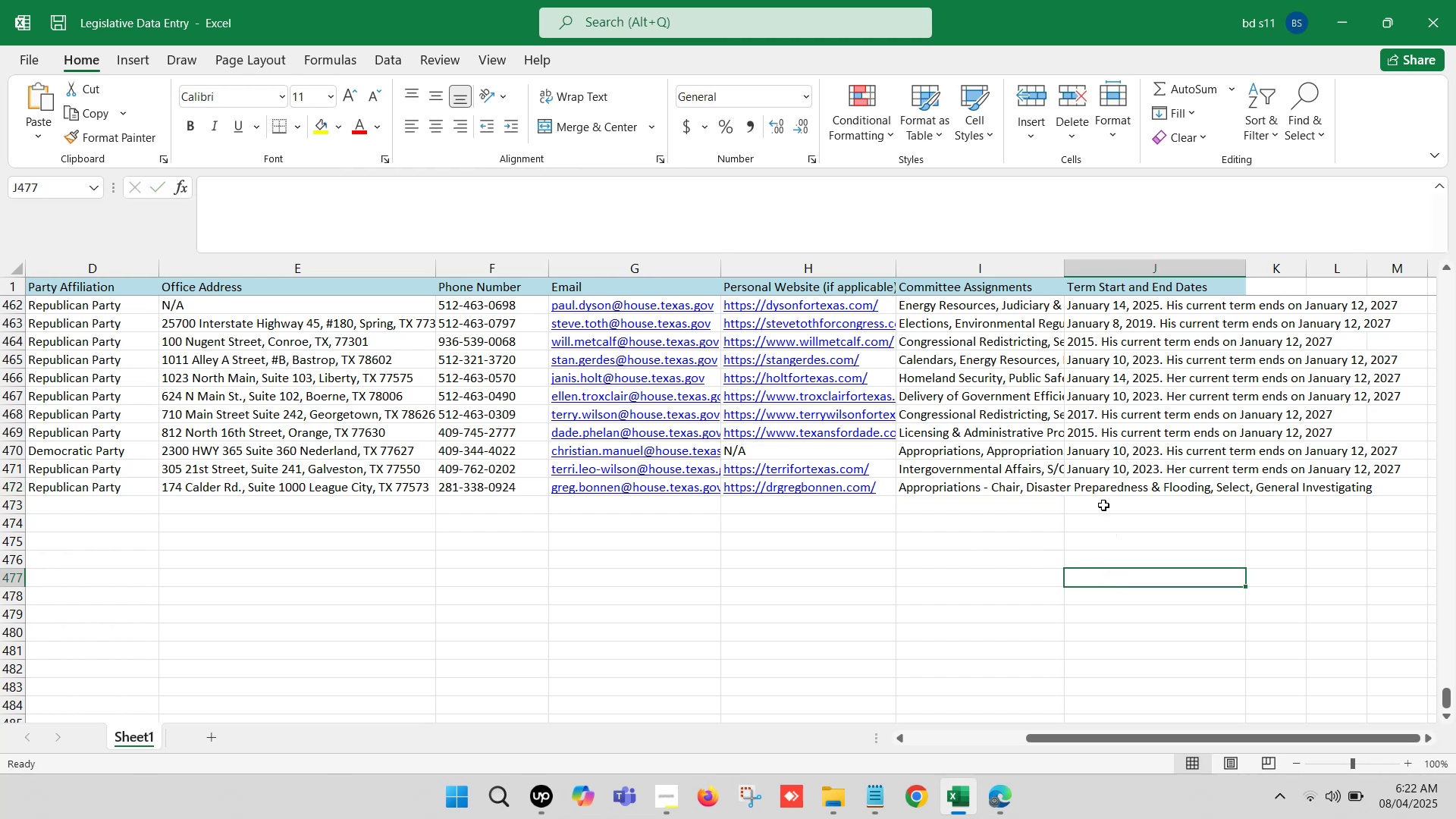 
left_click([1103, 493])
 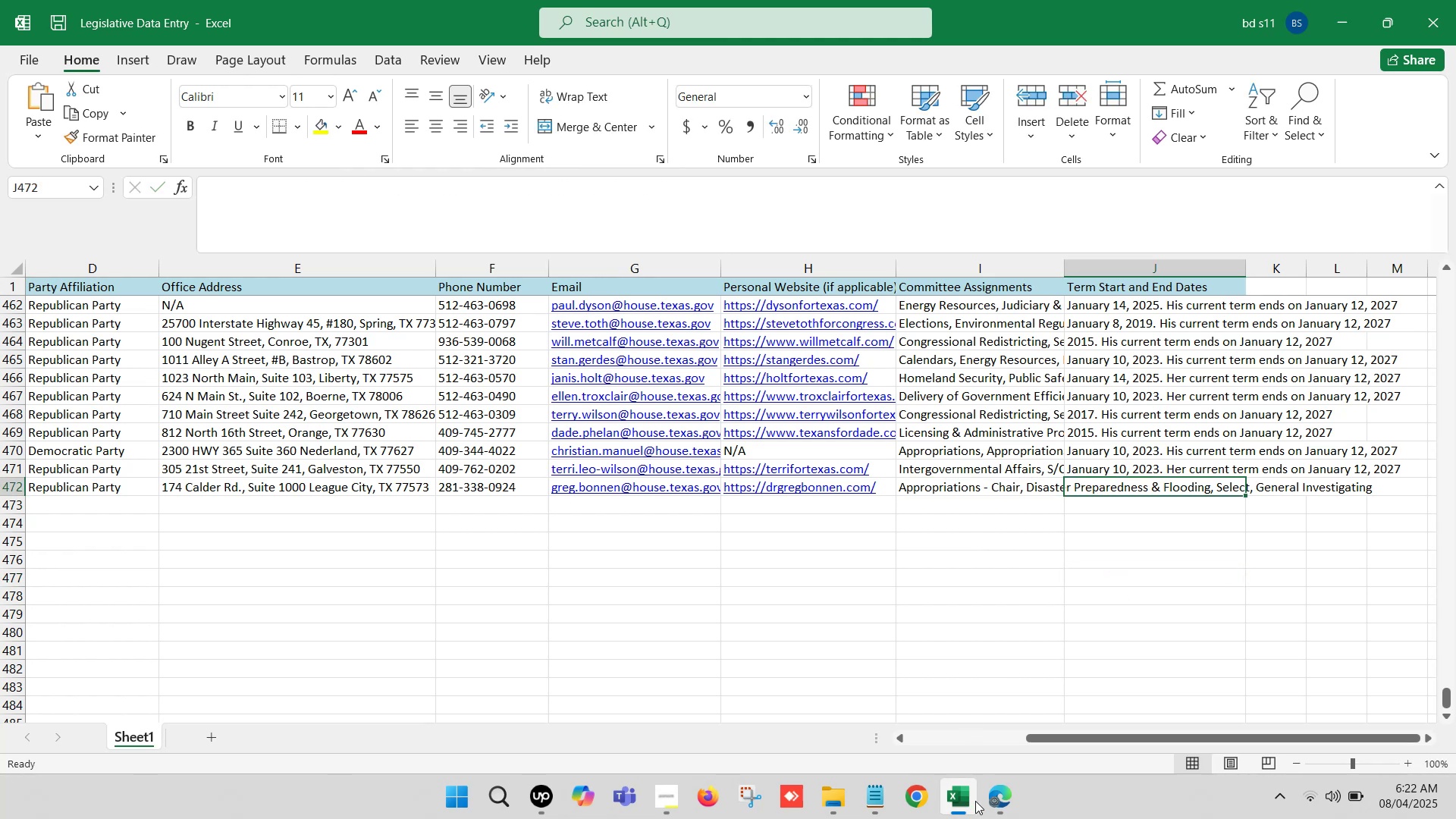 
left_click([1002, 802])
 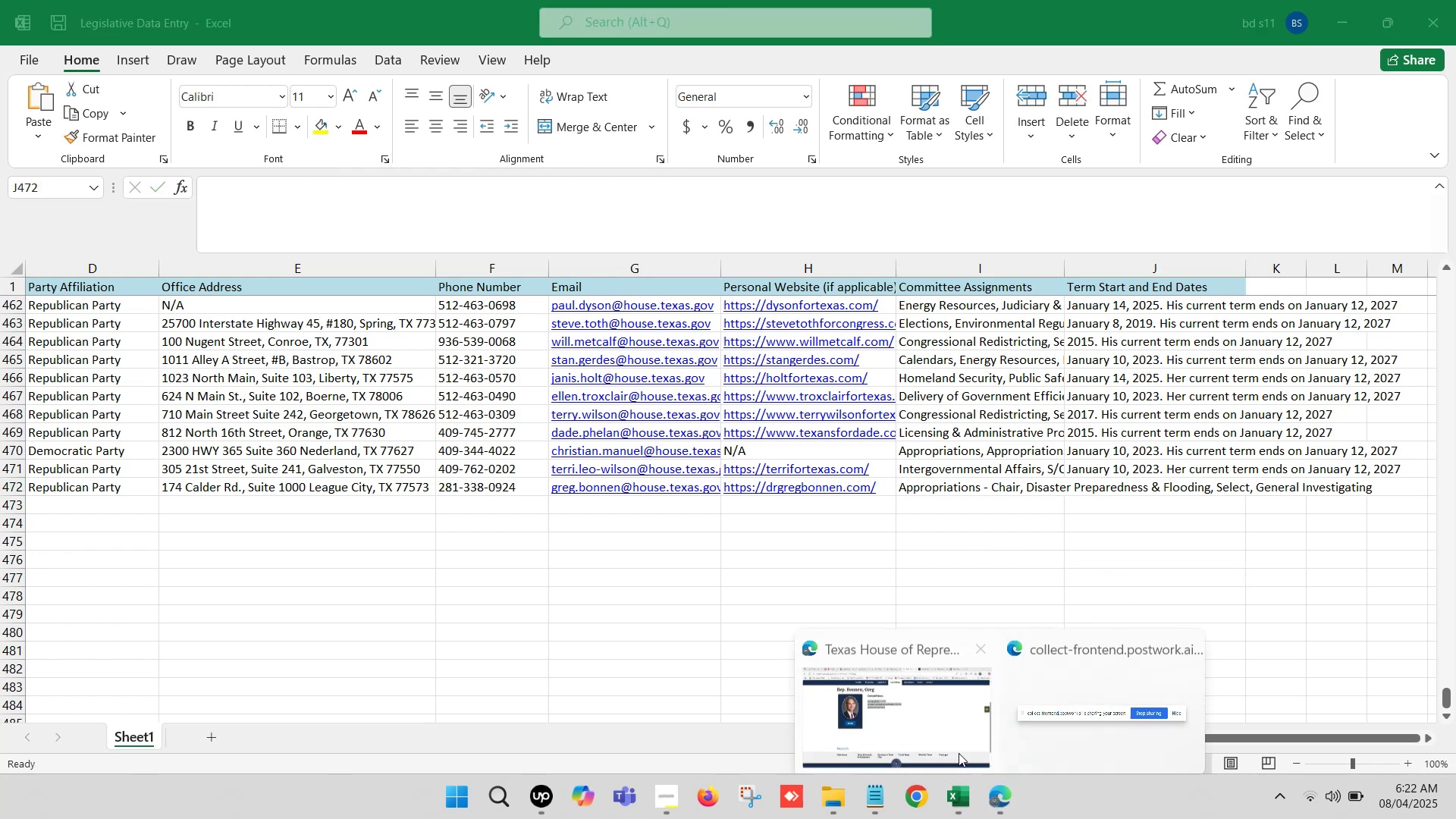 
left_click([923, 711])
 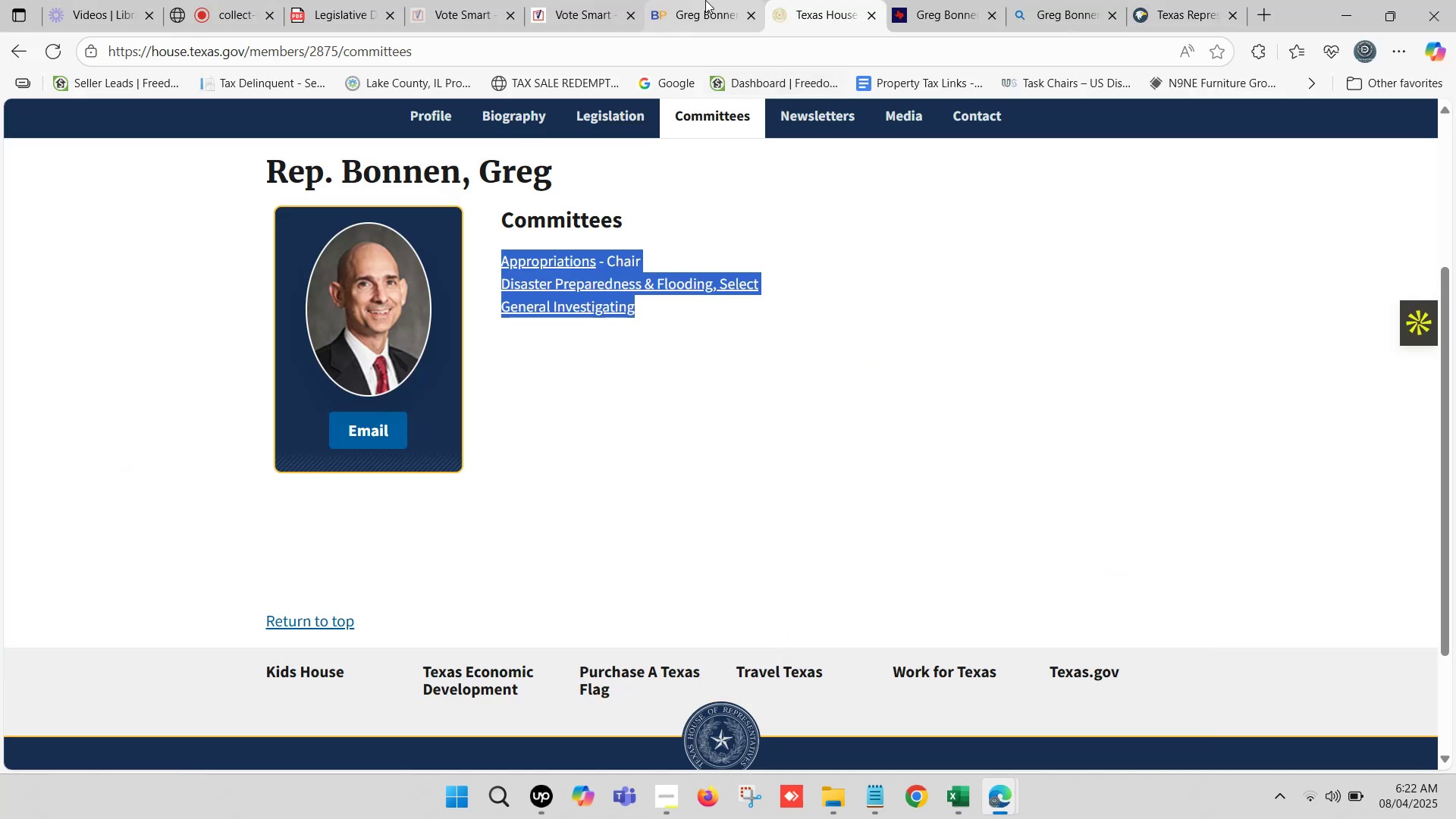 
left_click([705, 0])
 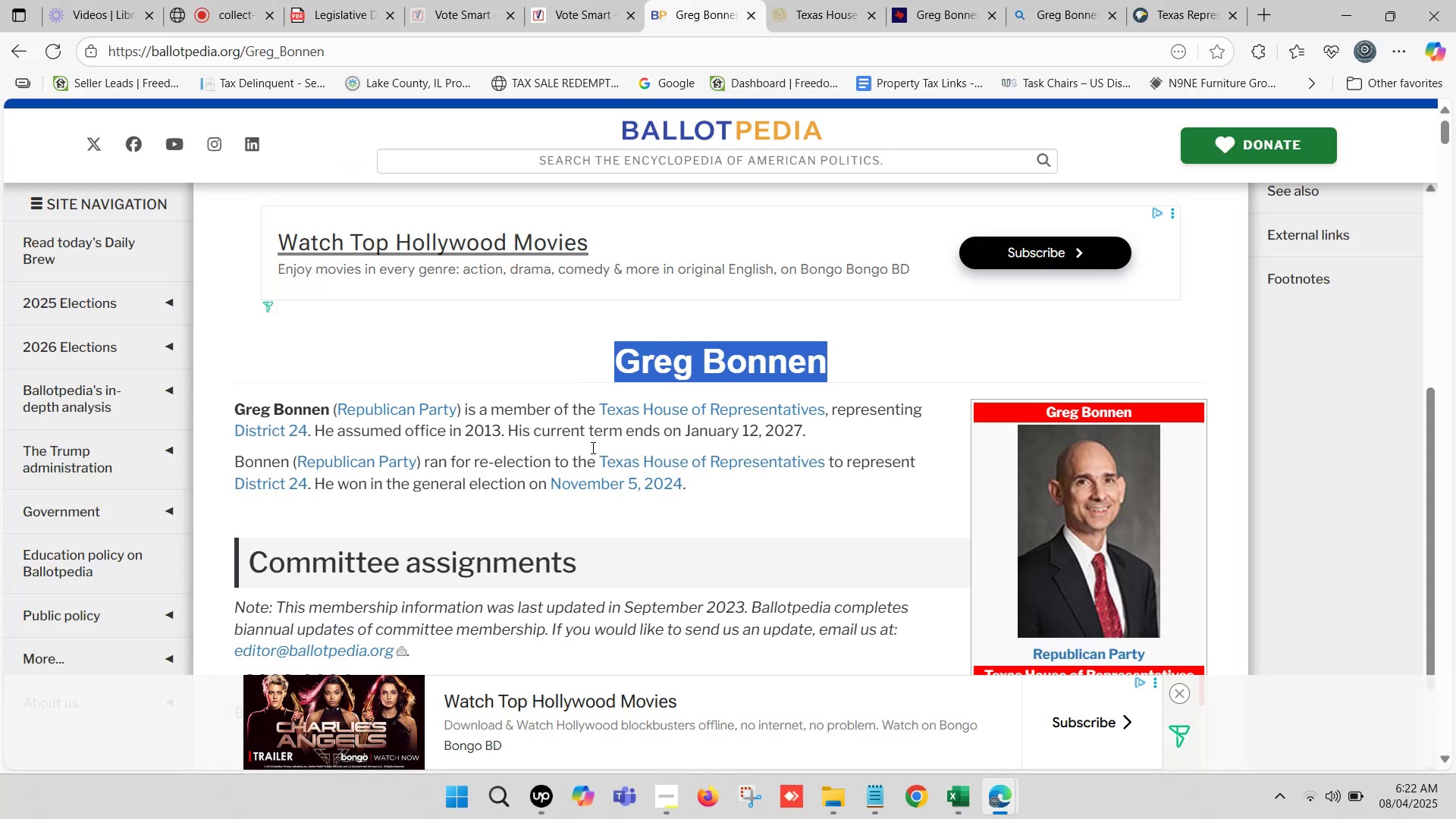 
scroll: coordinate [487, 422], scroll_direction: down, amount: 1.0
 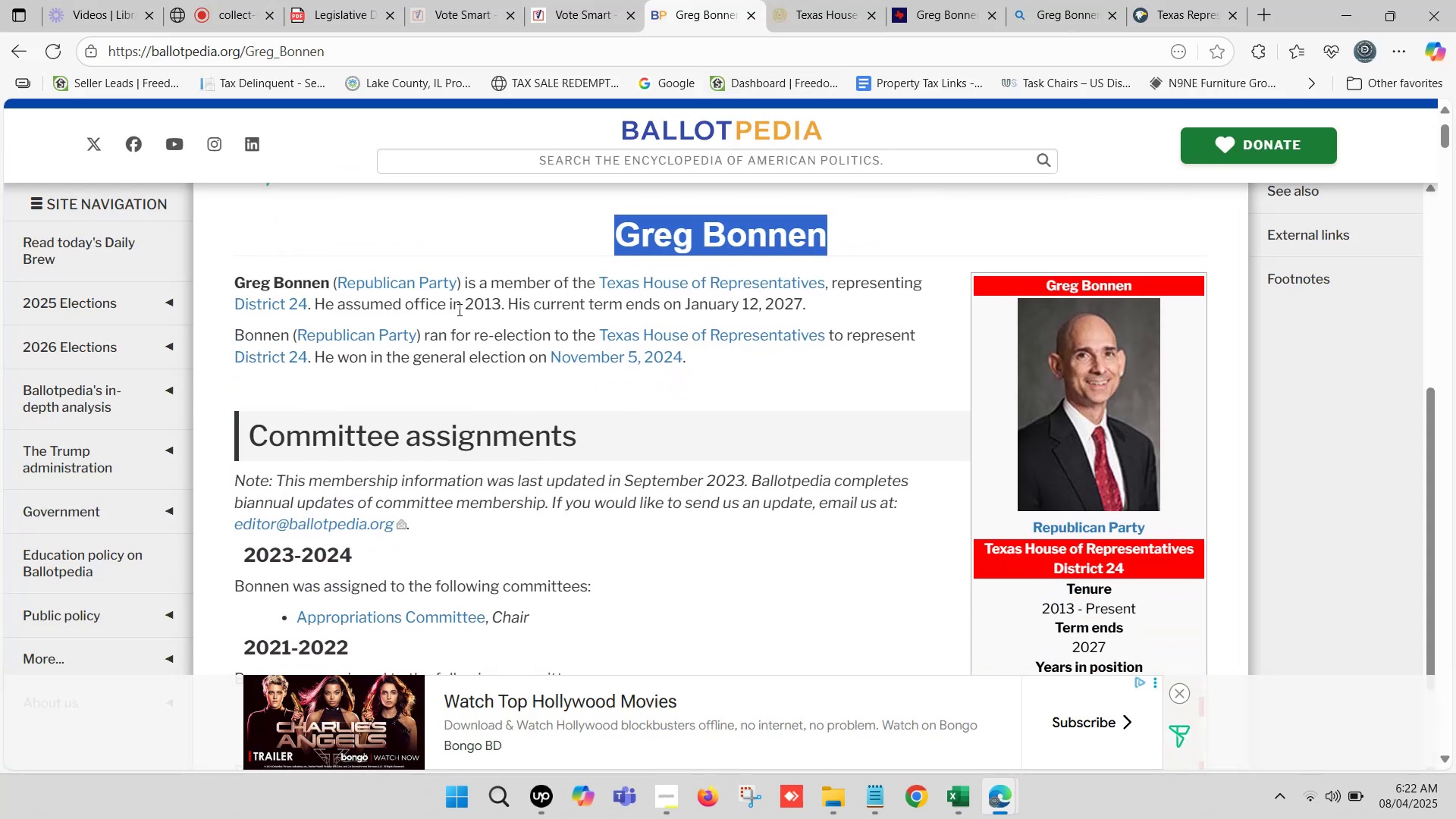 
left_click_drag(start_coordinate=[464, 300], to_coordinate=[799, 309])
 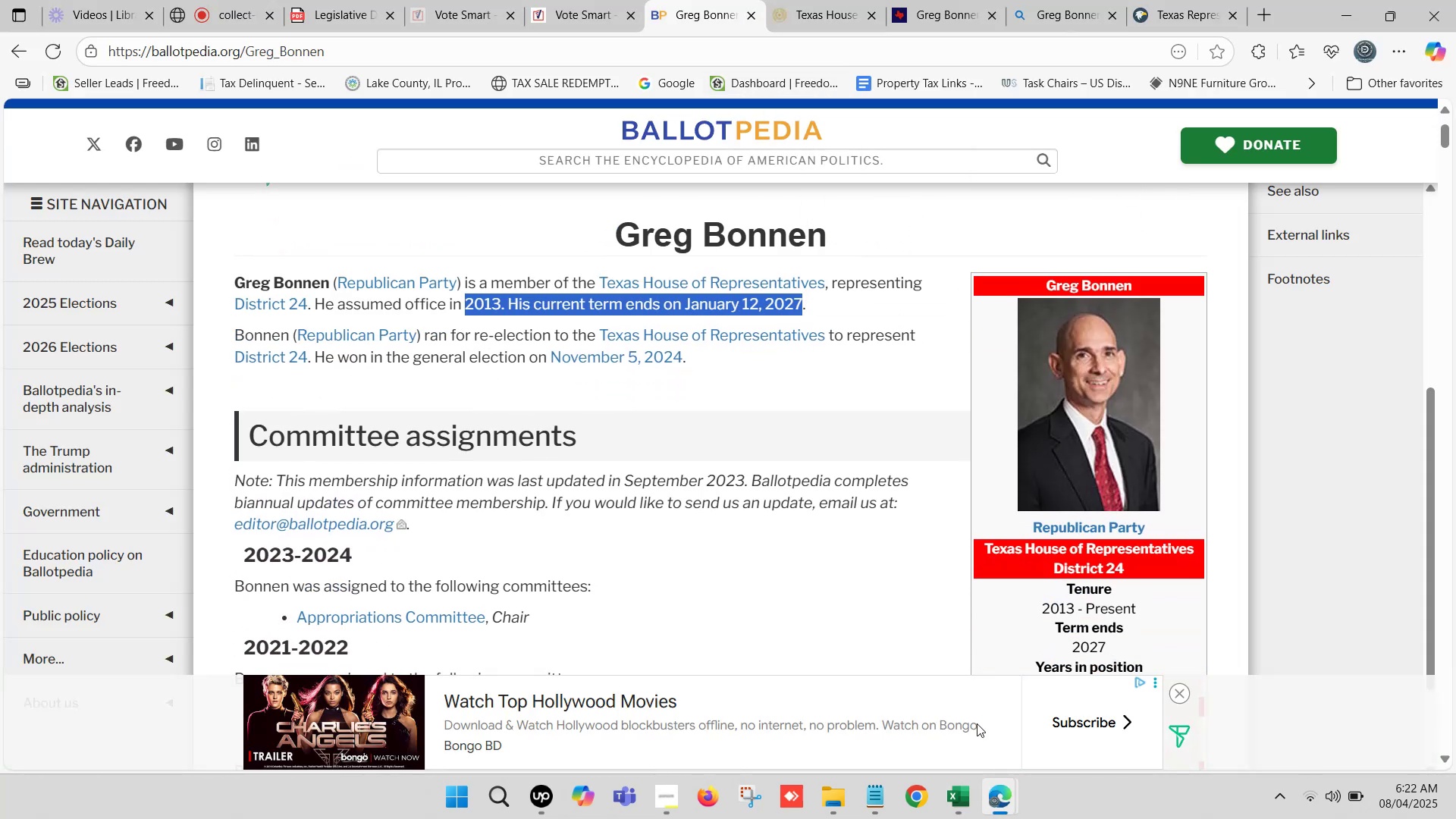 
hold_key(key=ControlLeft, duration=0.39)
 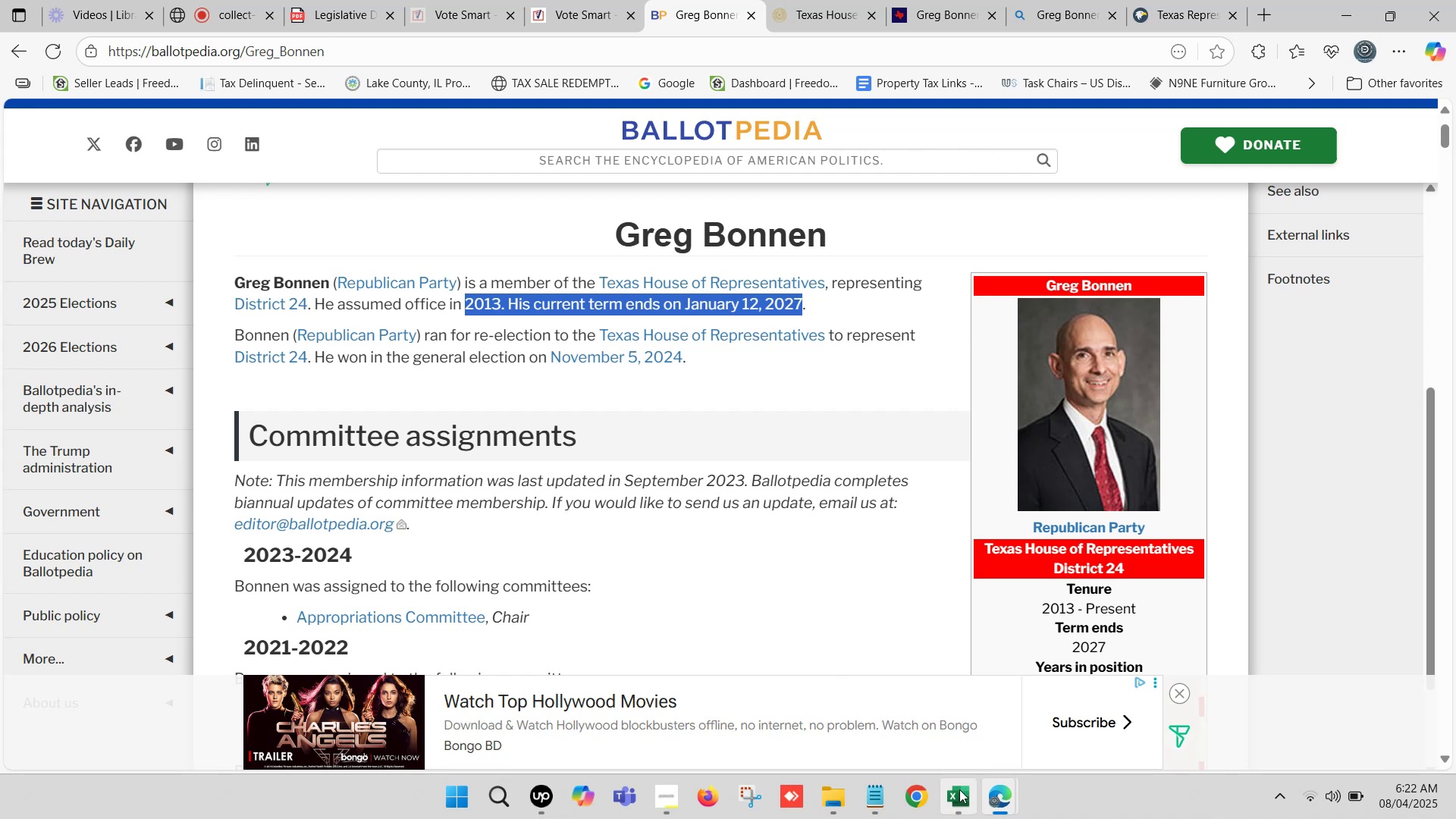 
key(C)
 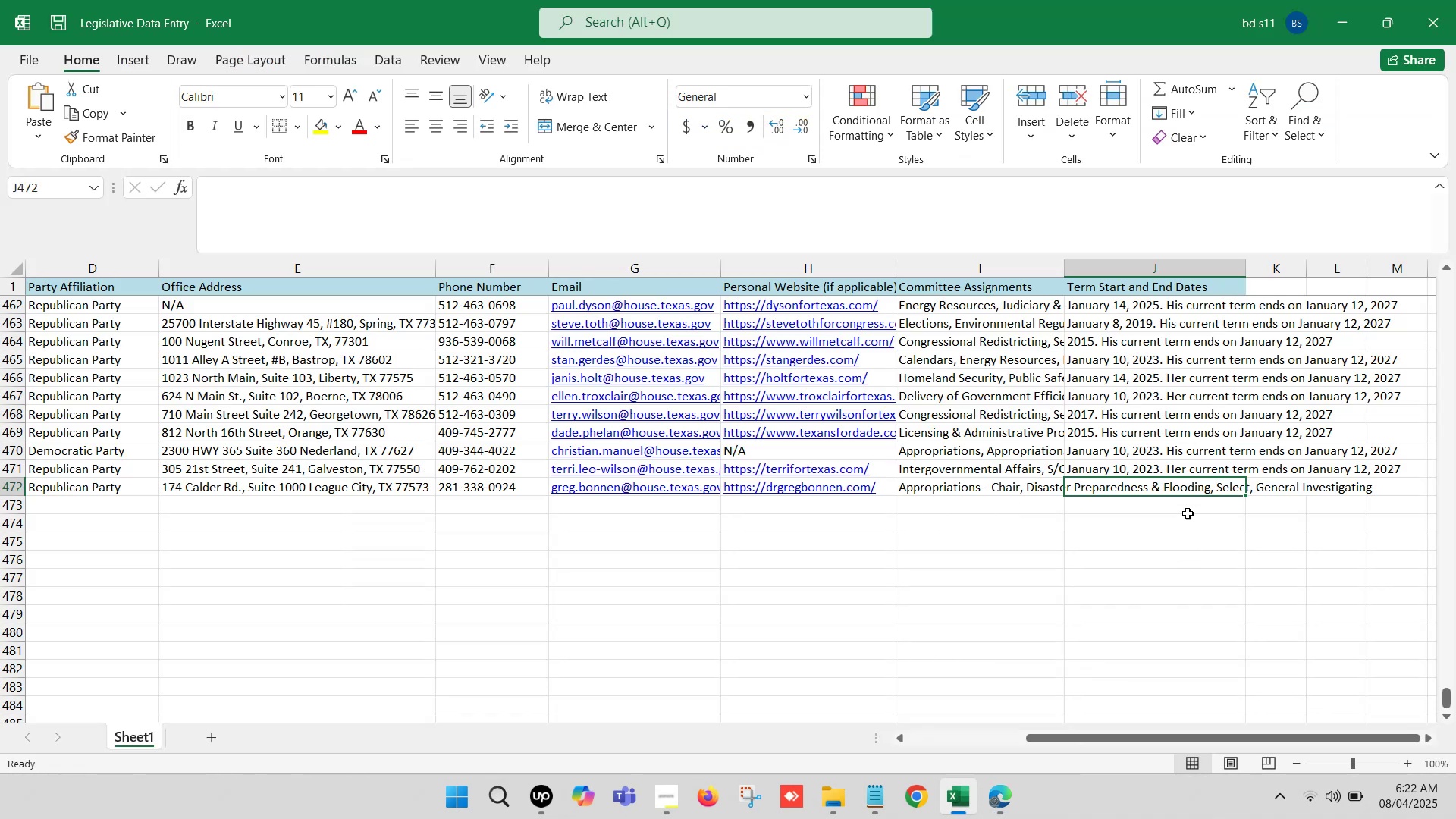 
left_click([1156, 482])
 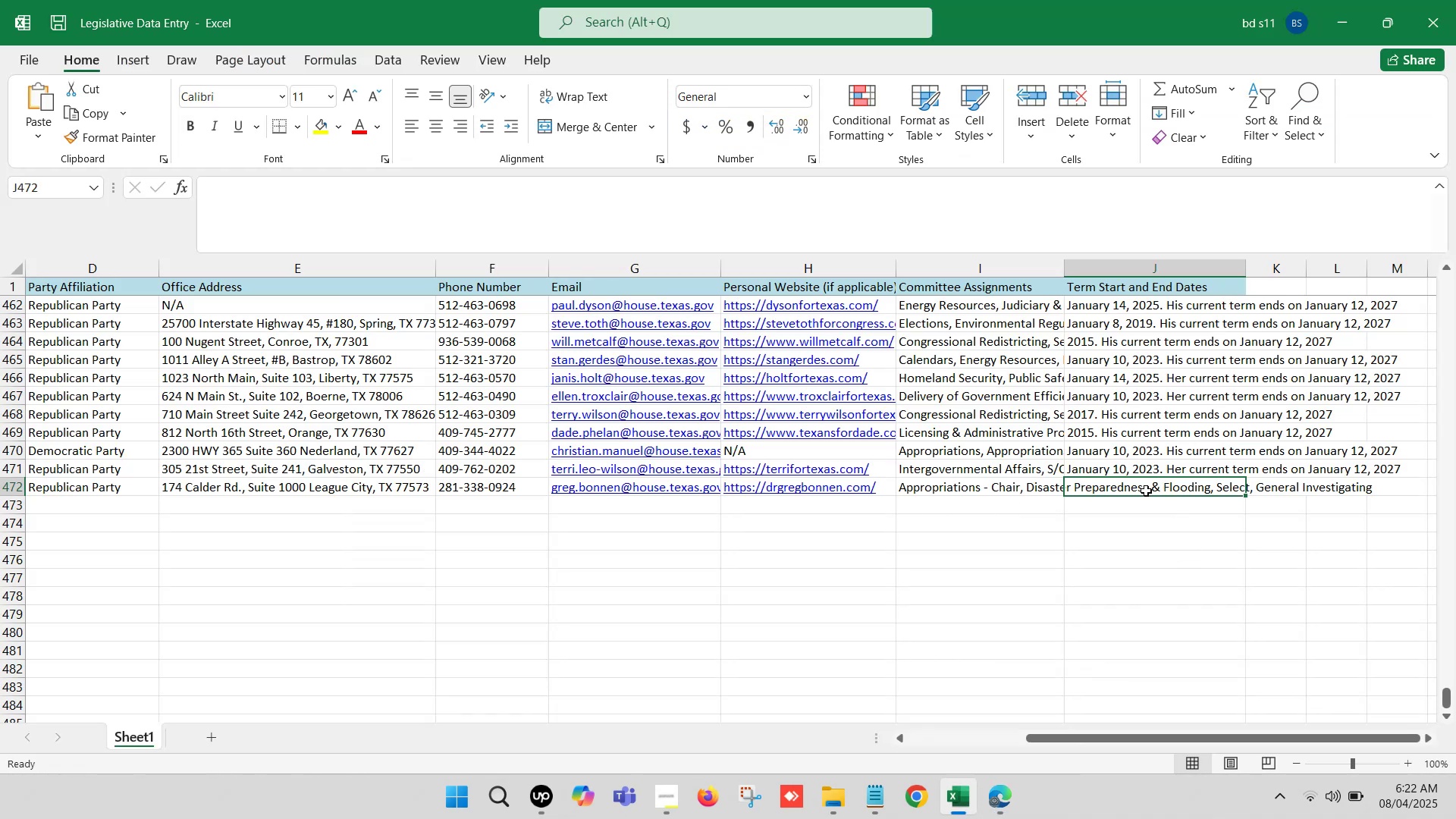 
double_click([1146, 491])
 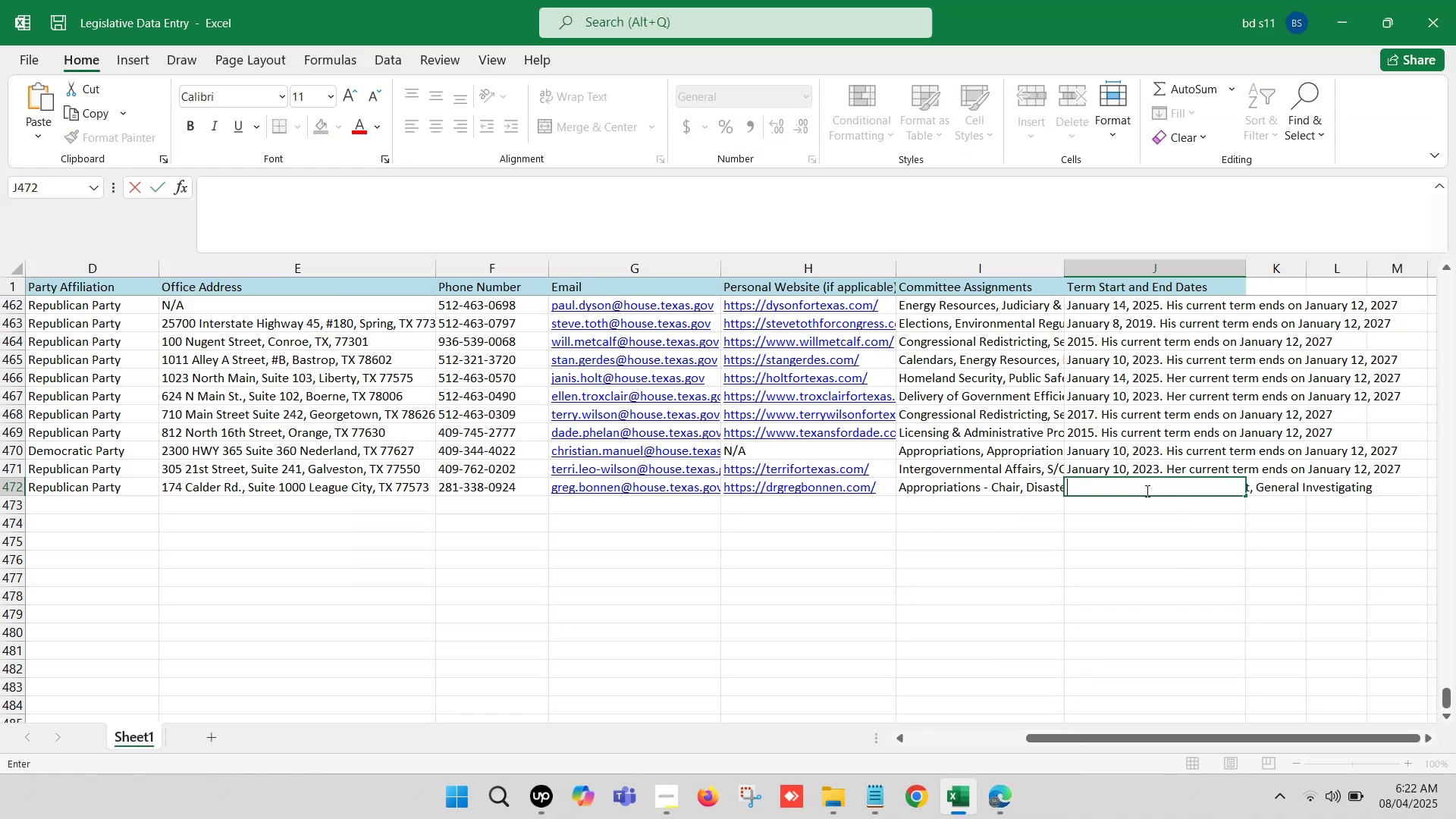 
key(Control+V)
 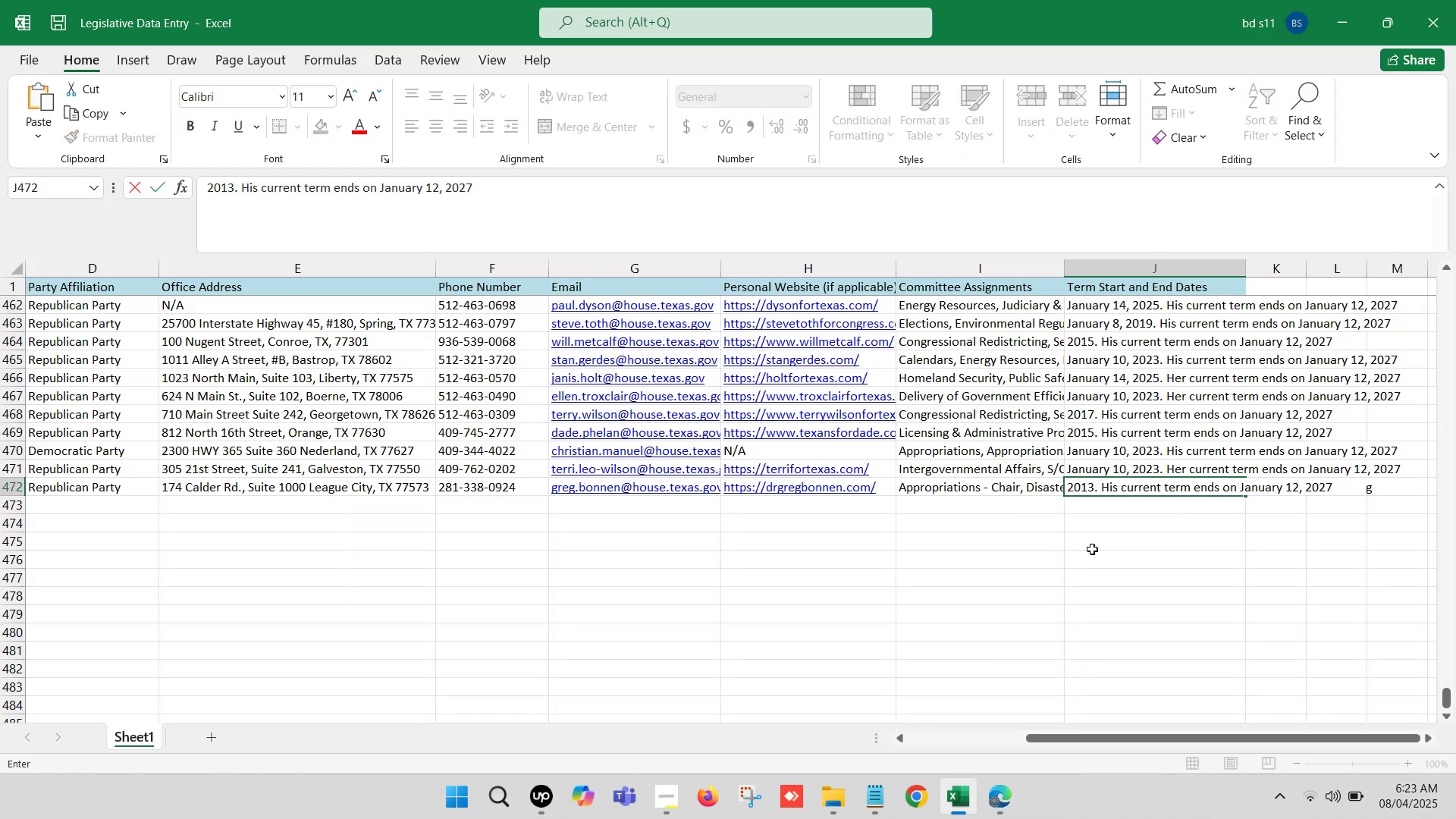 
left_click([1012, 588])
 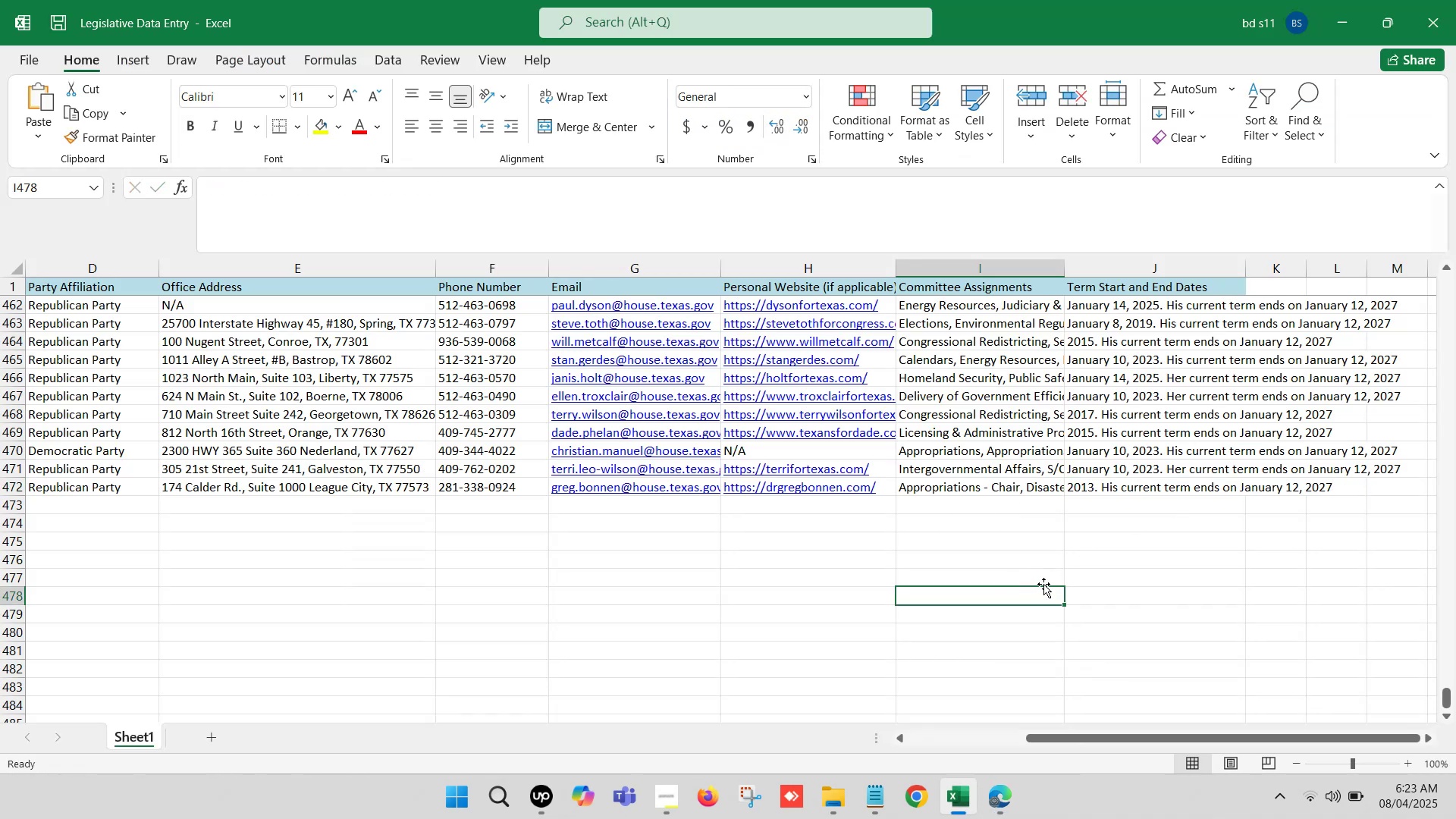 
key(Control+S)
 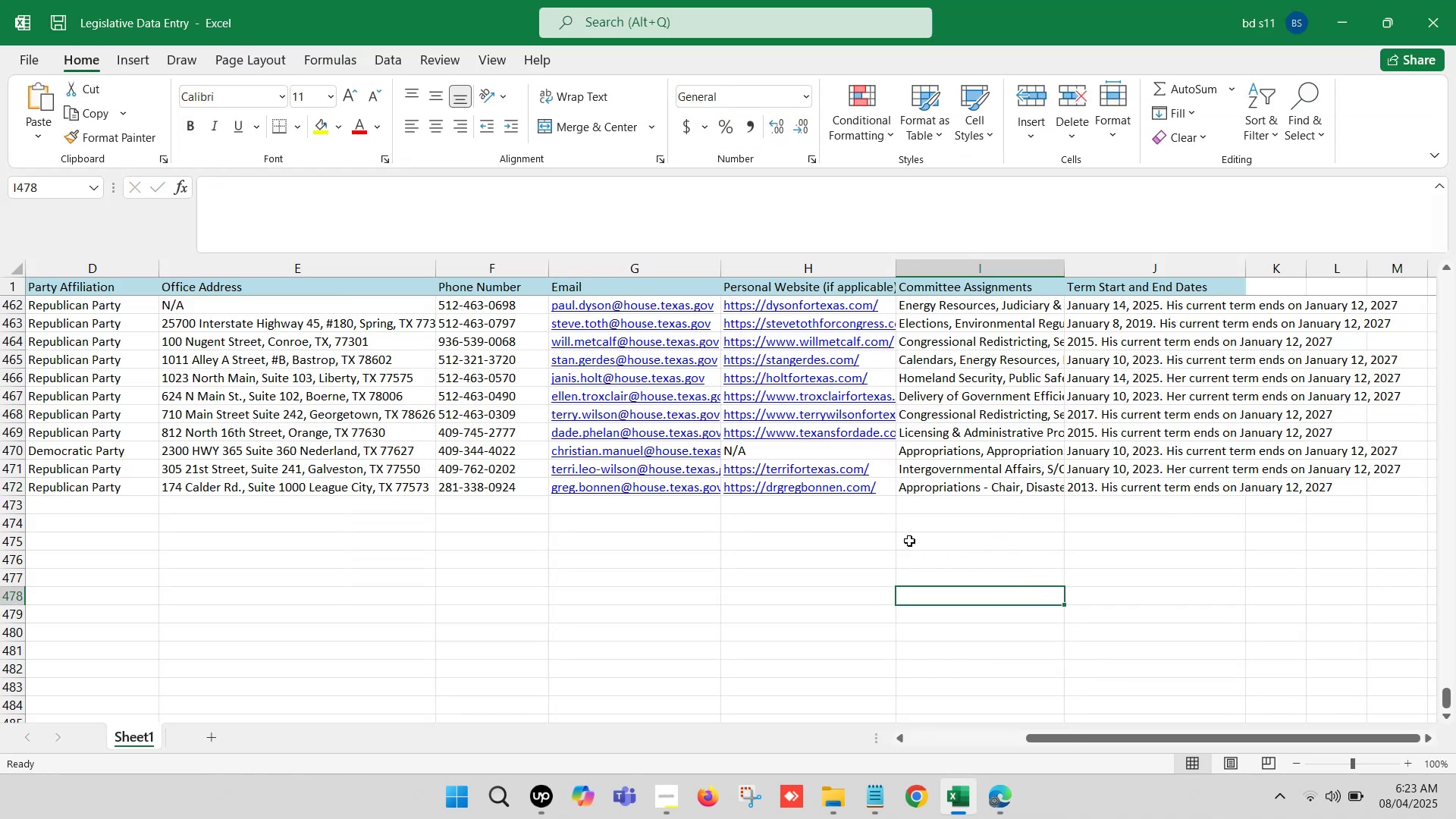 
left_click([904, 527])
 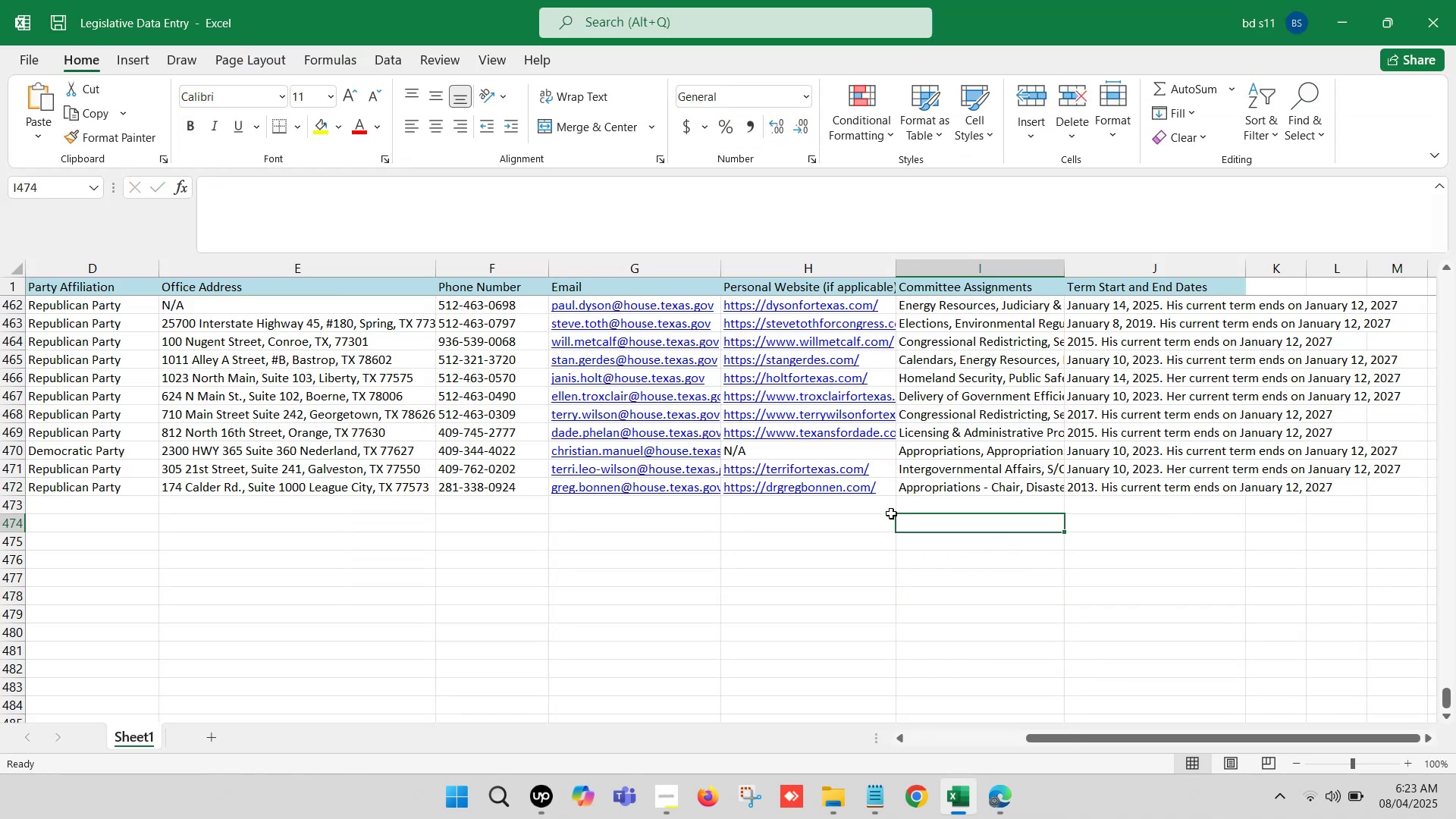 
hold_key(key=ArrowLeft, duration=1.14)
 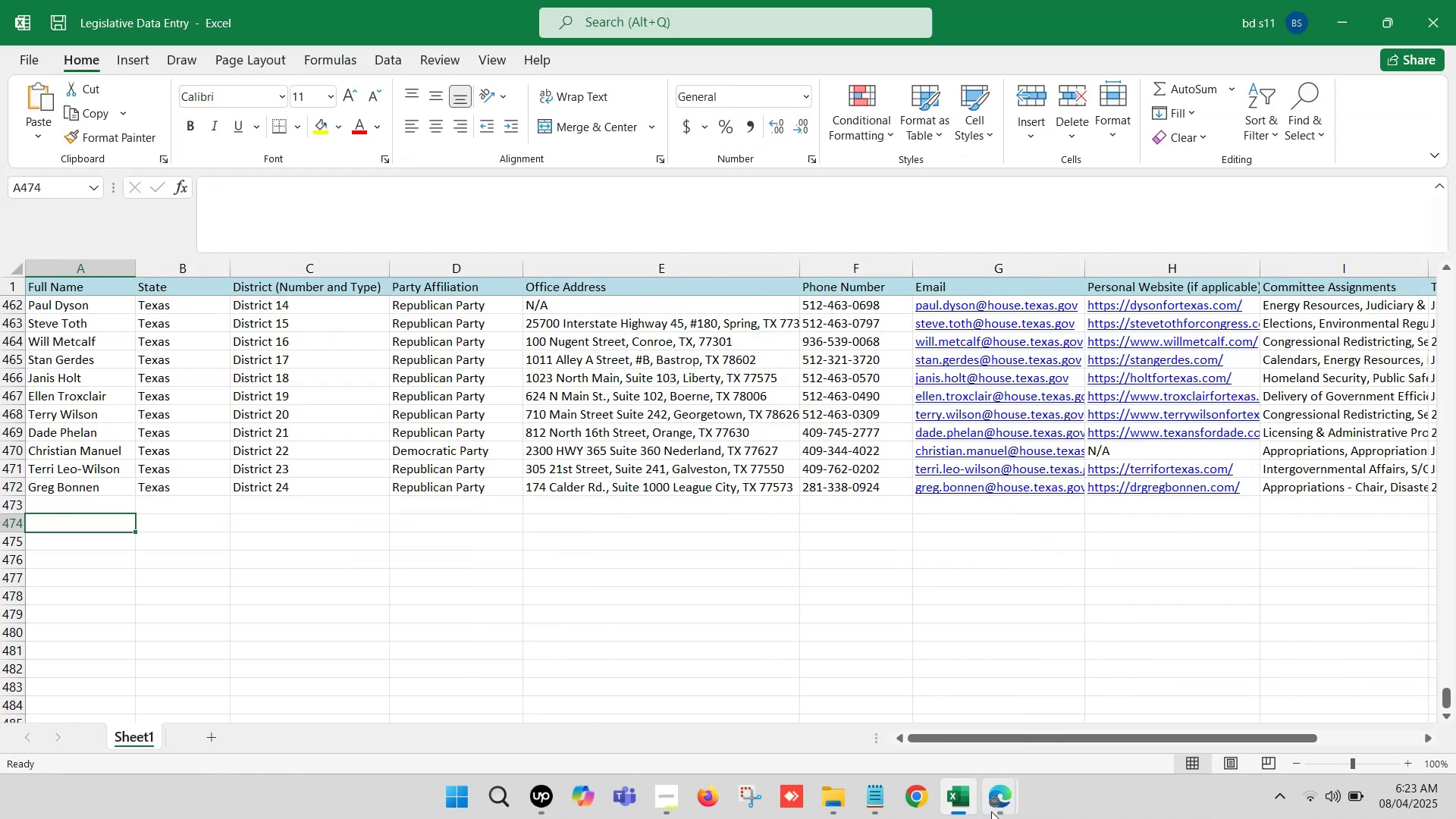 
left_click([1002, 804])
 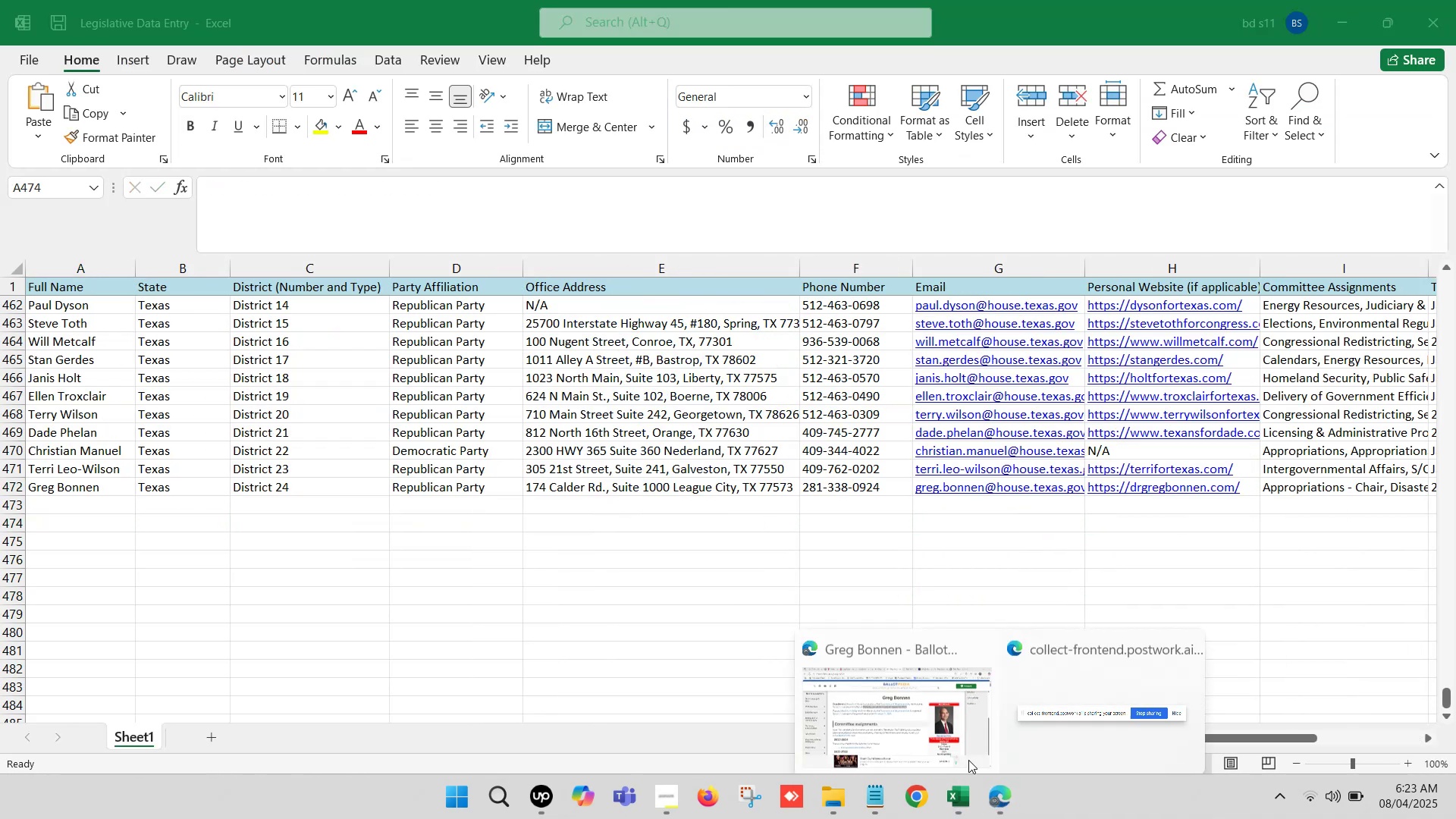 
left_click([927, 721])
 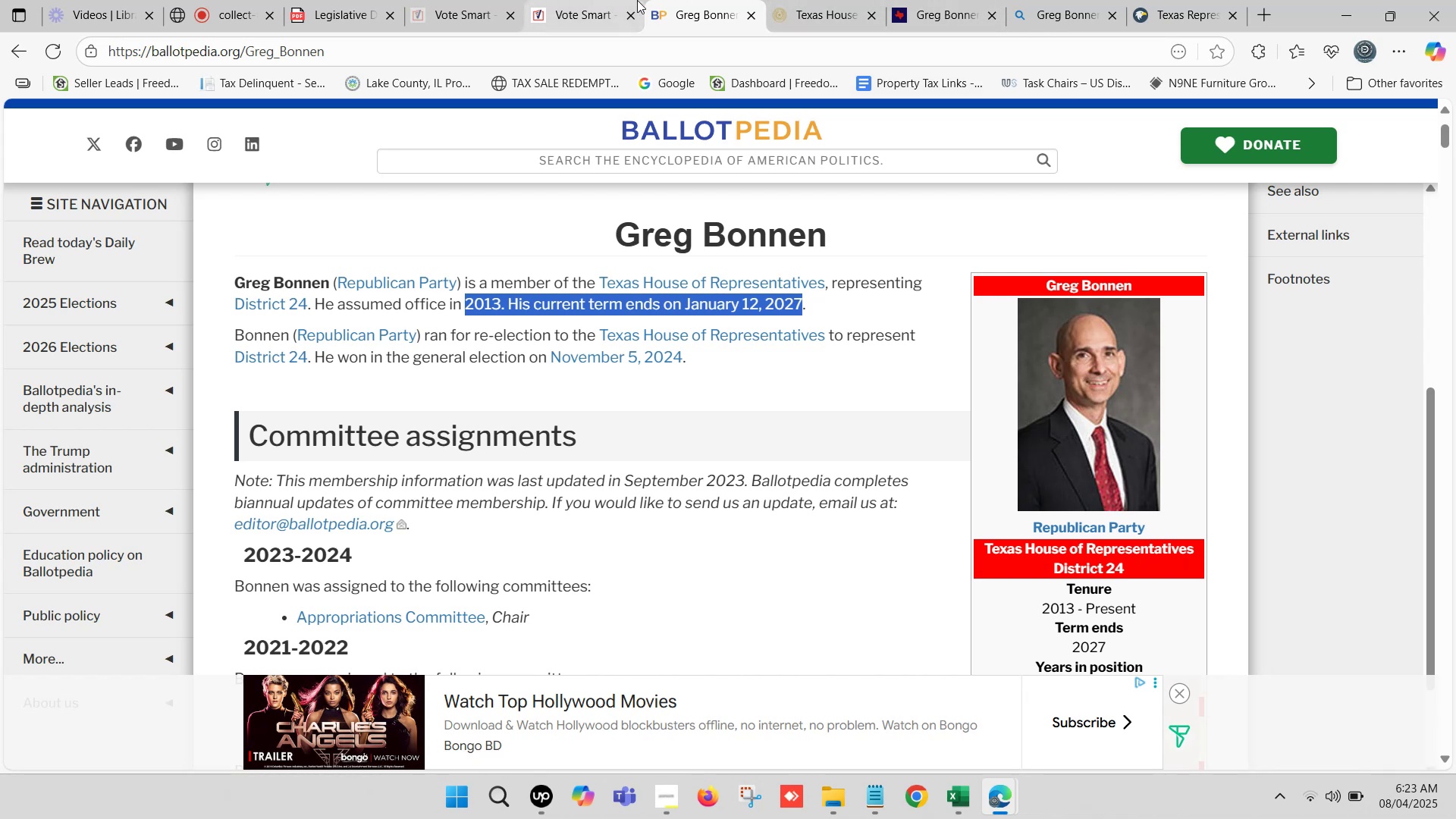 
left_click([853, 0])
 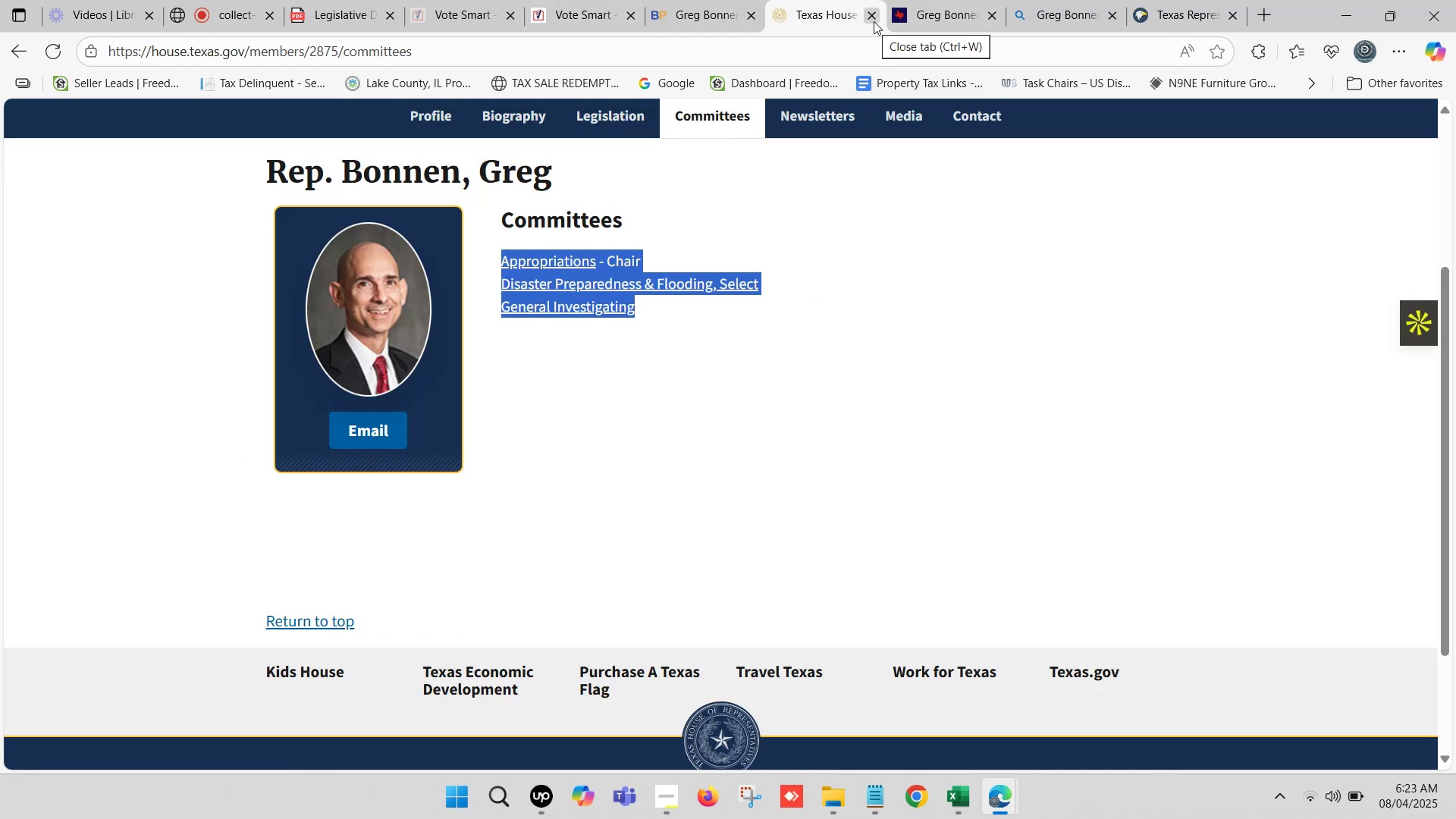 
left_click([874, 21])
 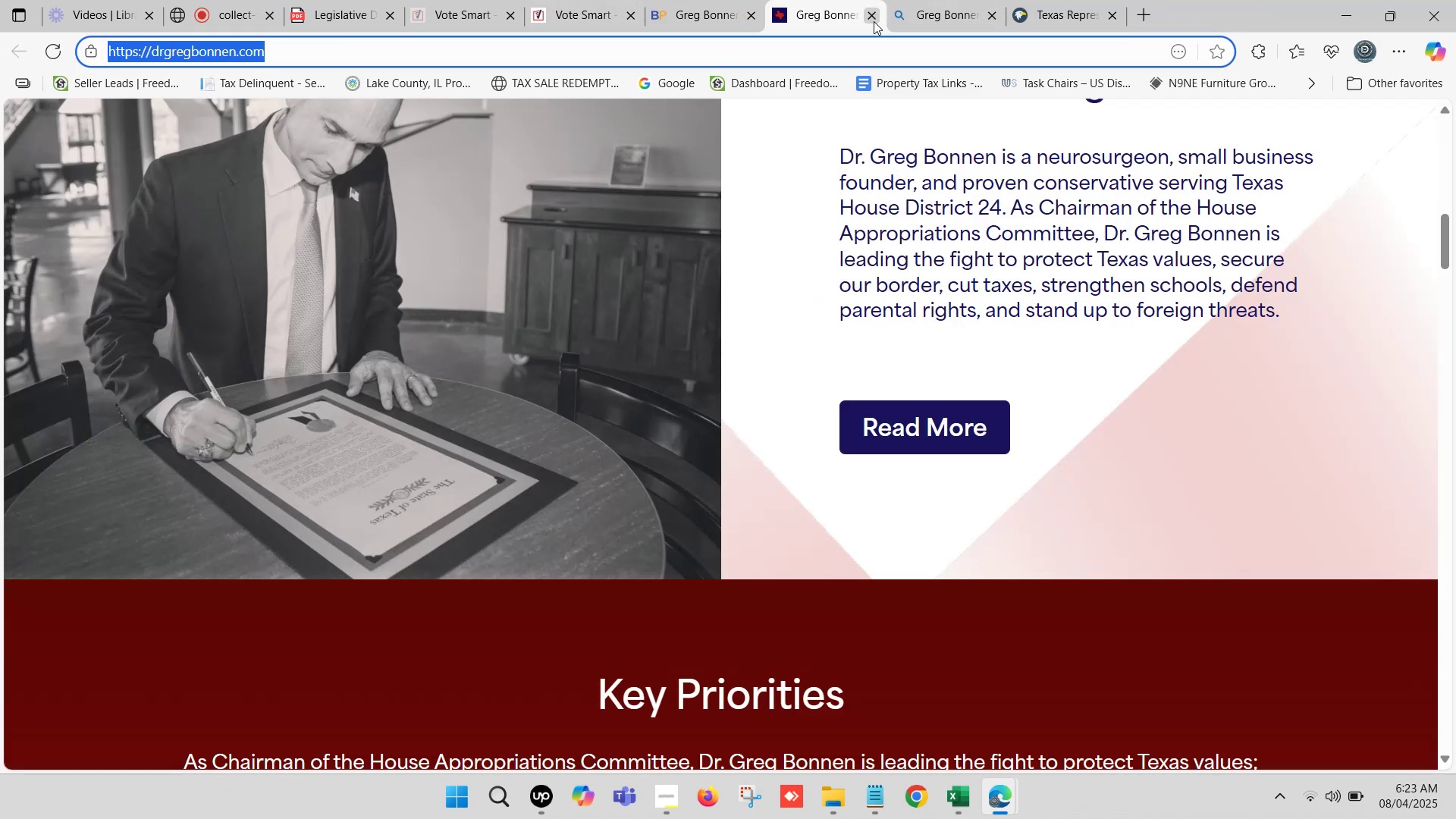 
left_click([874, 21])
 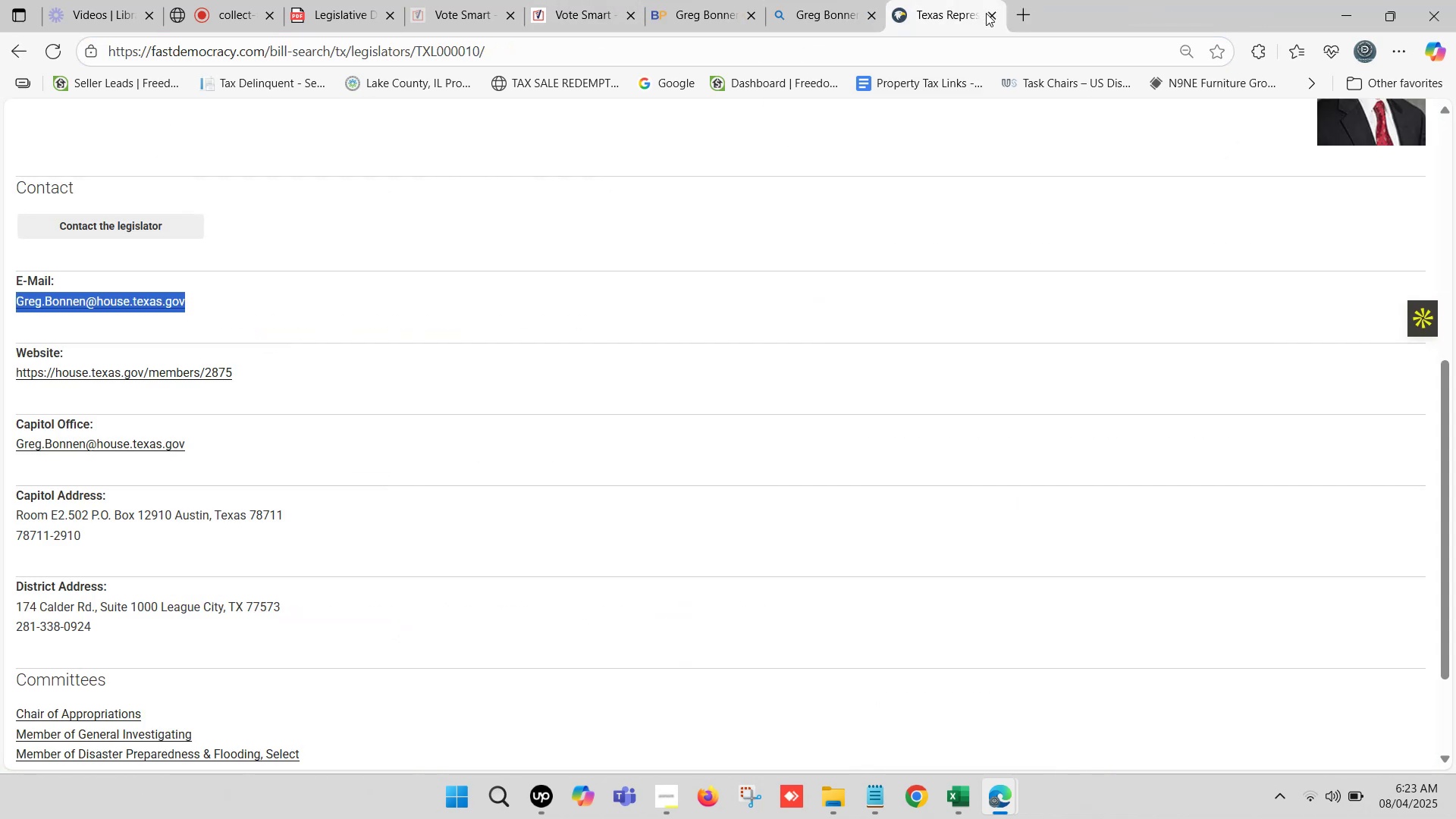 
left_click([996, 18])
 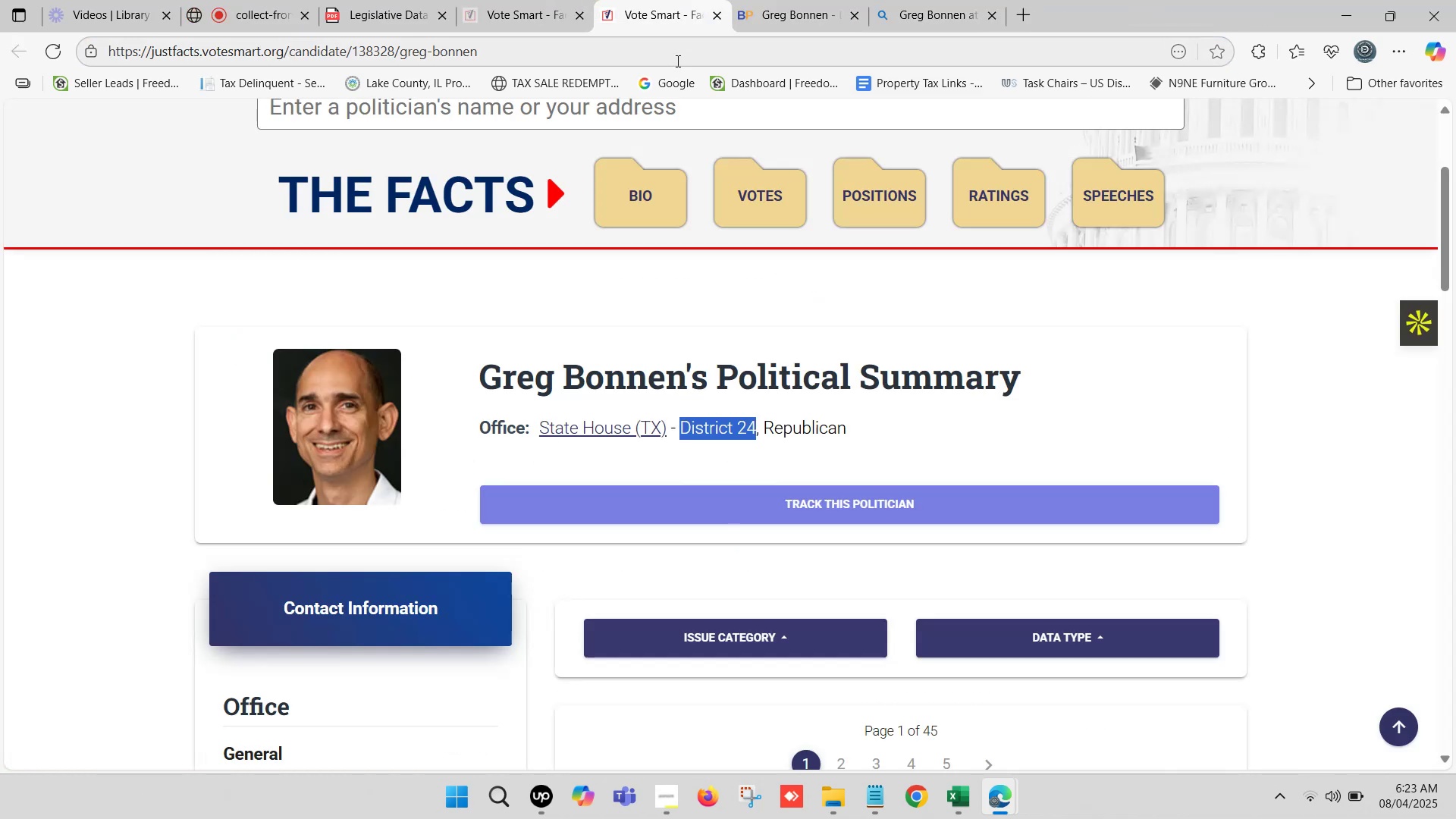 
left_click([711, 12])
 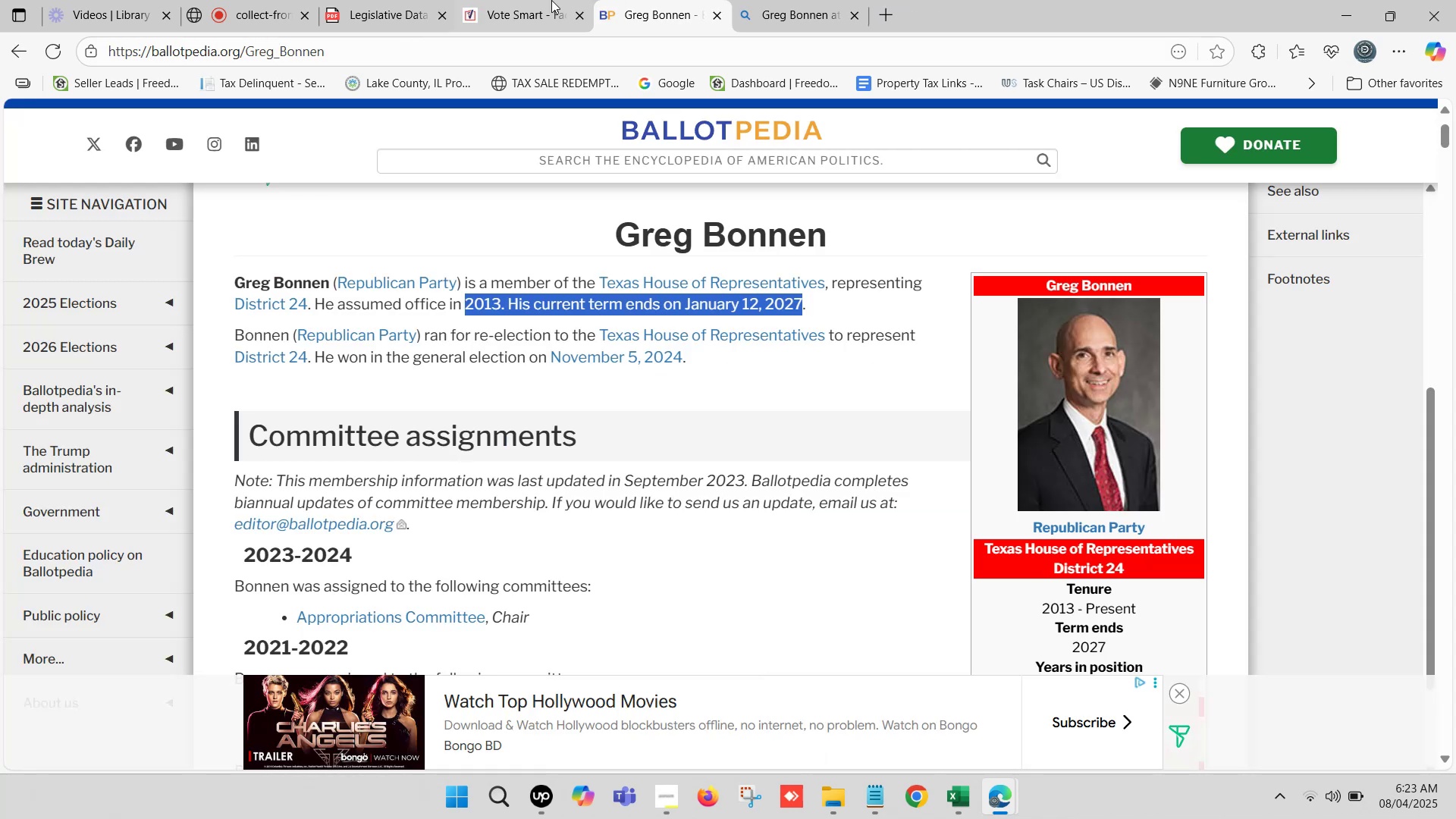 
left_click([526, 0])
 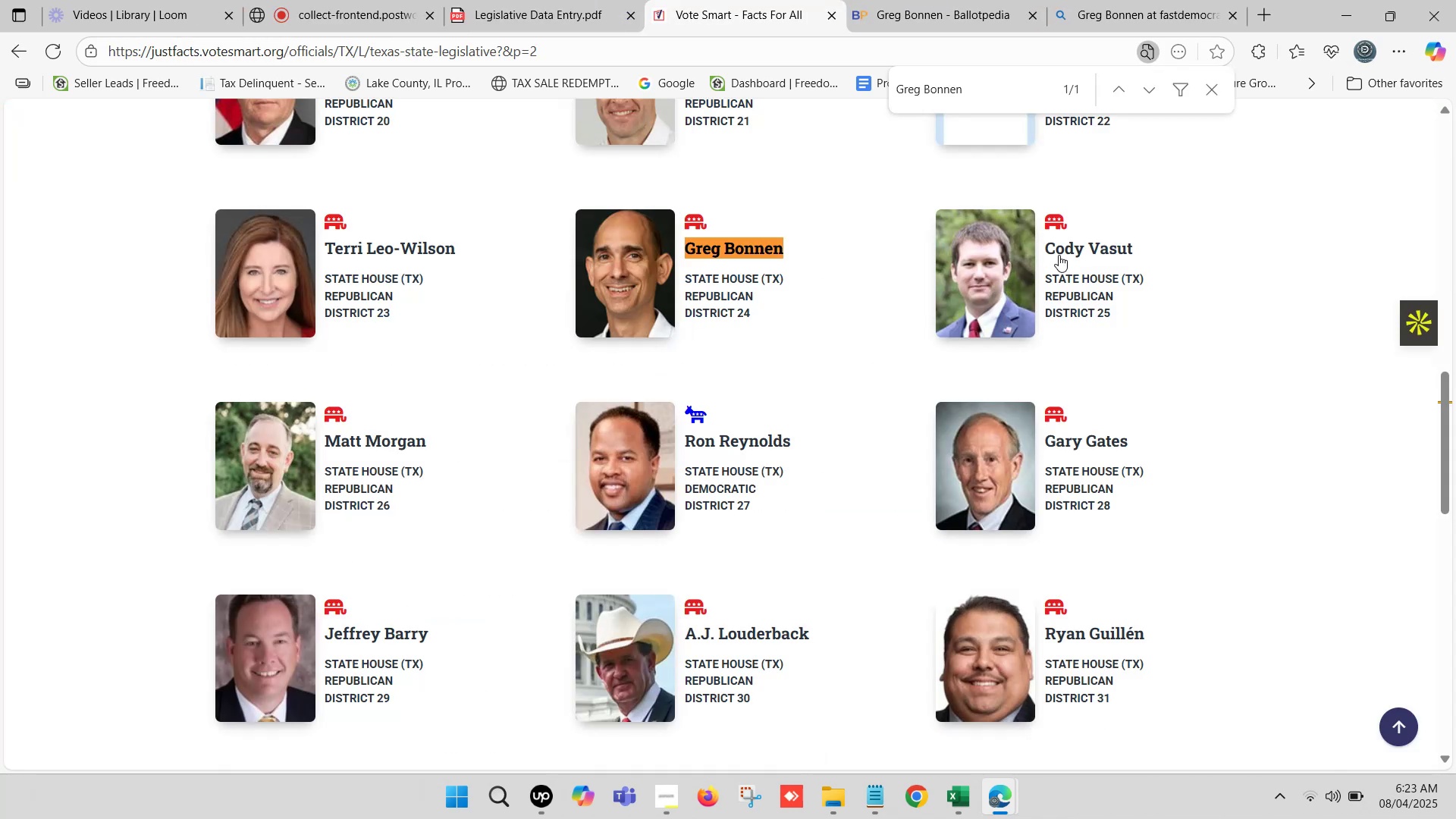 
right_click([1059, 249])
 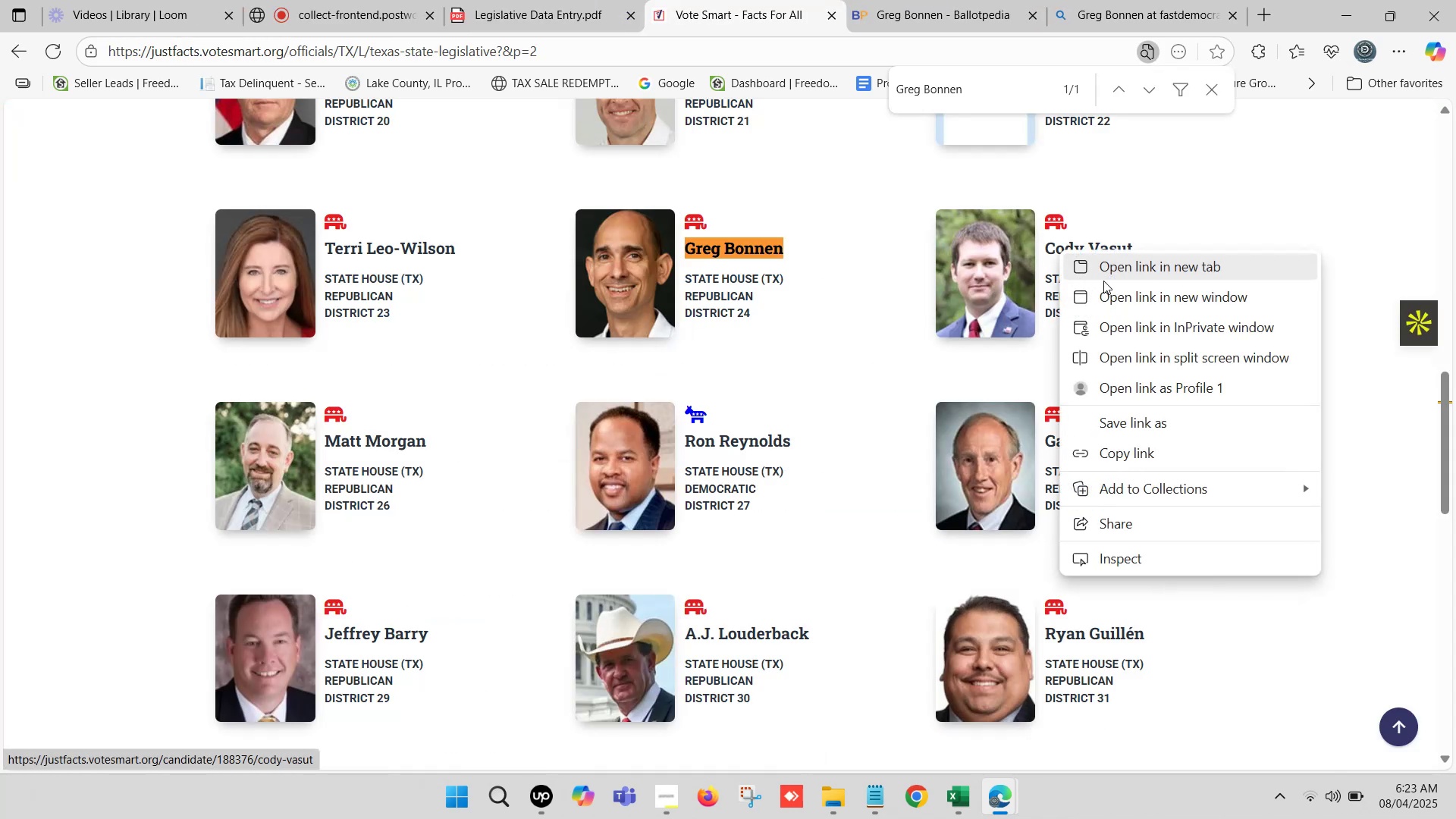 
left_click([1116, 268])
 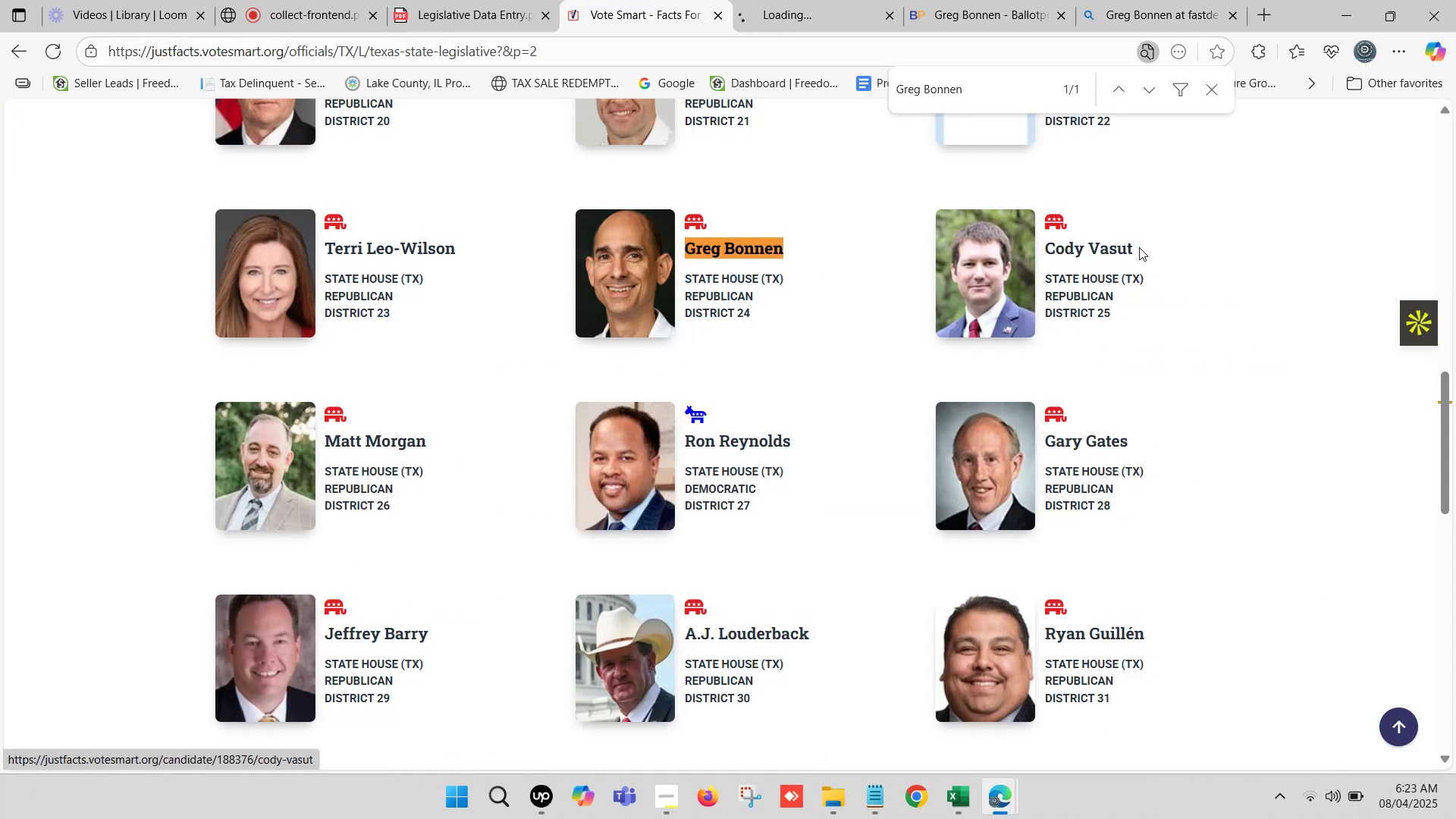 
left_click_drag(start_coordinate=[1152, 240], to_coordinate=[1047, 238])
 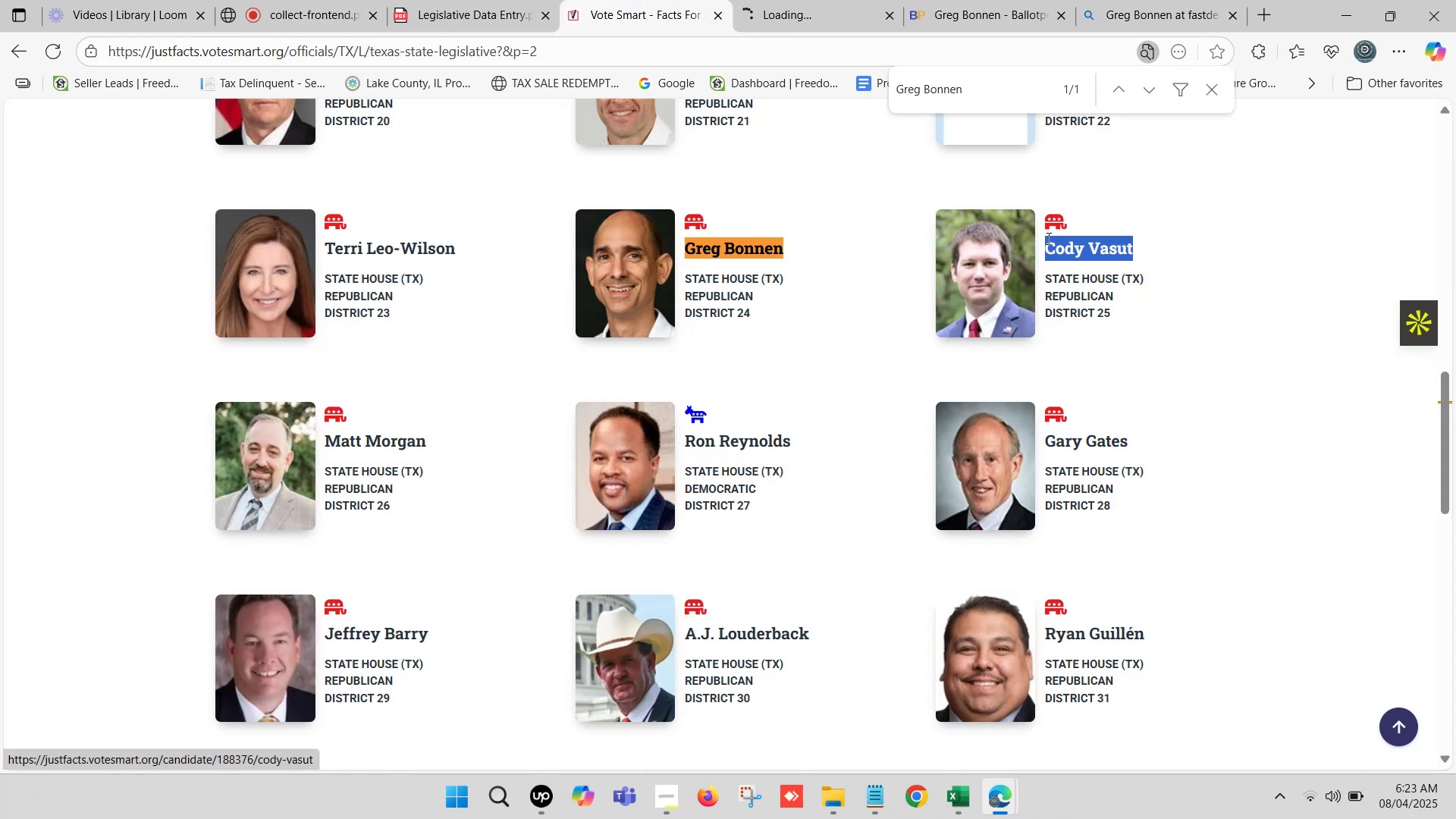 
key(Control+C)
 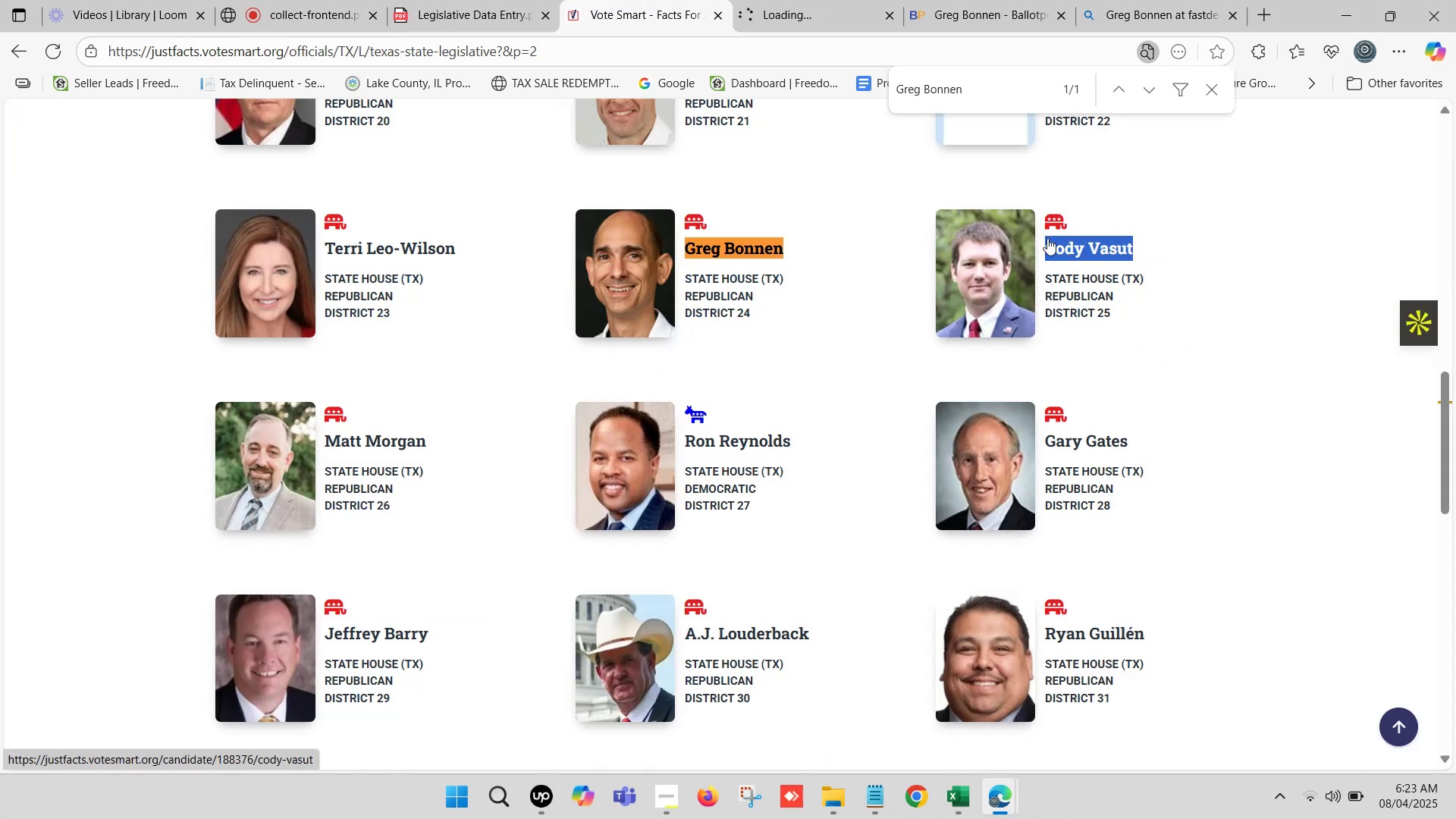 
key(Control+F)
 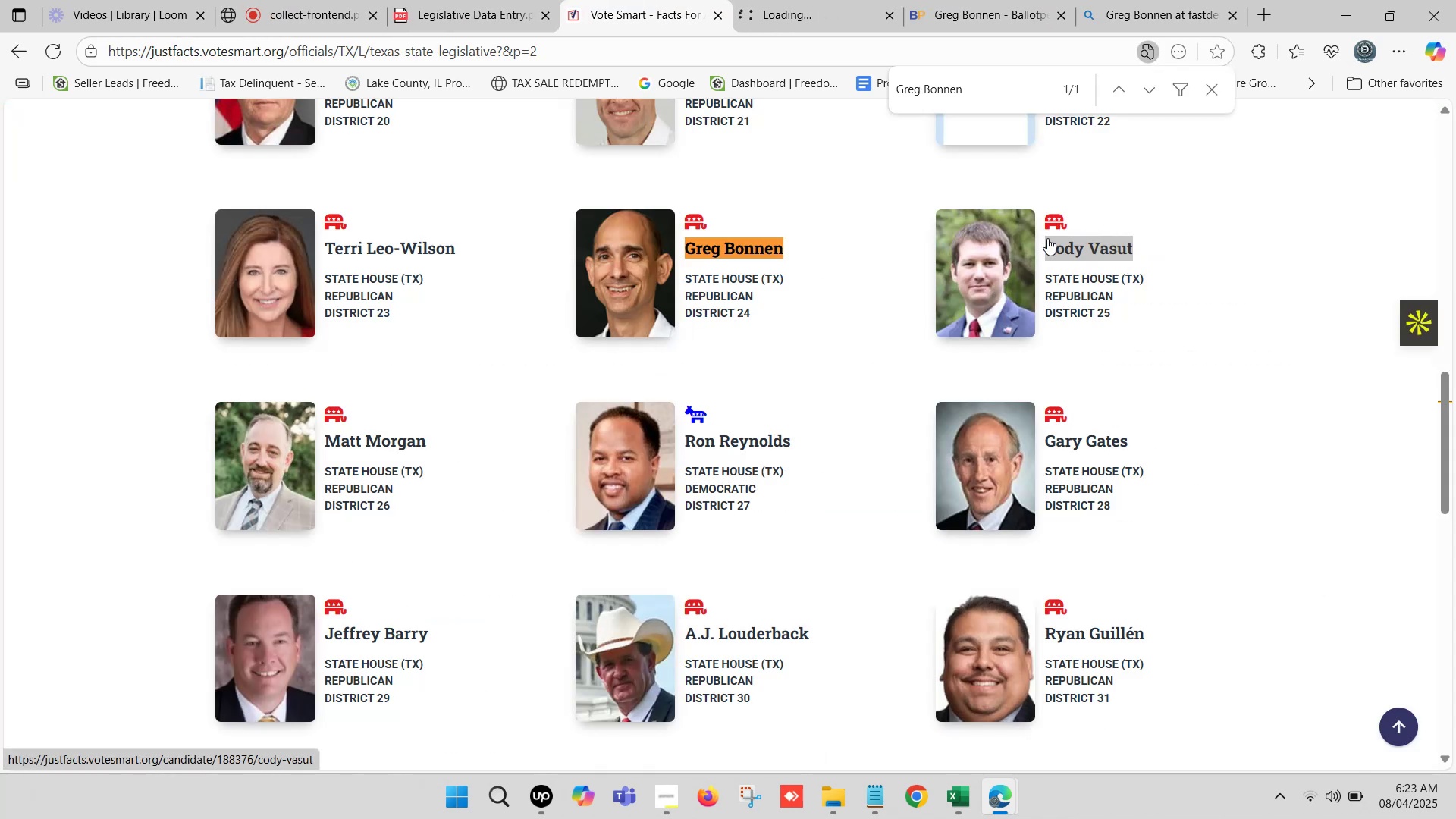 
key(Control+V)
 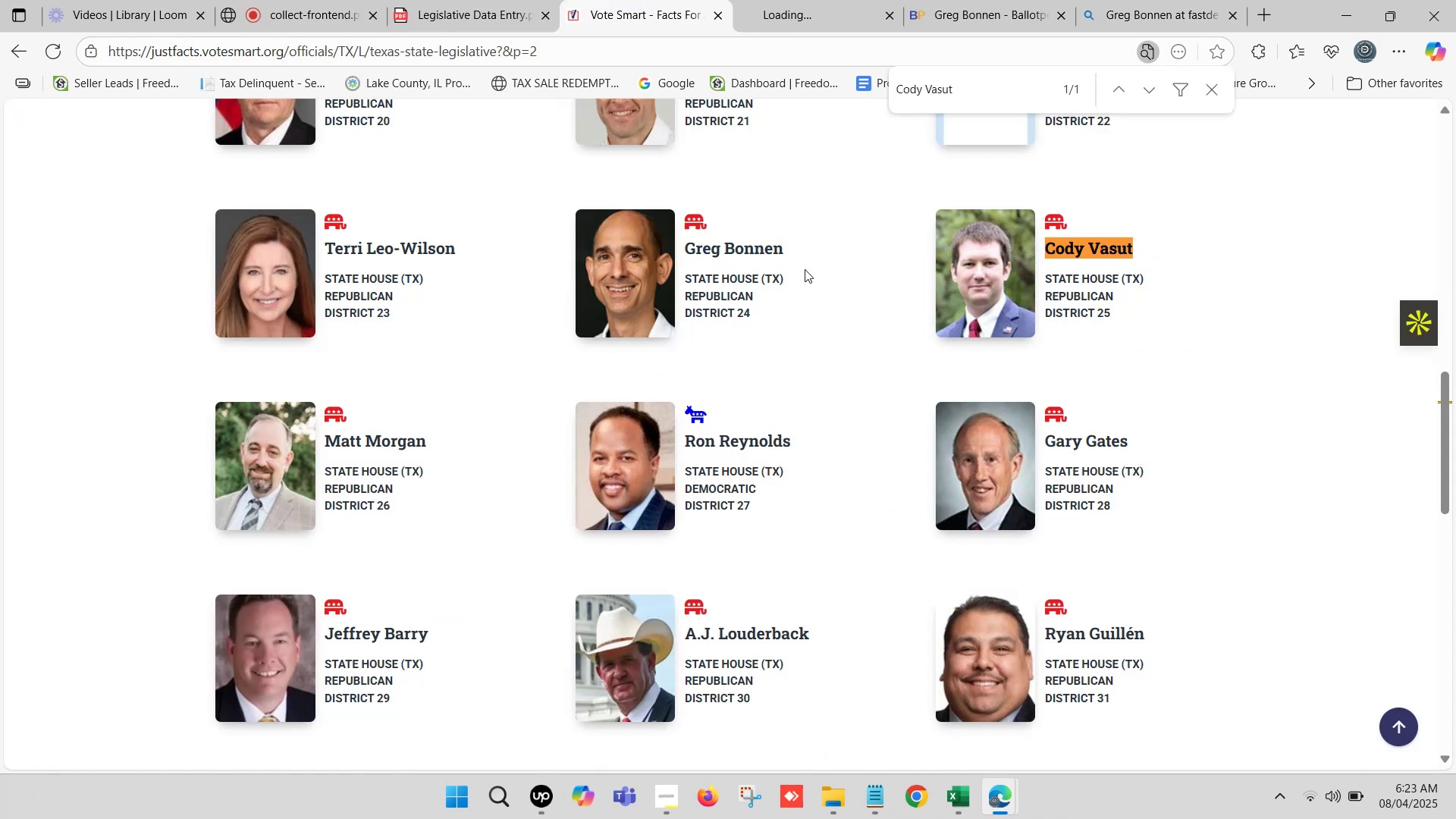 
left_click([777, 0])
 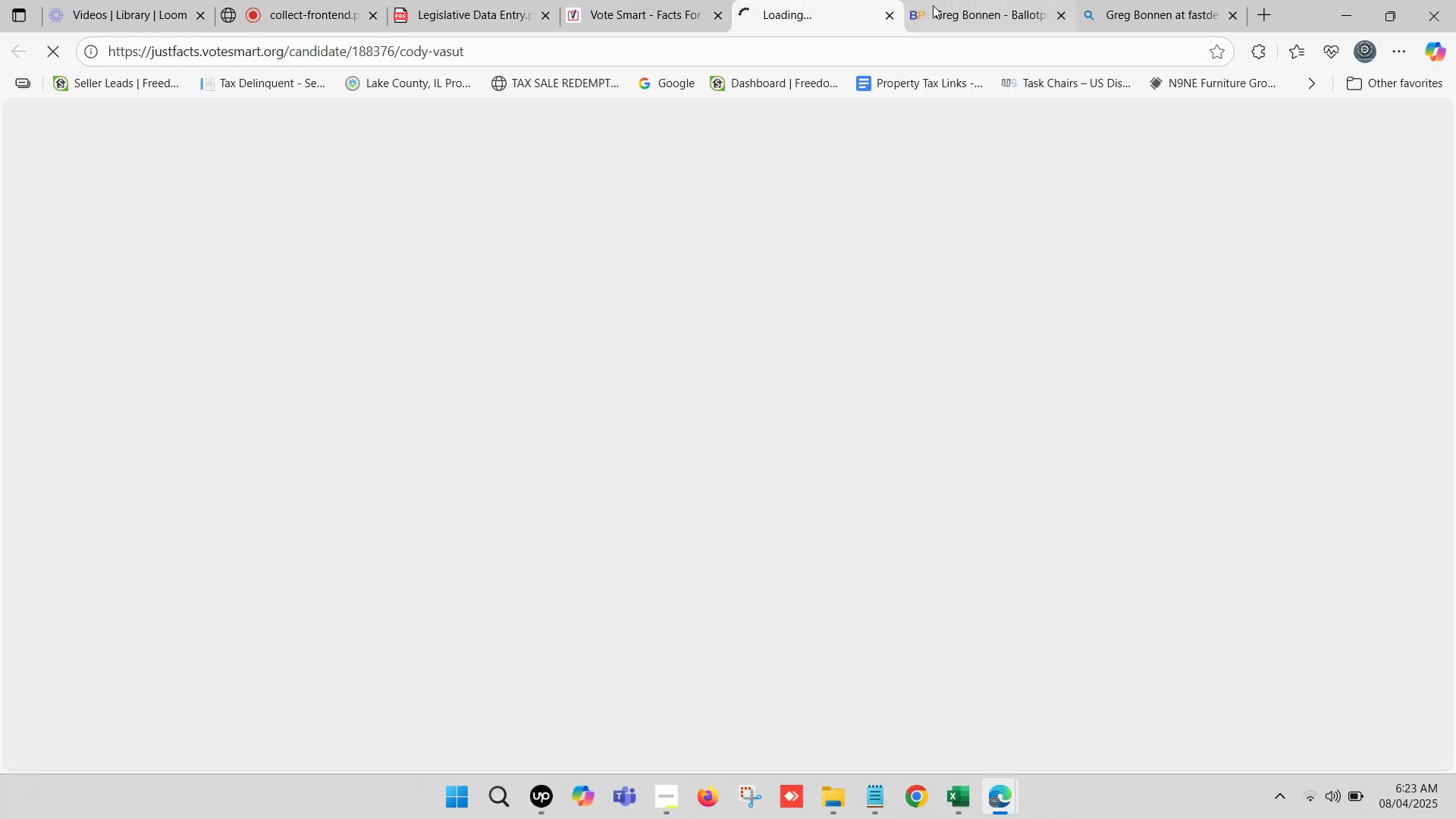 
left_click([949, 5])
 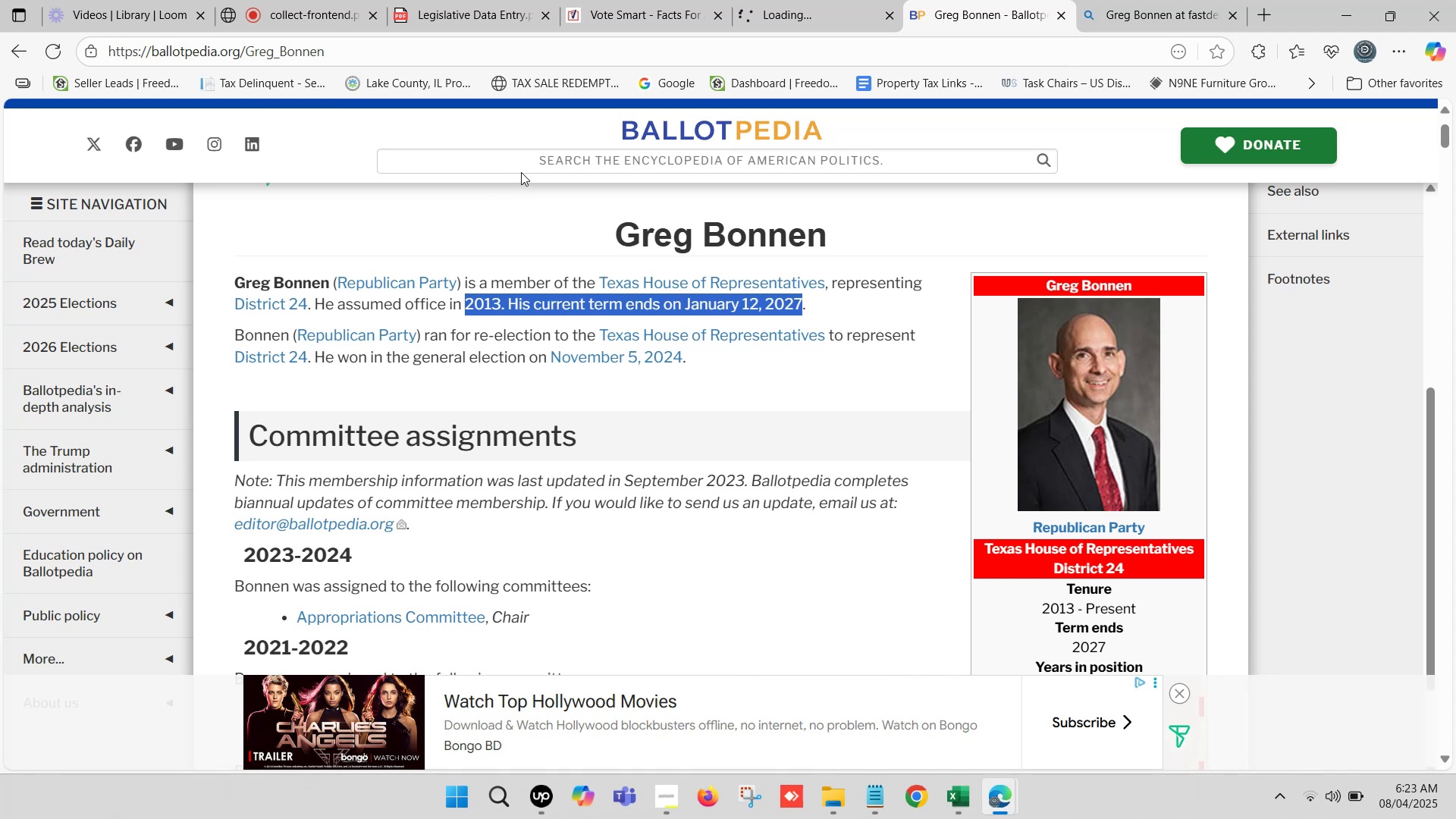 
left_click([572, 160])
 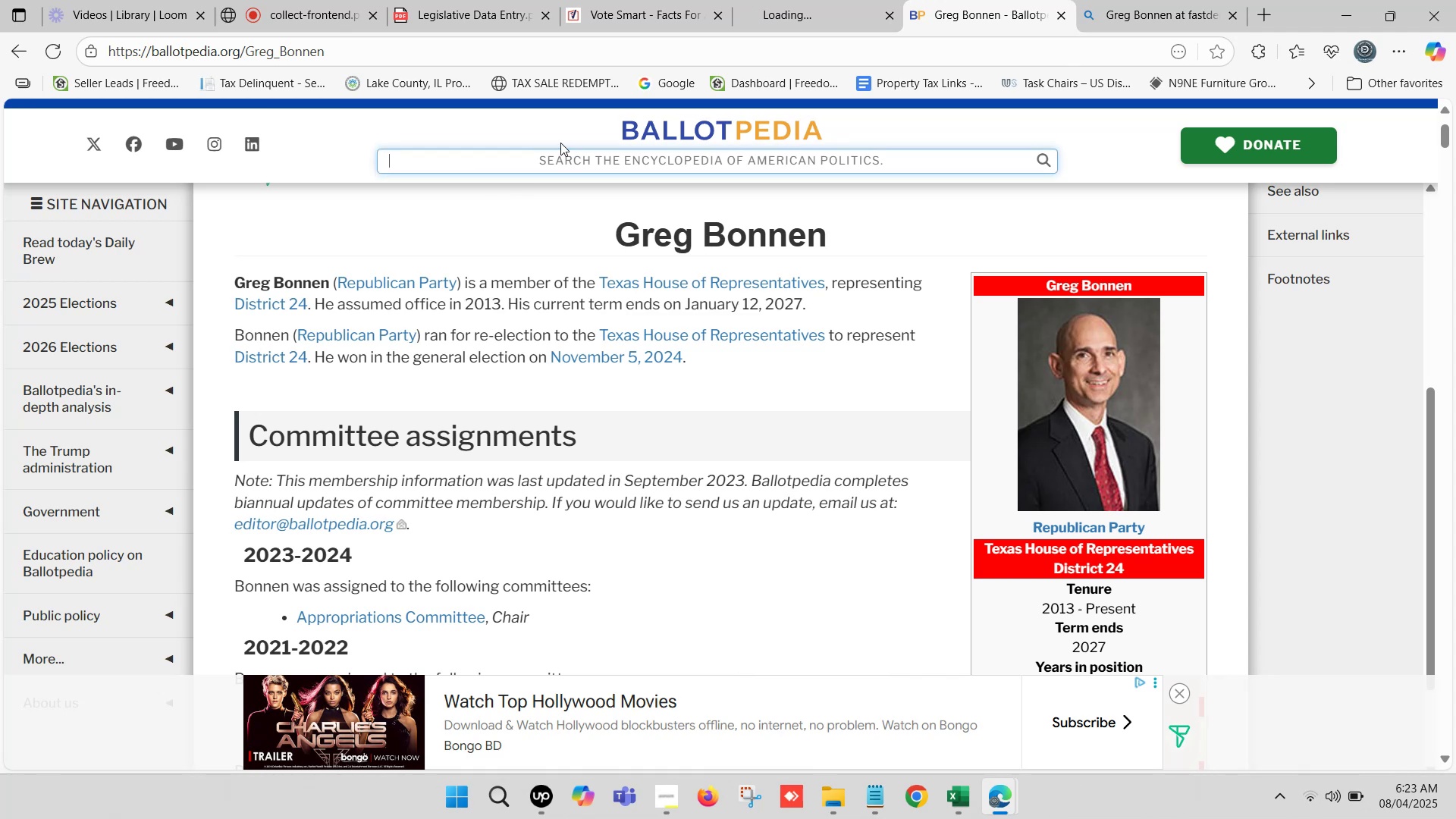 
key(Control+ControlLeft)
 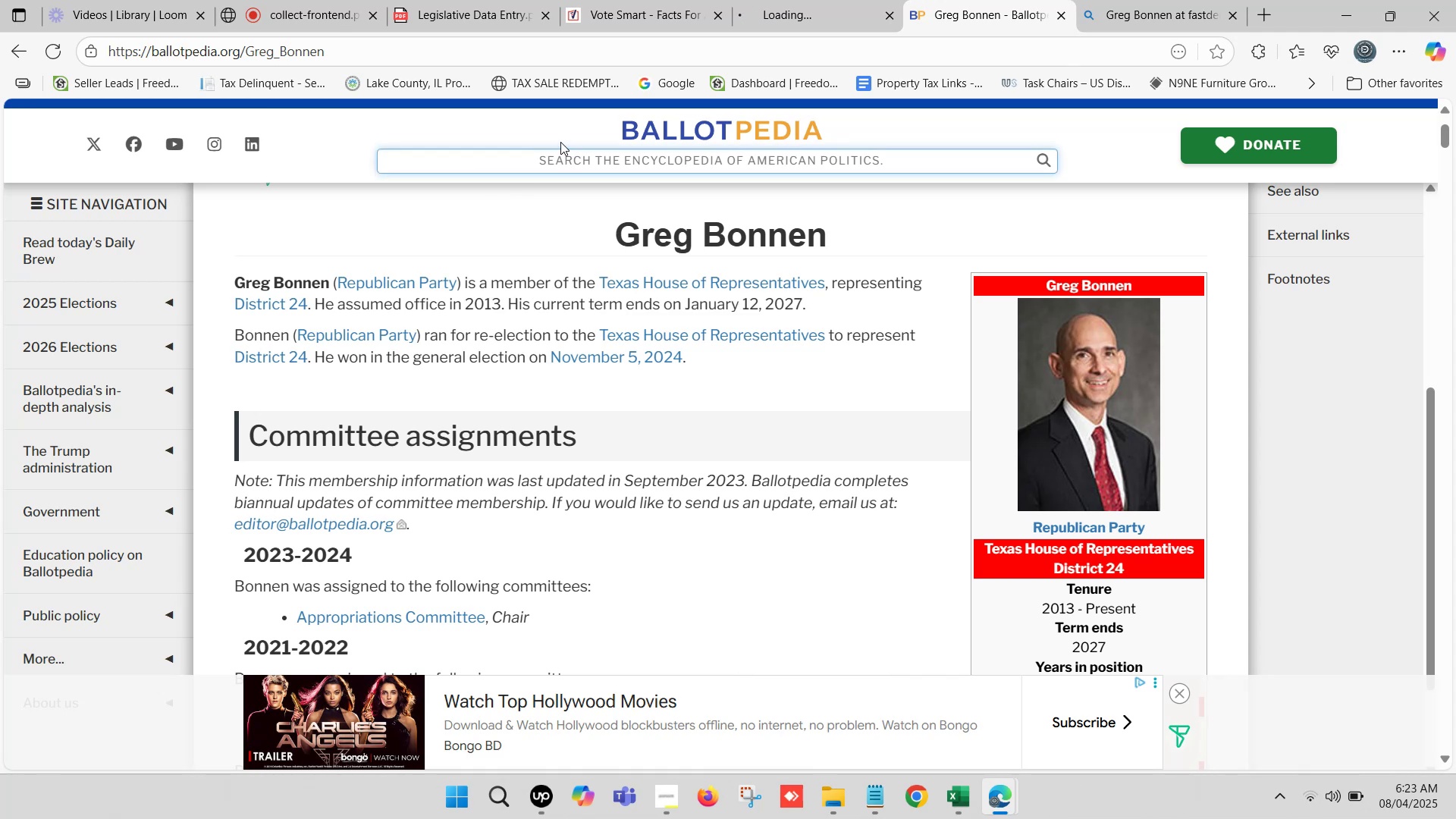 
key(Control+V)
 